 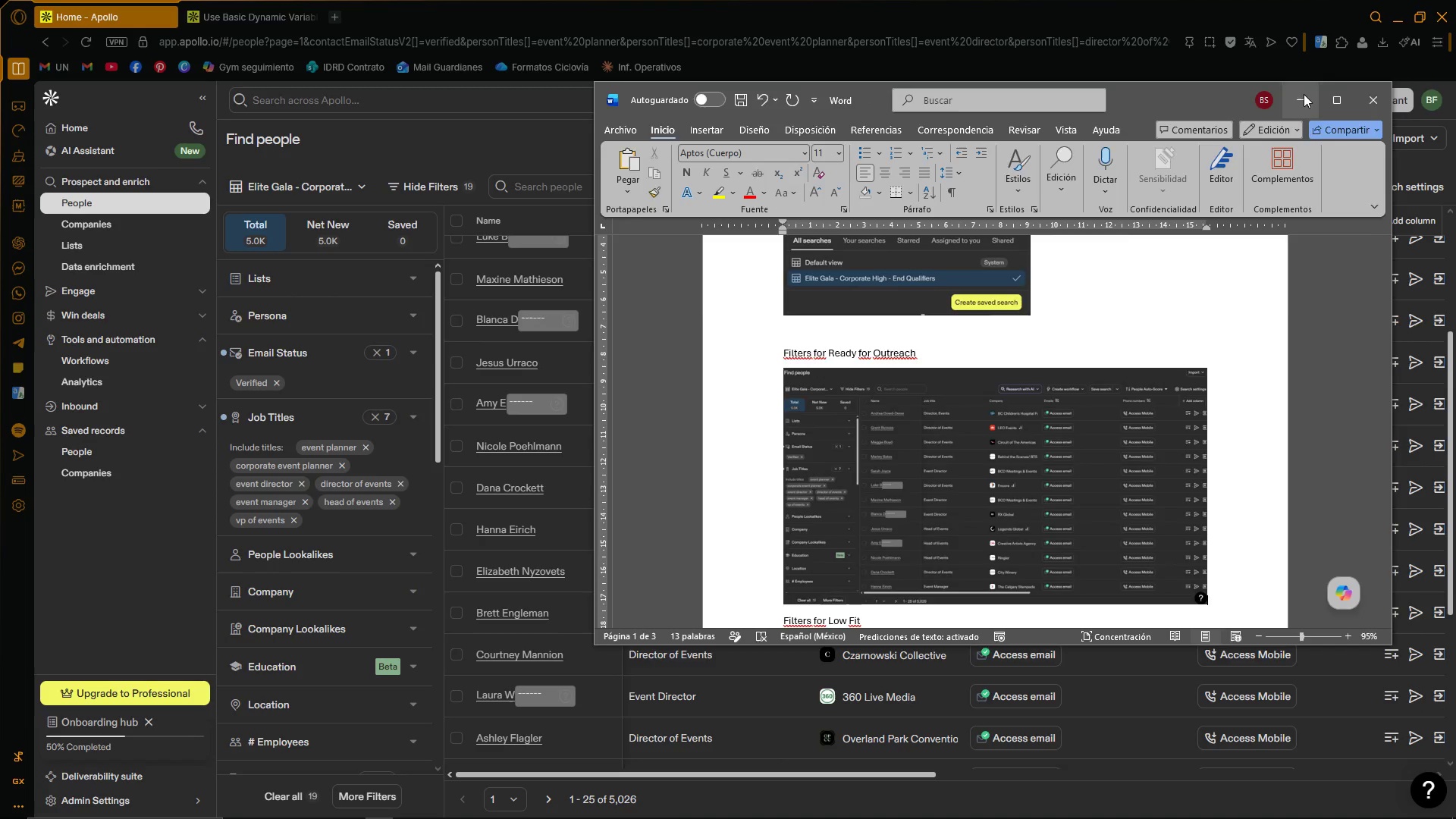 
left_click_drag(start_coordinate=[1451, 344], to_coordinate=[1455, 404])
 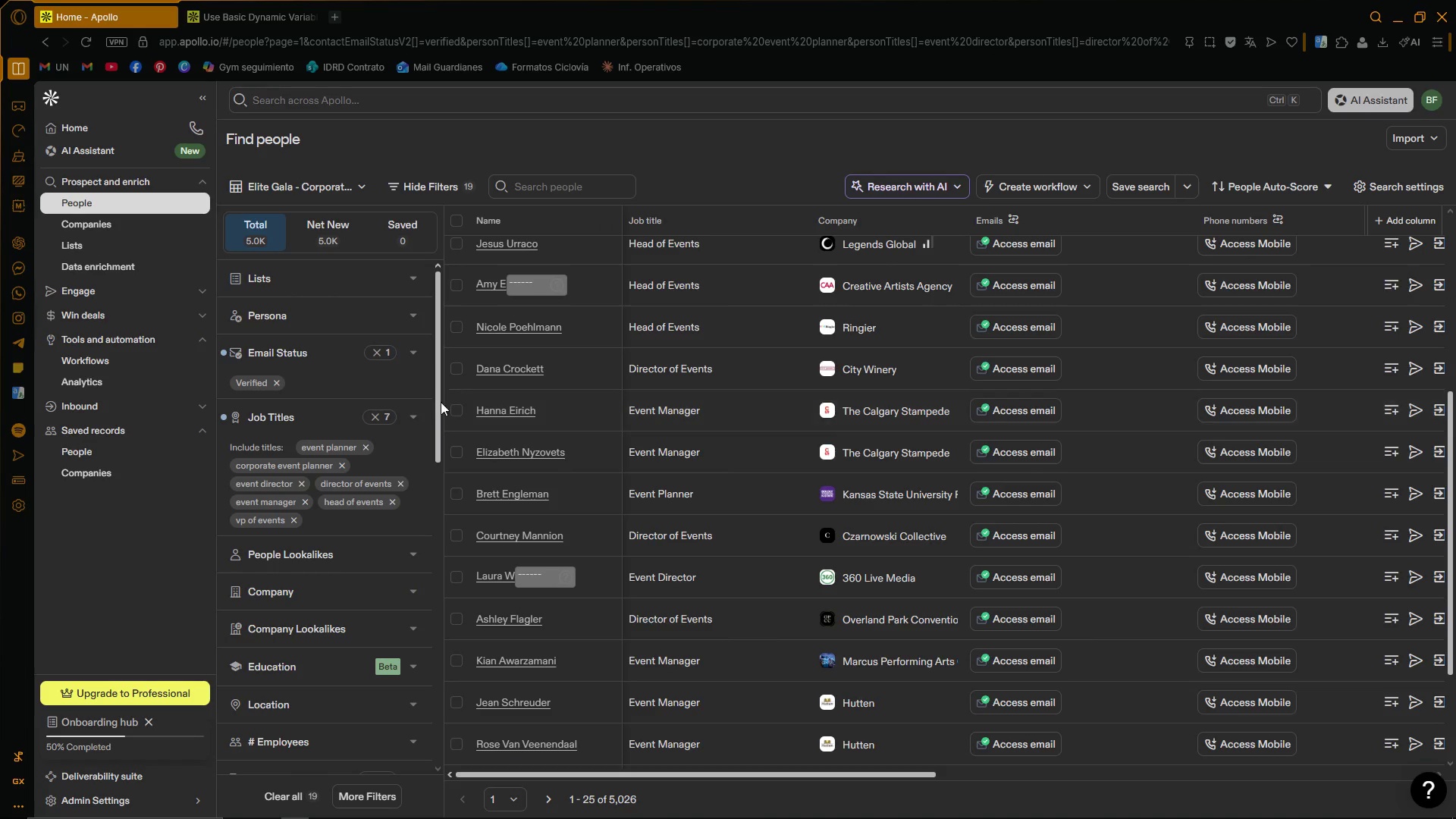 
left_click_drag(start_coordinate=[435, 400], to_coordinate=[449, 544])
 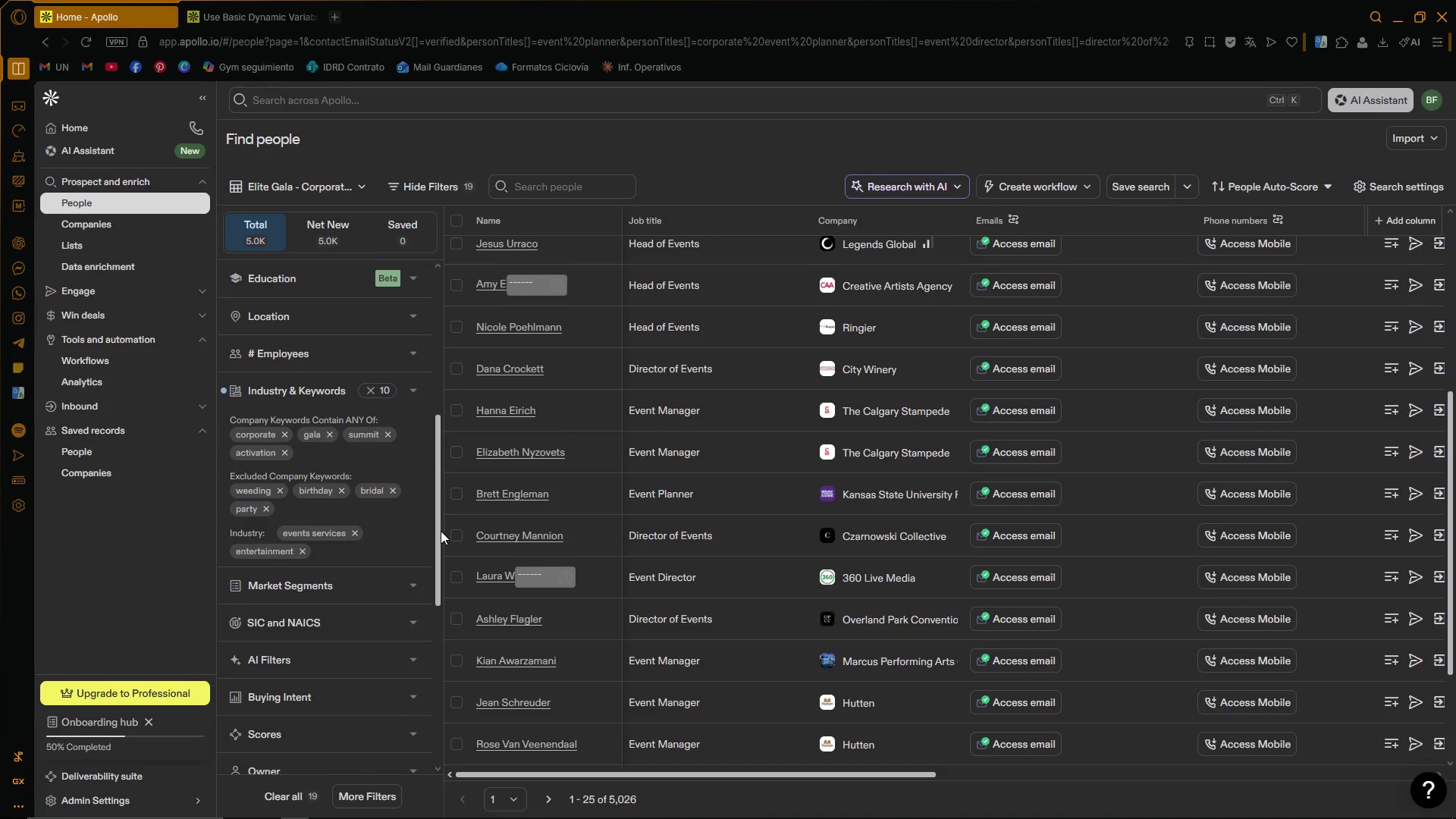 
left_click_drag(start_coordinate=[438, 531], to_coordinate=[450, 554])
 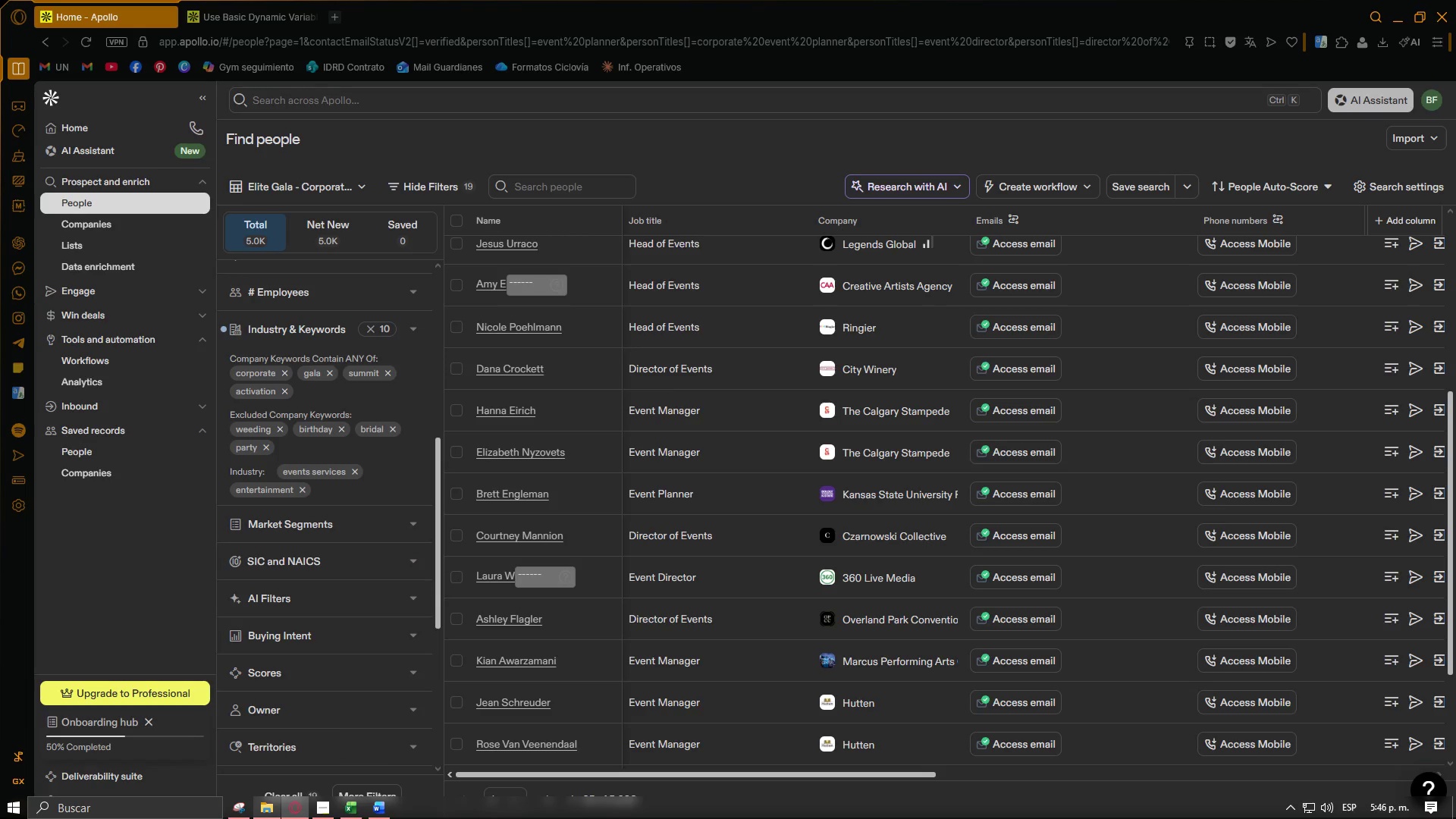 
left_click([243, 814])
 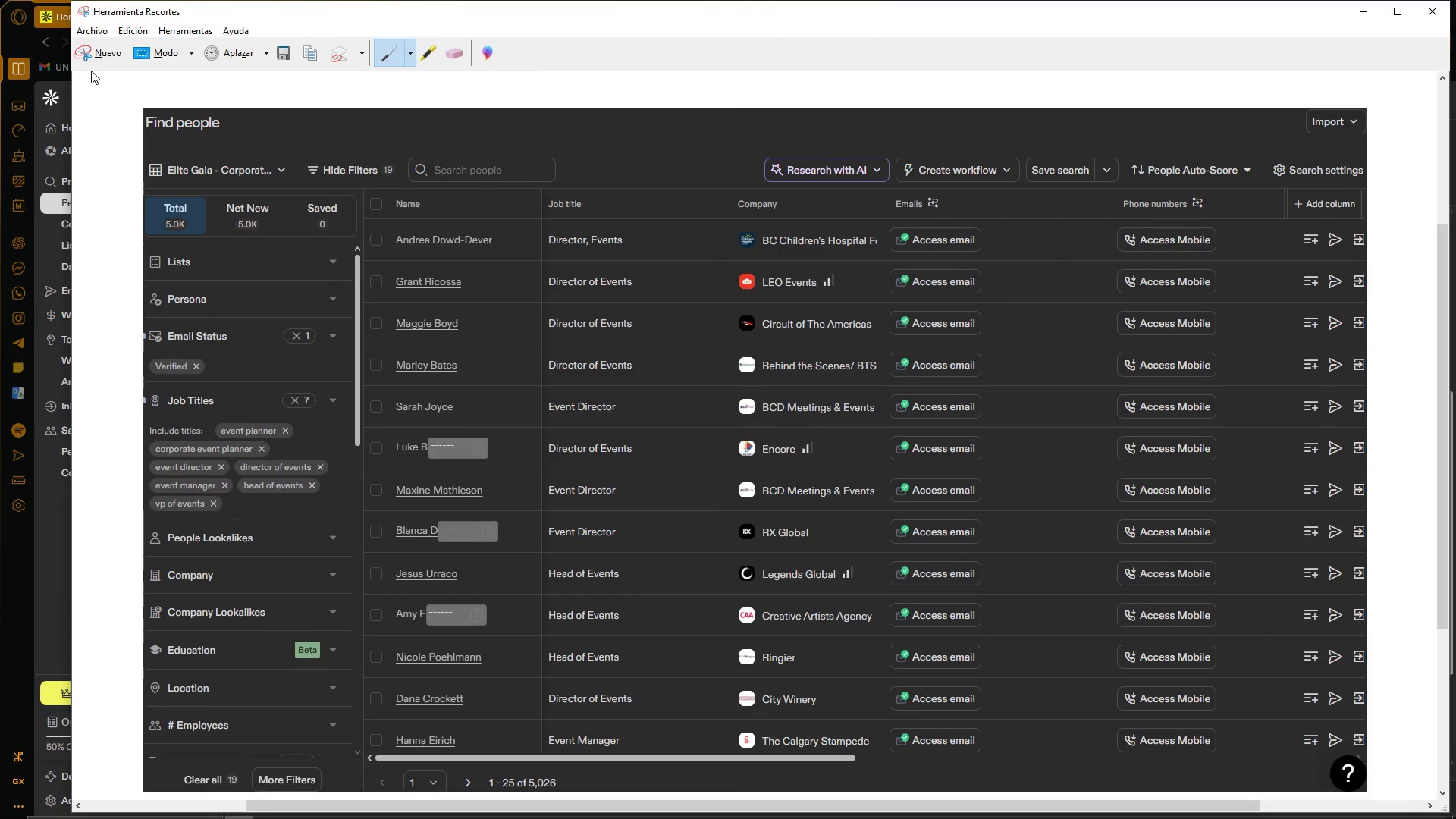 
left_click([95, 46])
 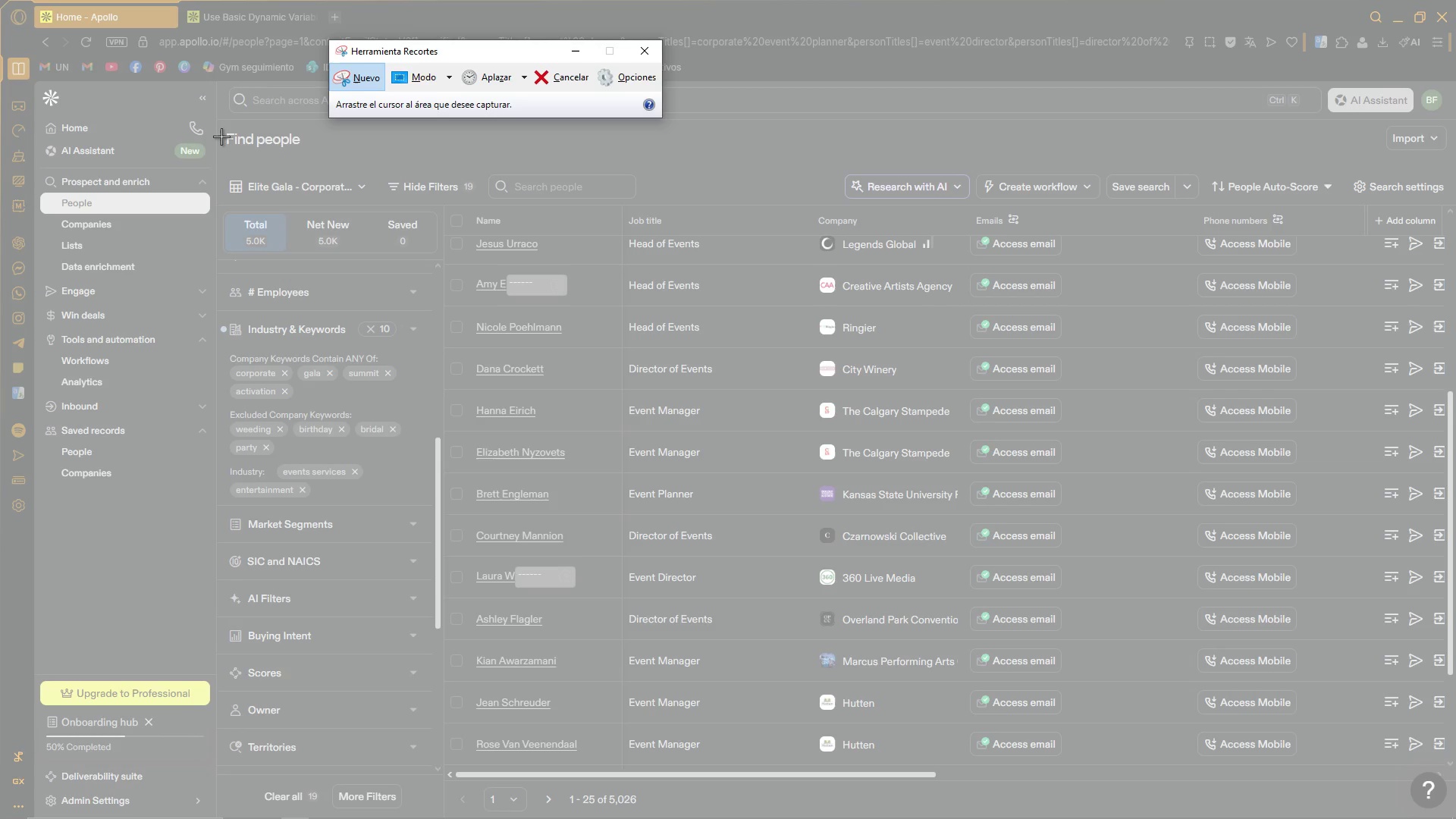 
left_click_drag(start_coordinate=[219, 127], to_coordinate=[1451, 814])
 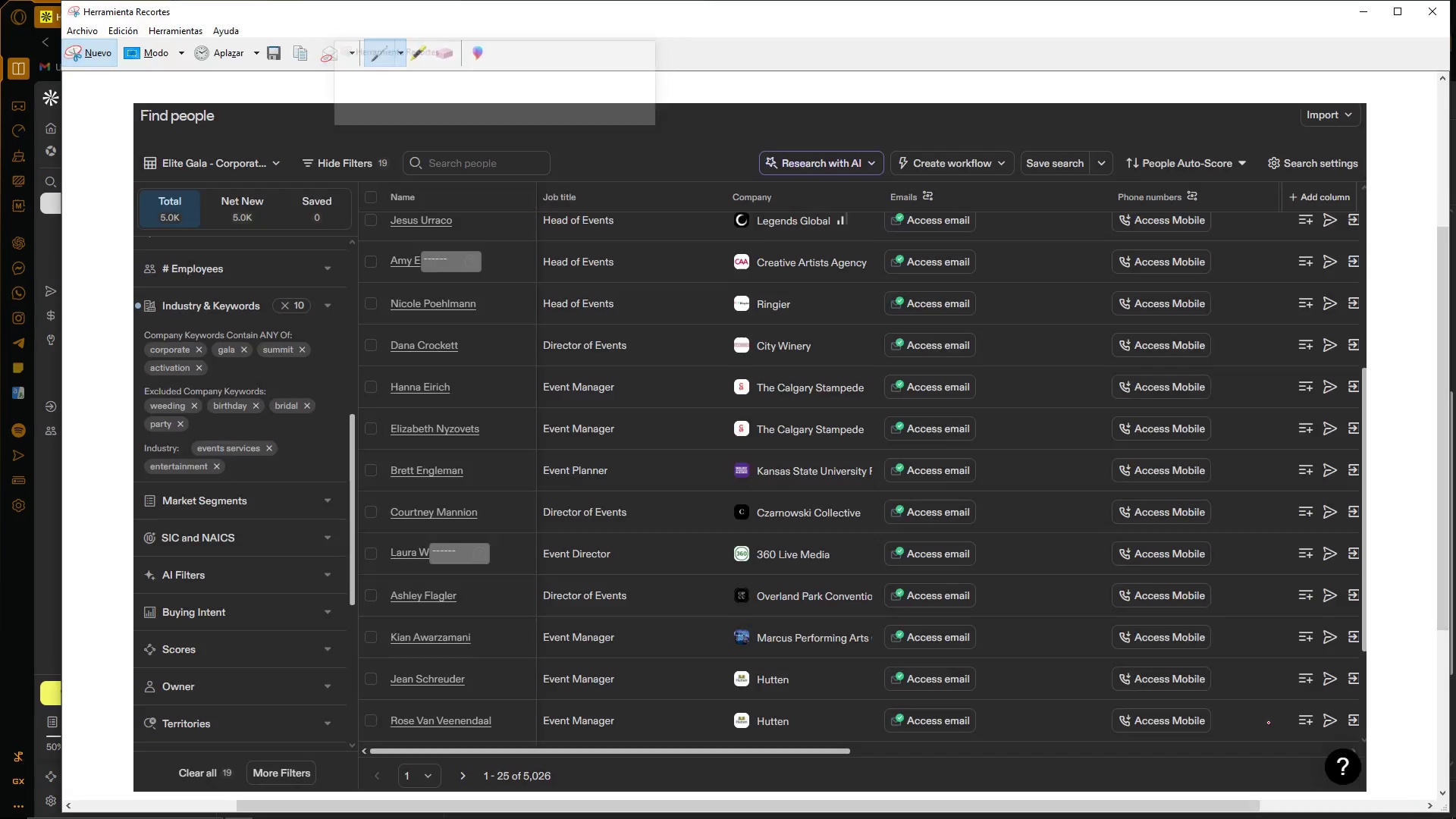 
key(Control+ControlLeft)
 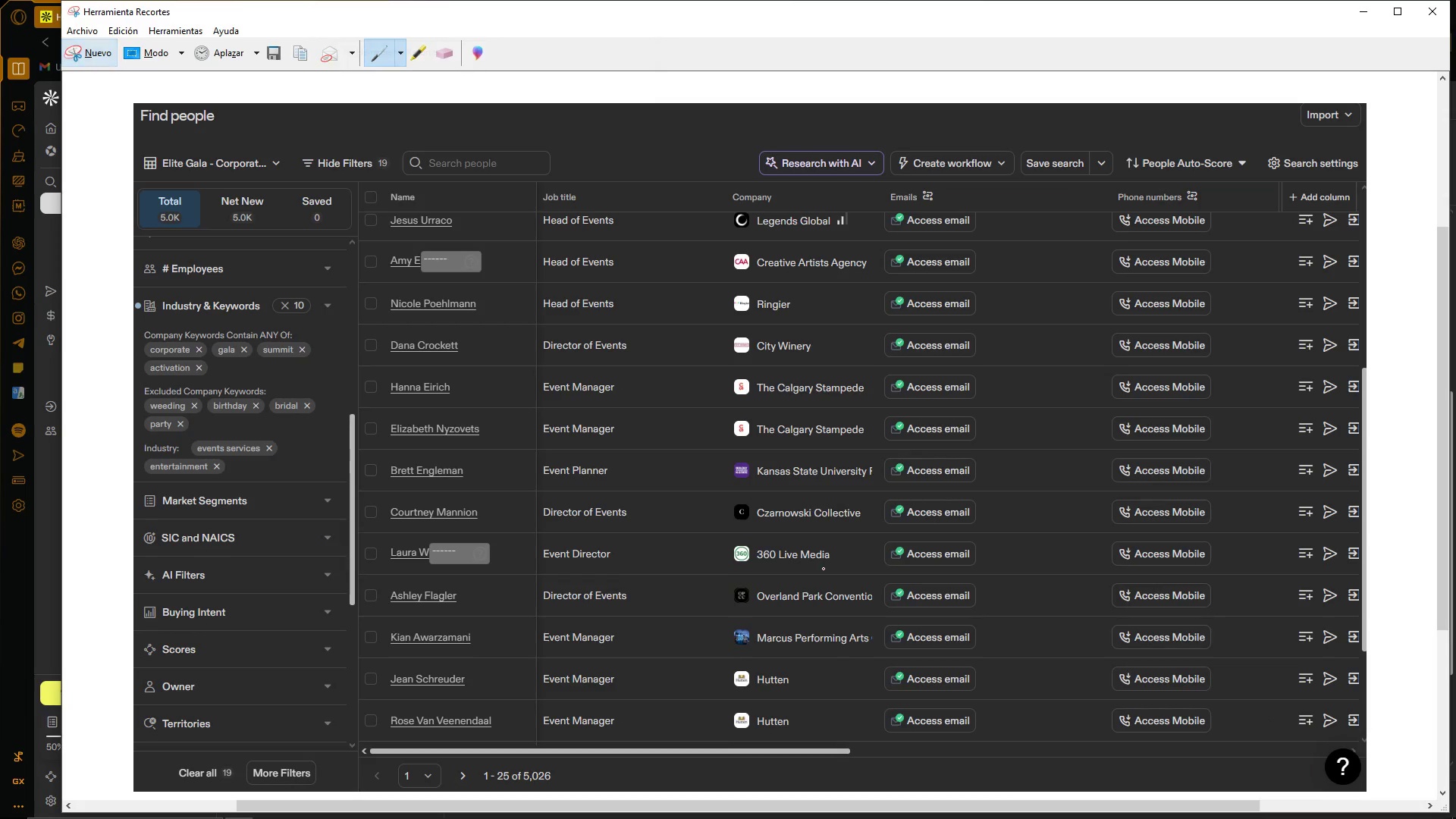 
key(Control+C)
 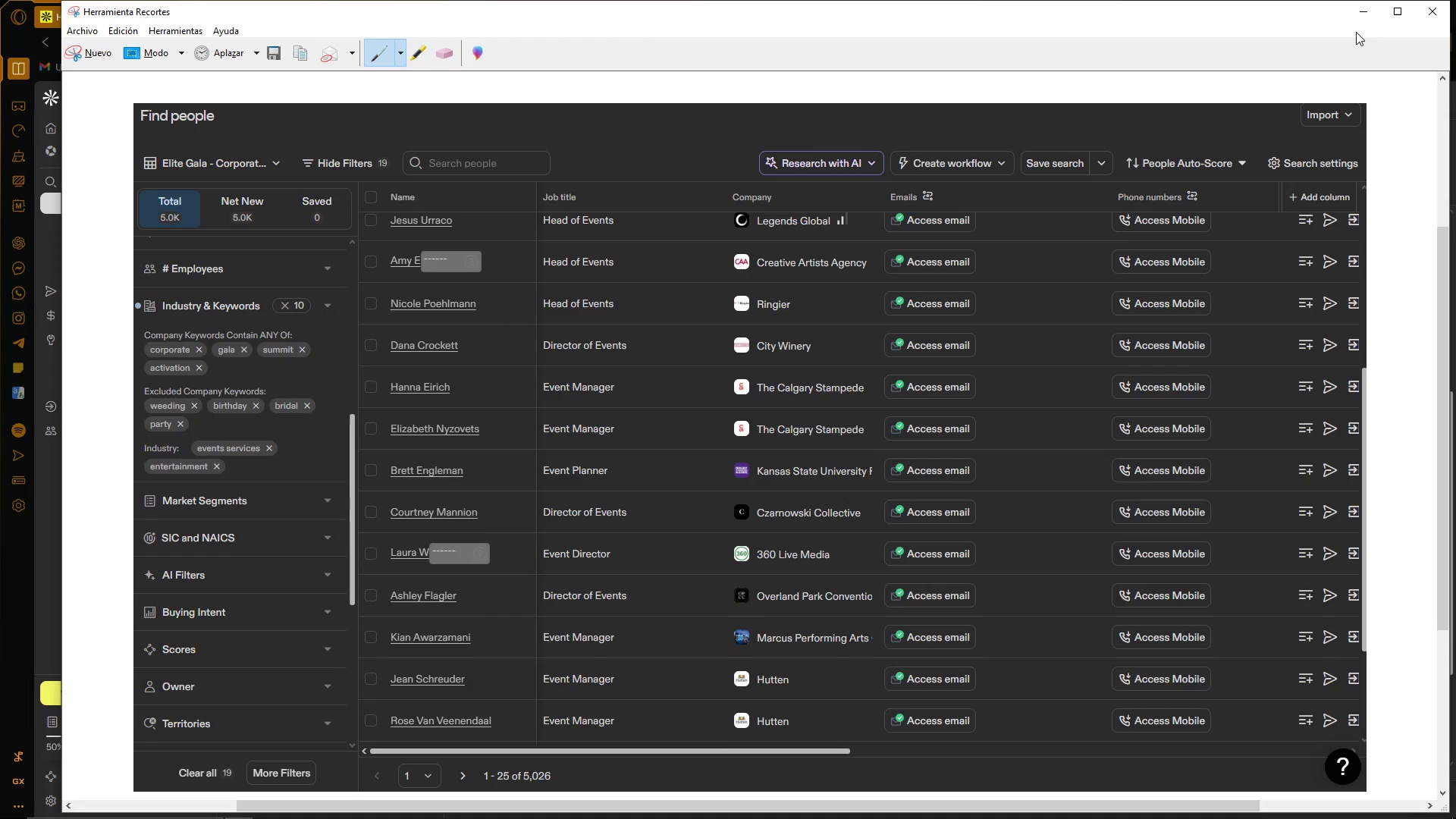 
left_click([1360, 2])
 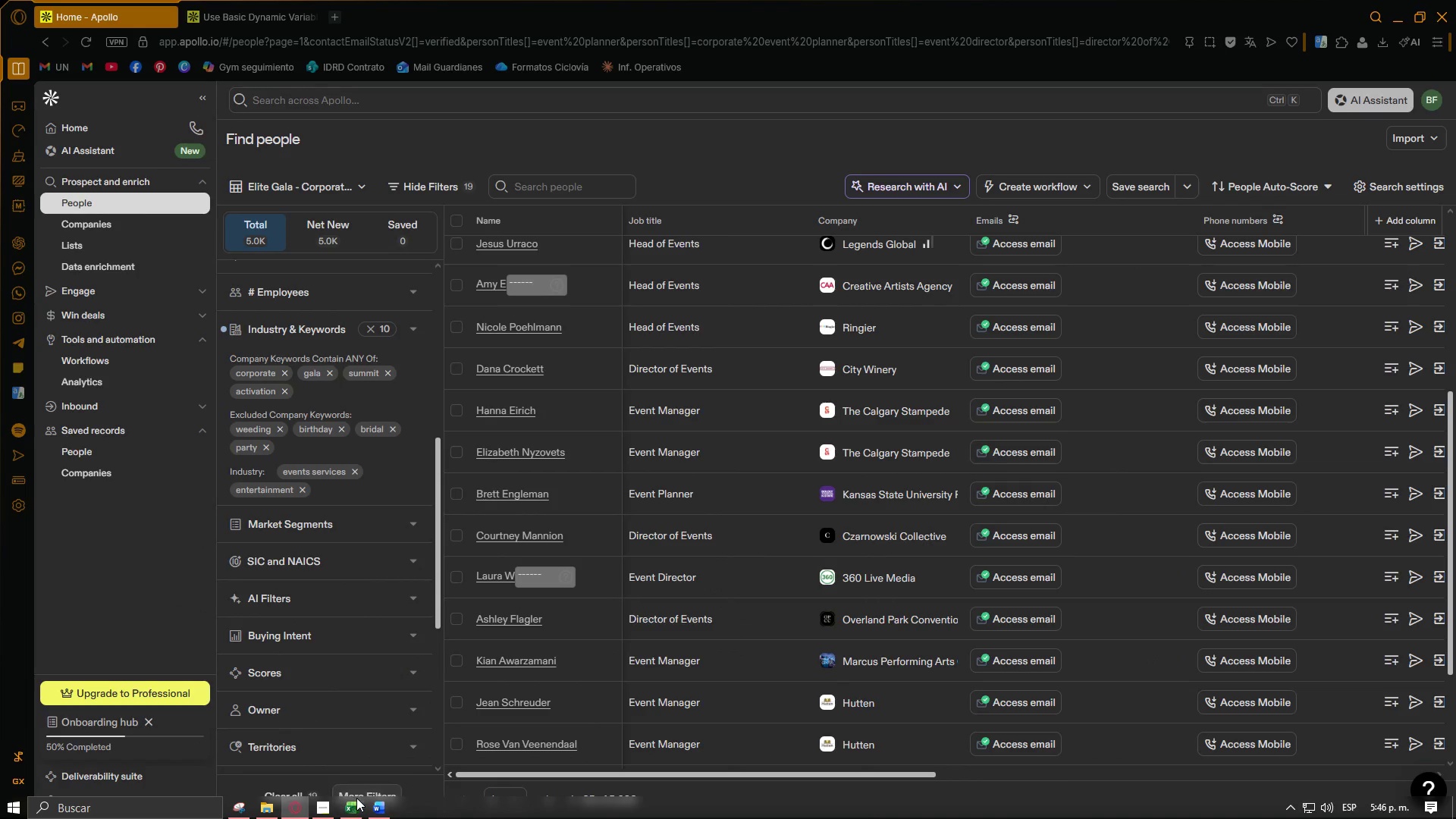 
left_click([383, 813])
 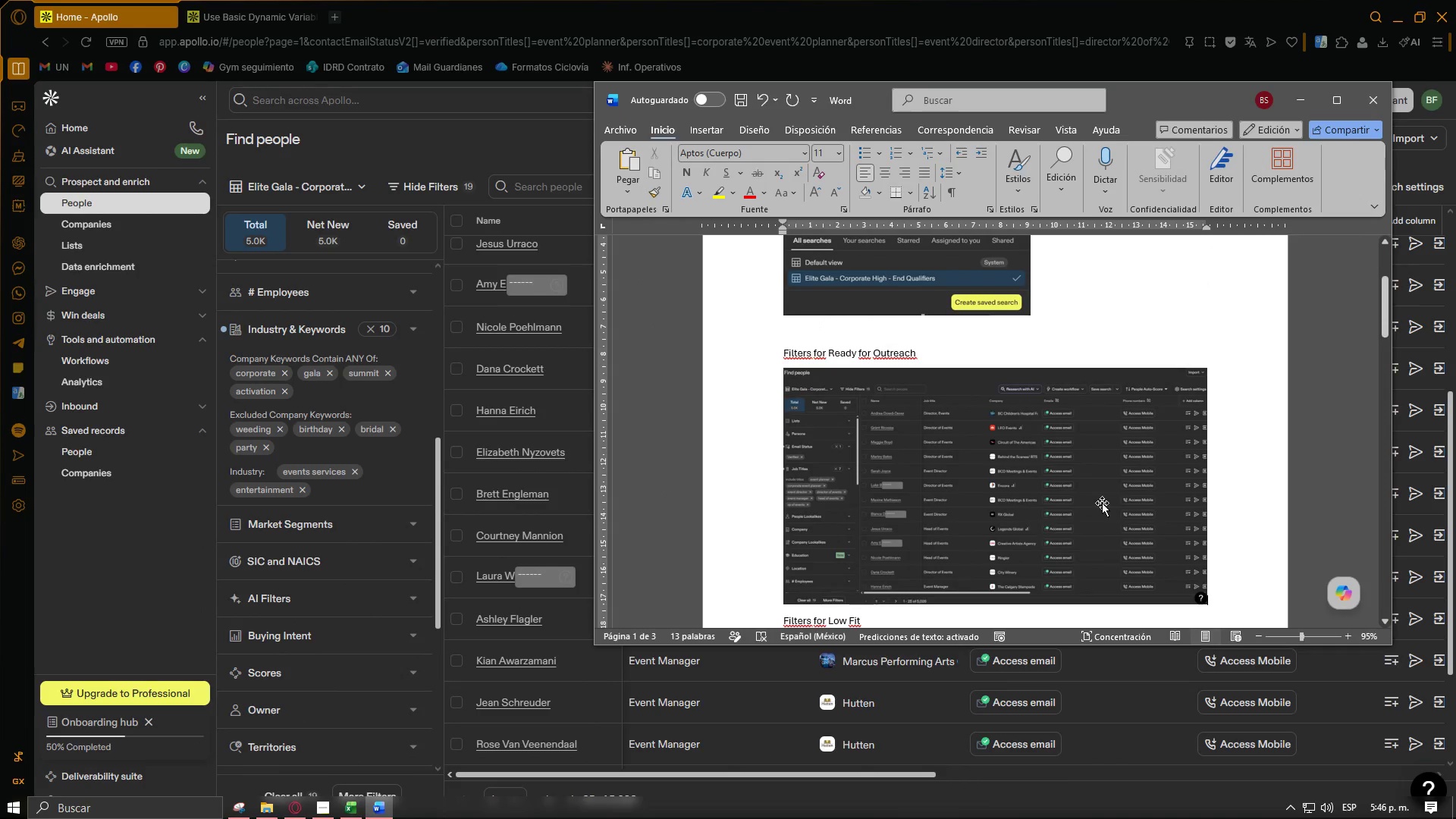 
scroll: coordinate [1216, 454], scroll_direction: down, amount: 2.0
 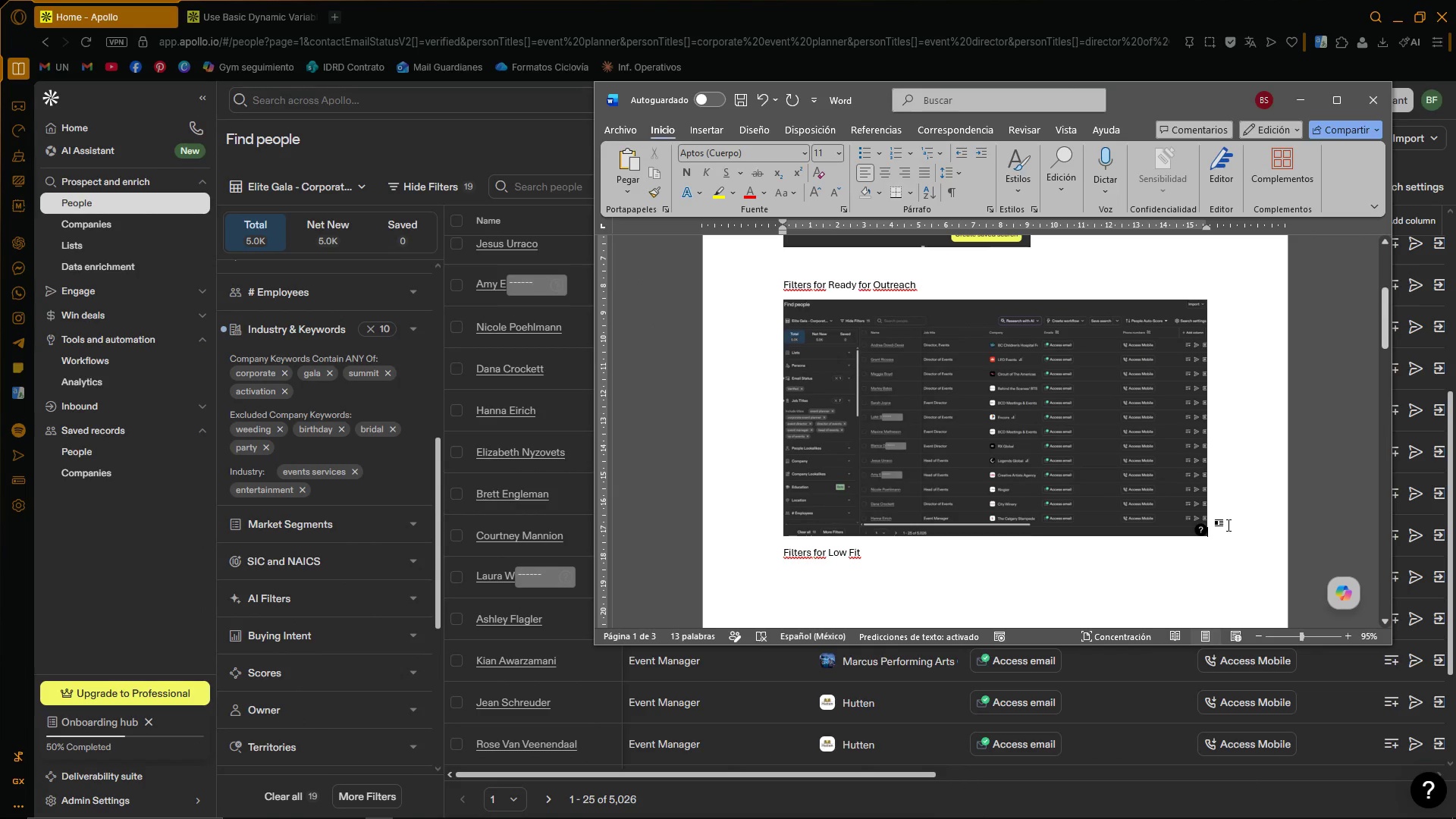 
key(Control+V)
 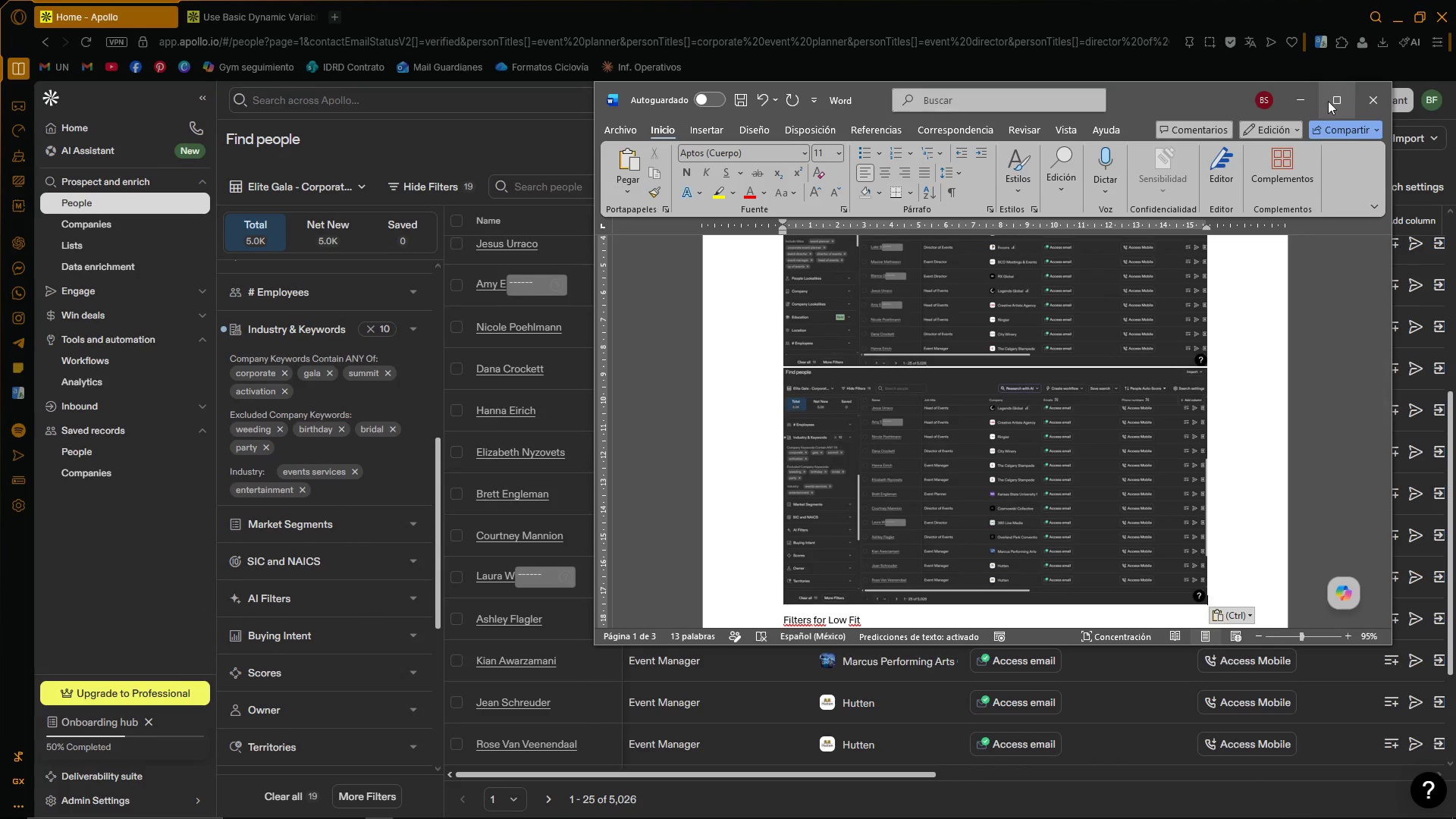 
left_click([1305, 103])
 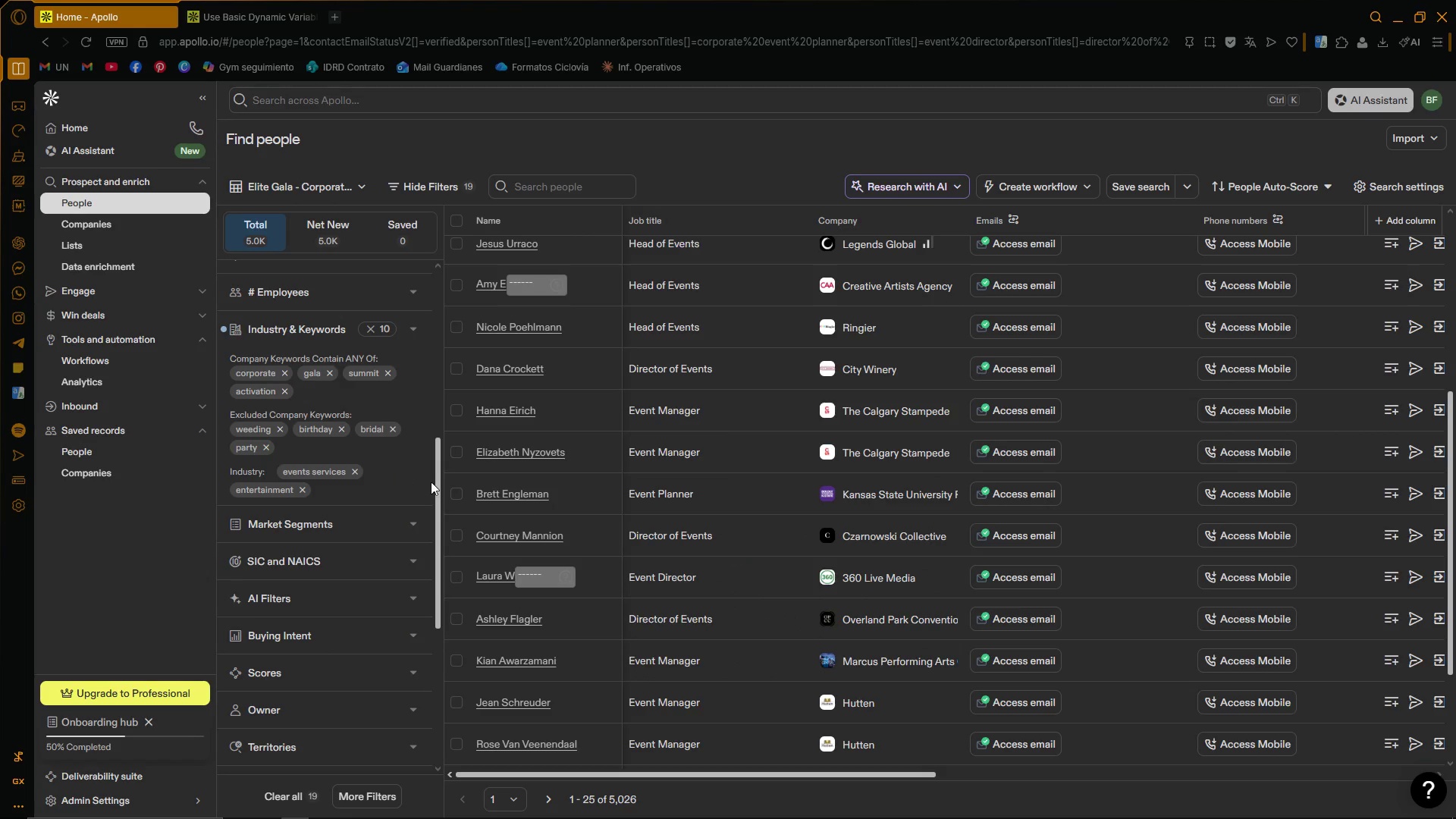 
left_click_drag(start_coordinate=[438, 481], to_coordinate=[427, 635])
 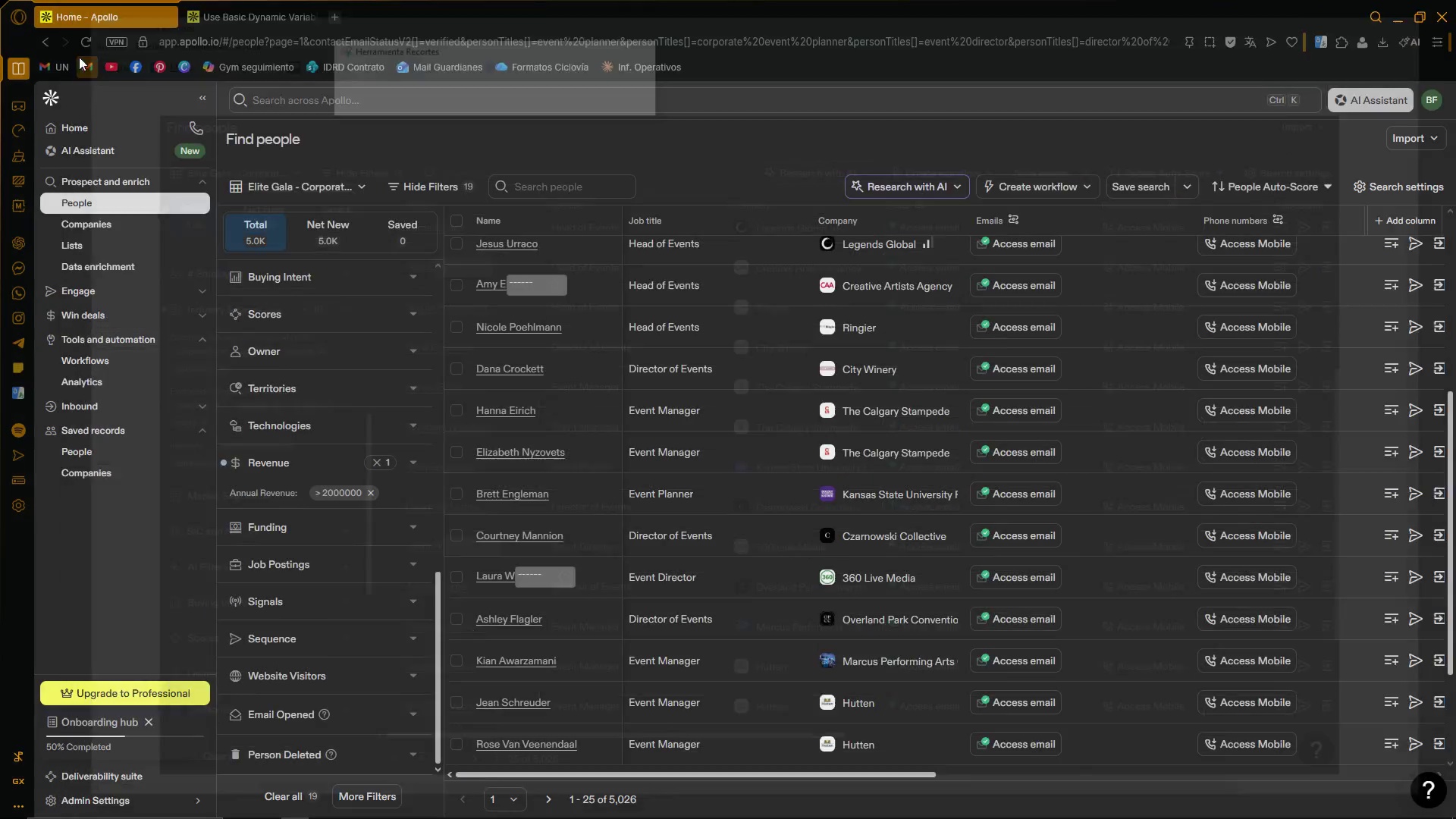 
left_click_drag(start_coordinate=[222, 121], to_coordinate=[1455, 813])
 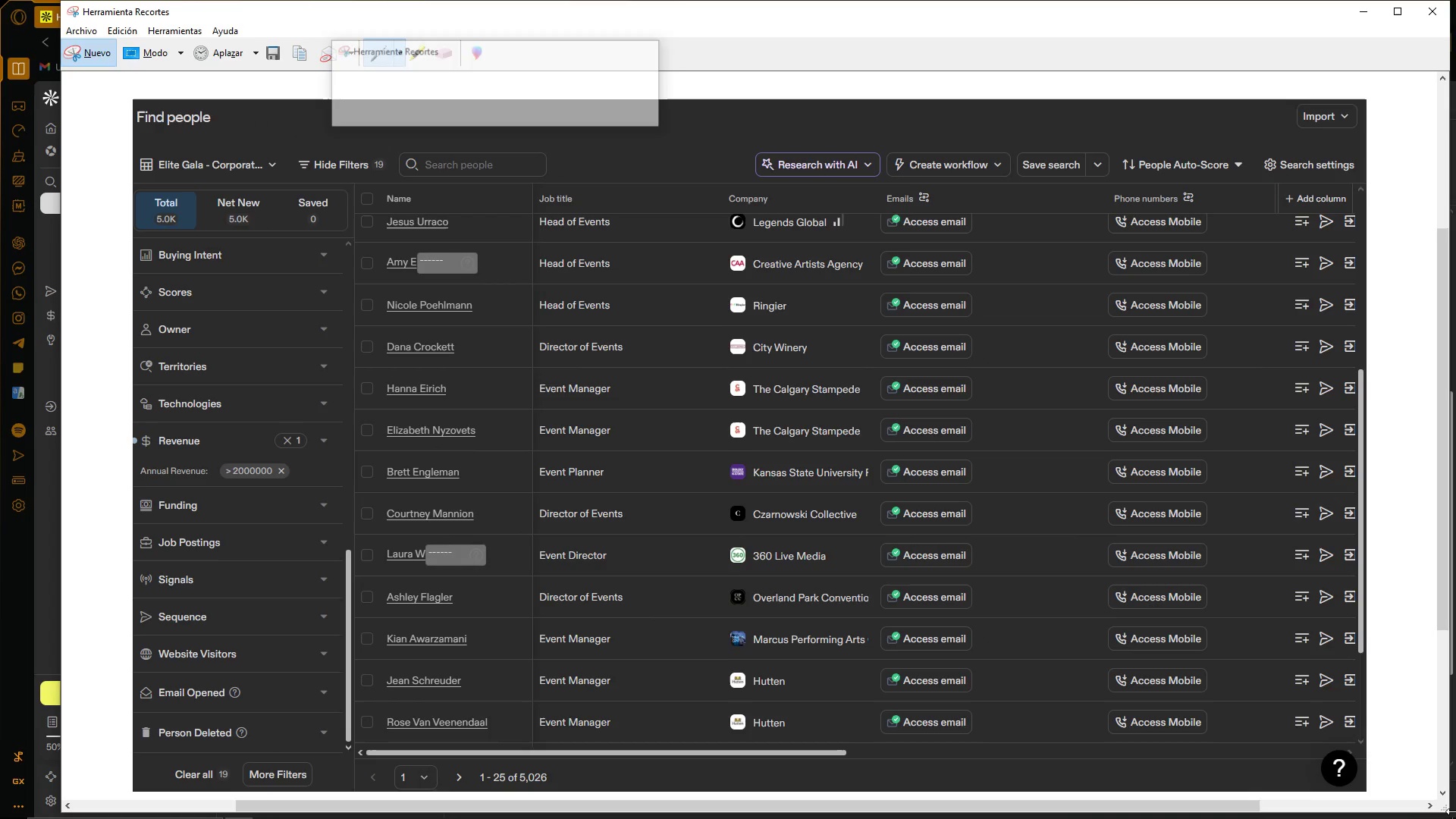 
key(Control+C)
 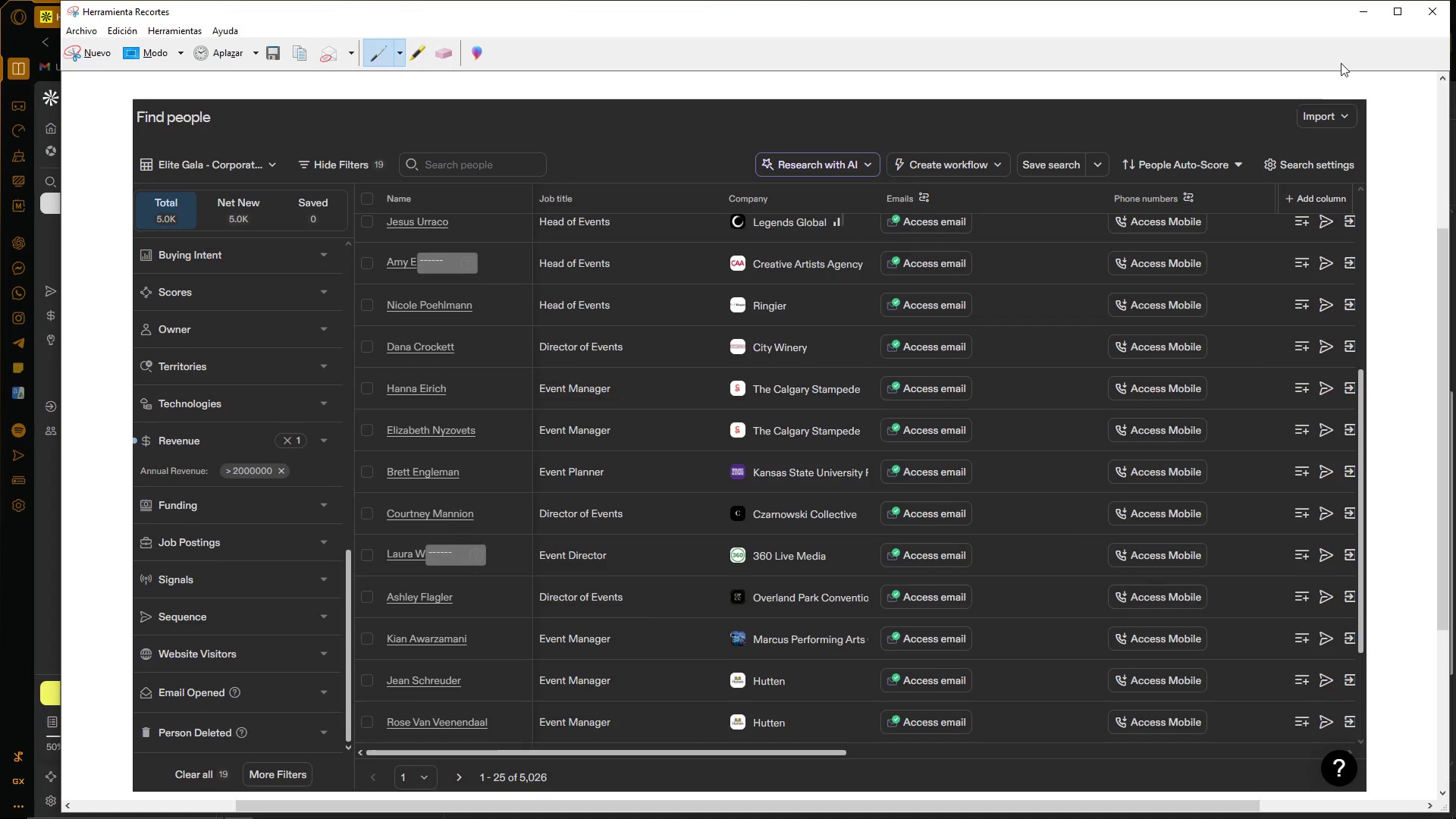 
left_click([1360, 17])
 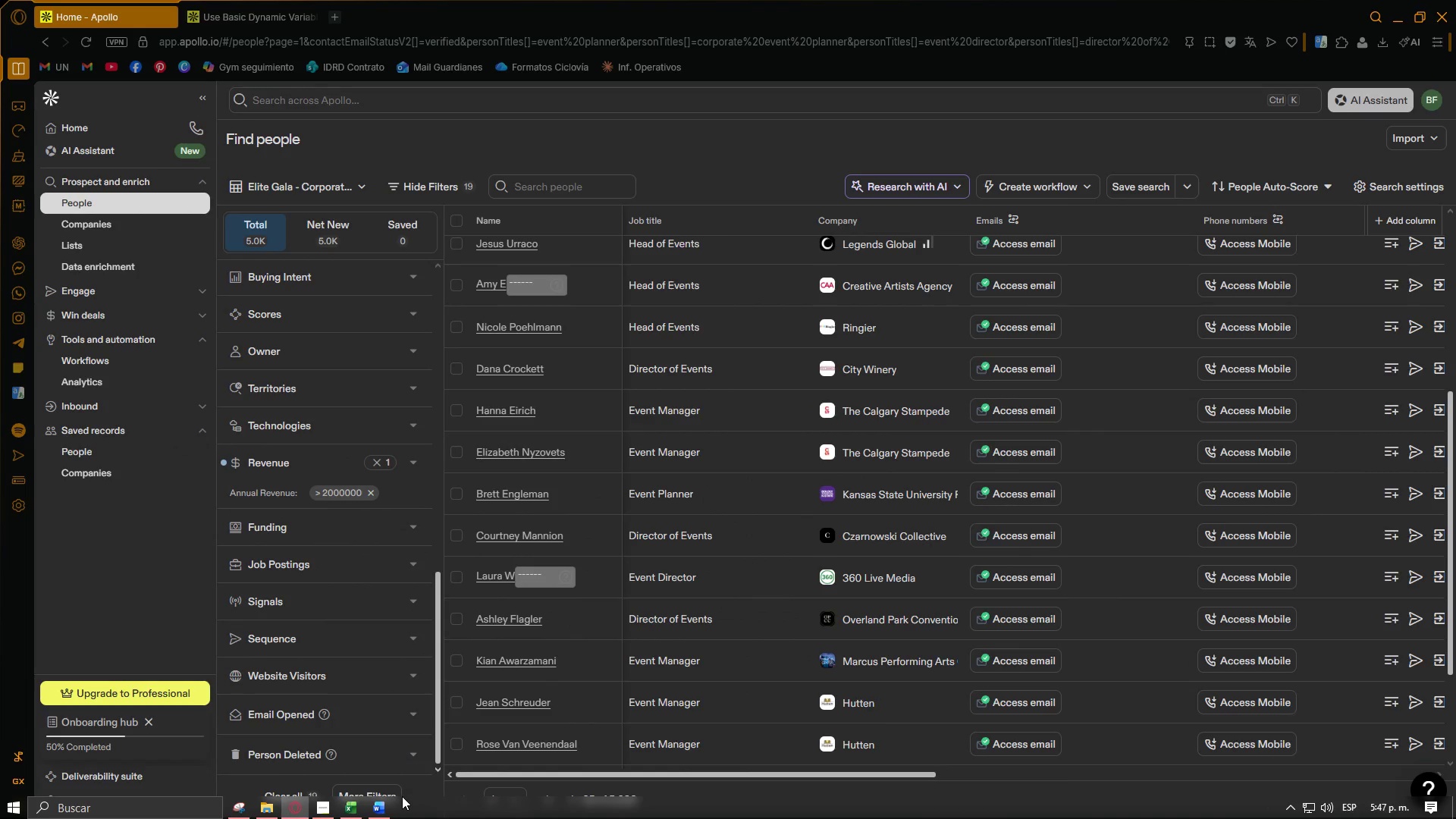 
left_click([383, 808])
 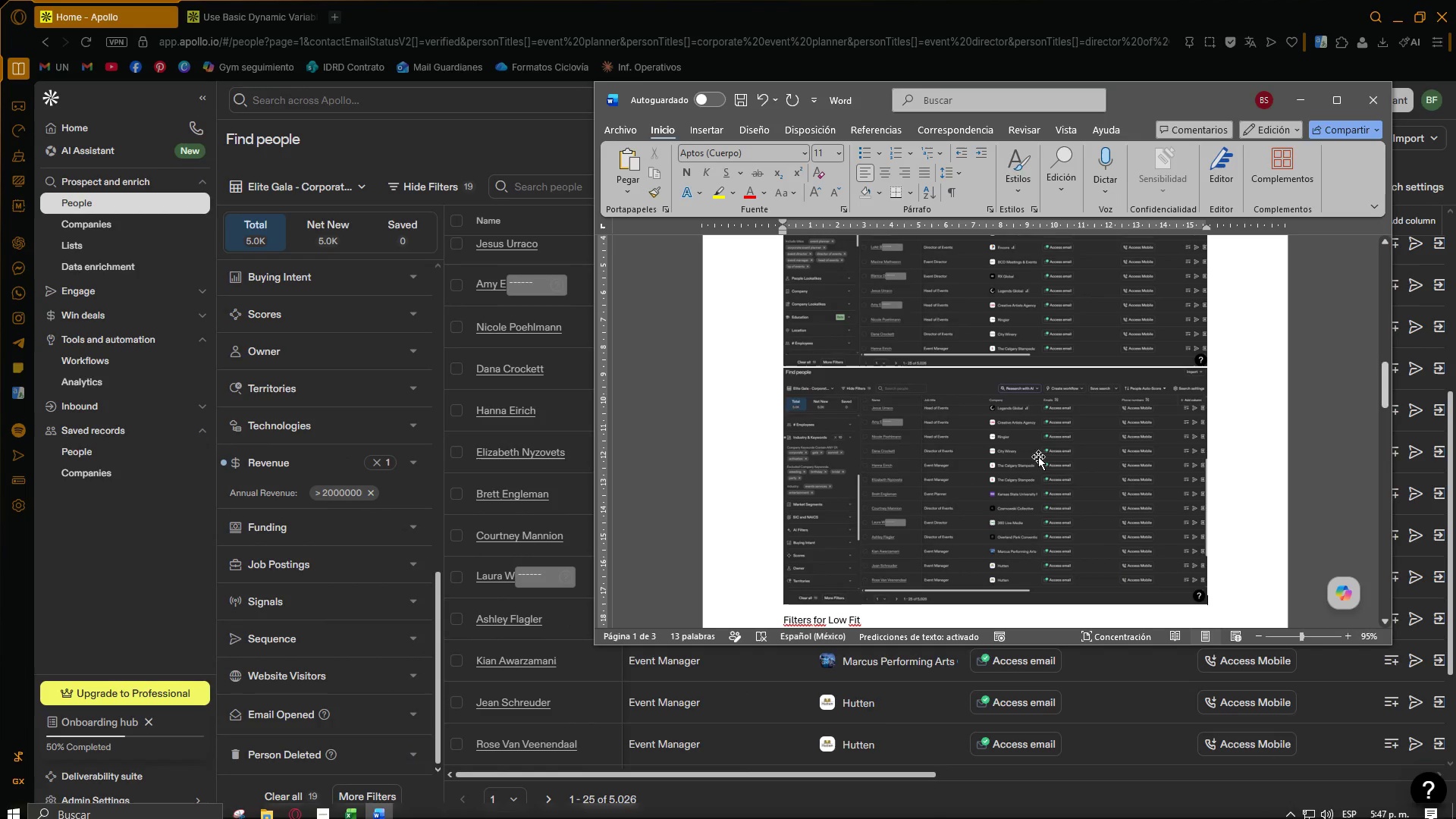 
scroll: coordinate [1222, 533], scroll_direction: down, amount: 5.0
 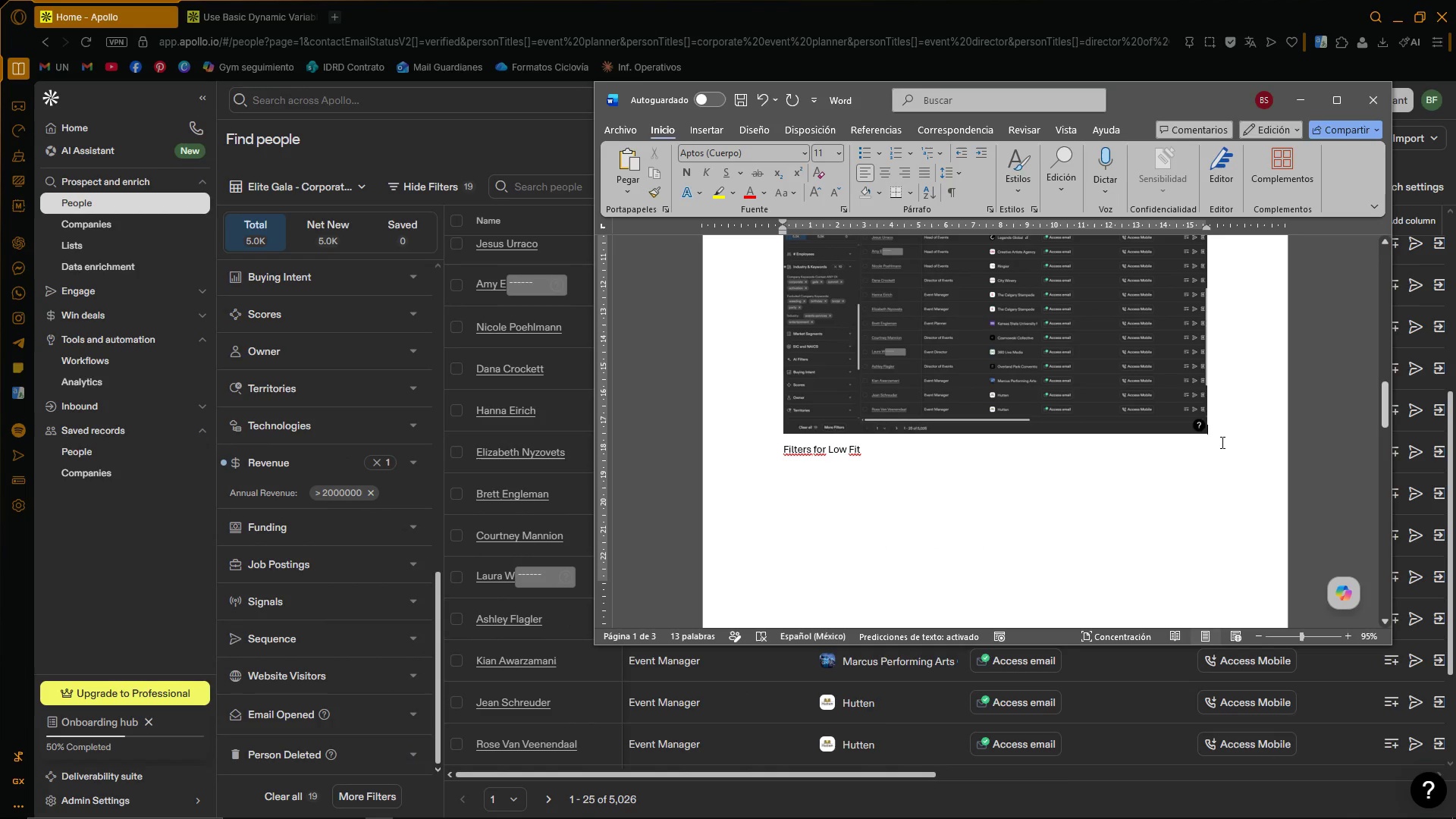 
left_click([1203, 408])
 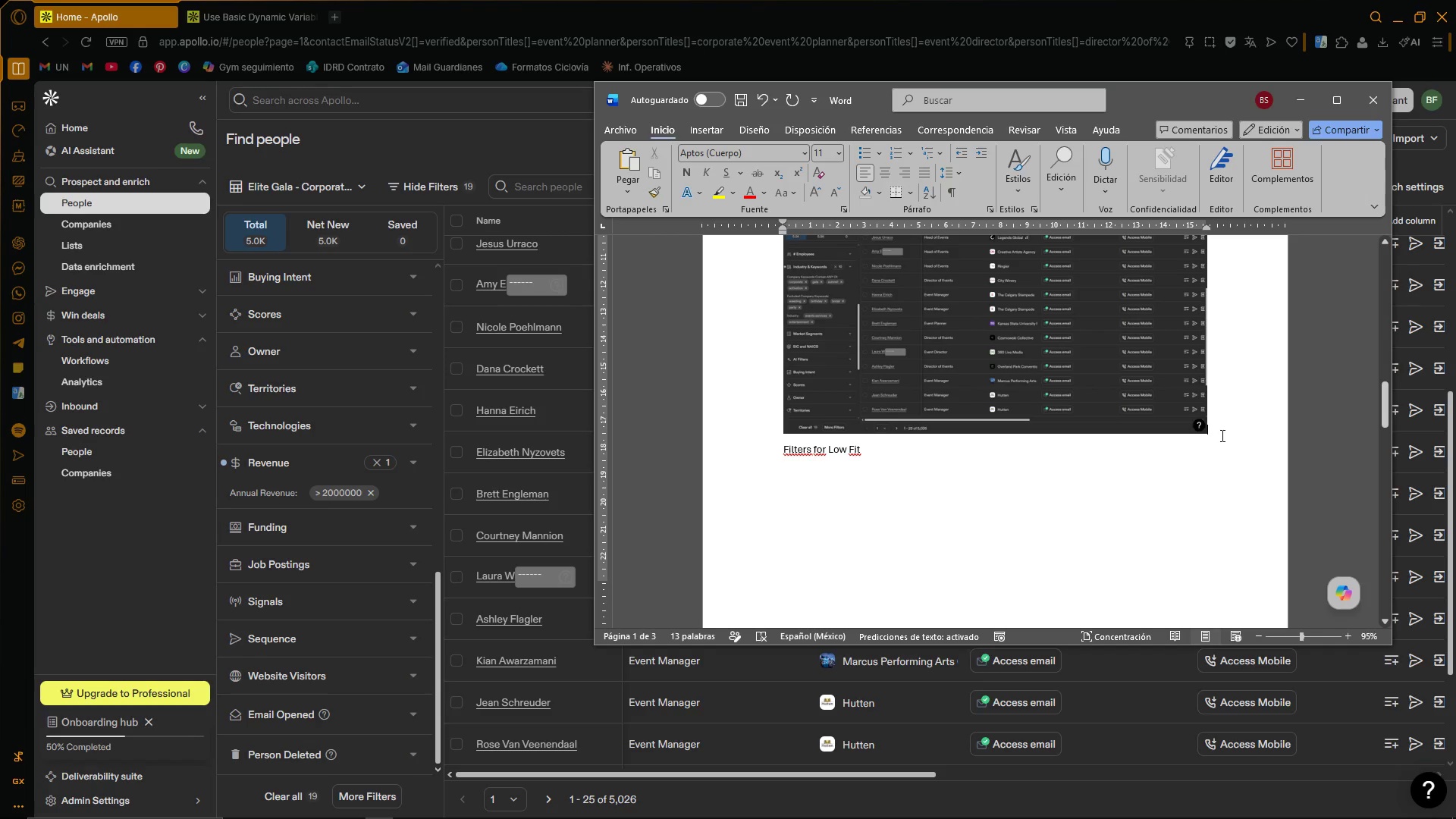 
key(Control+V)
 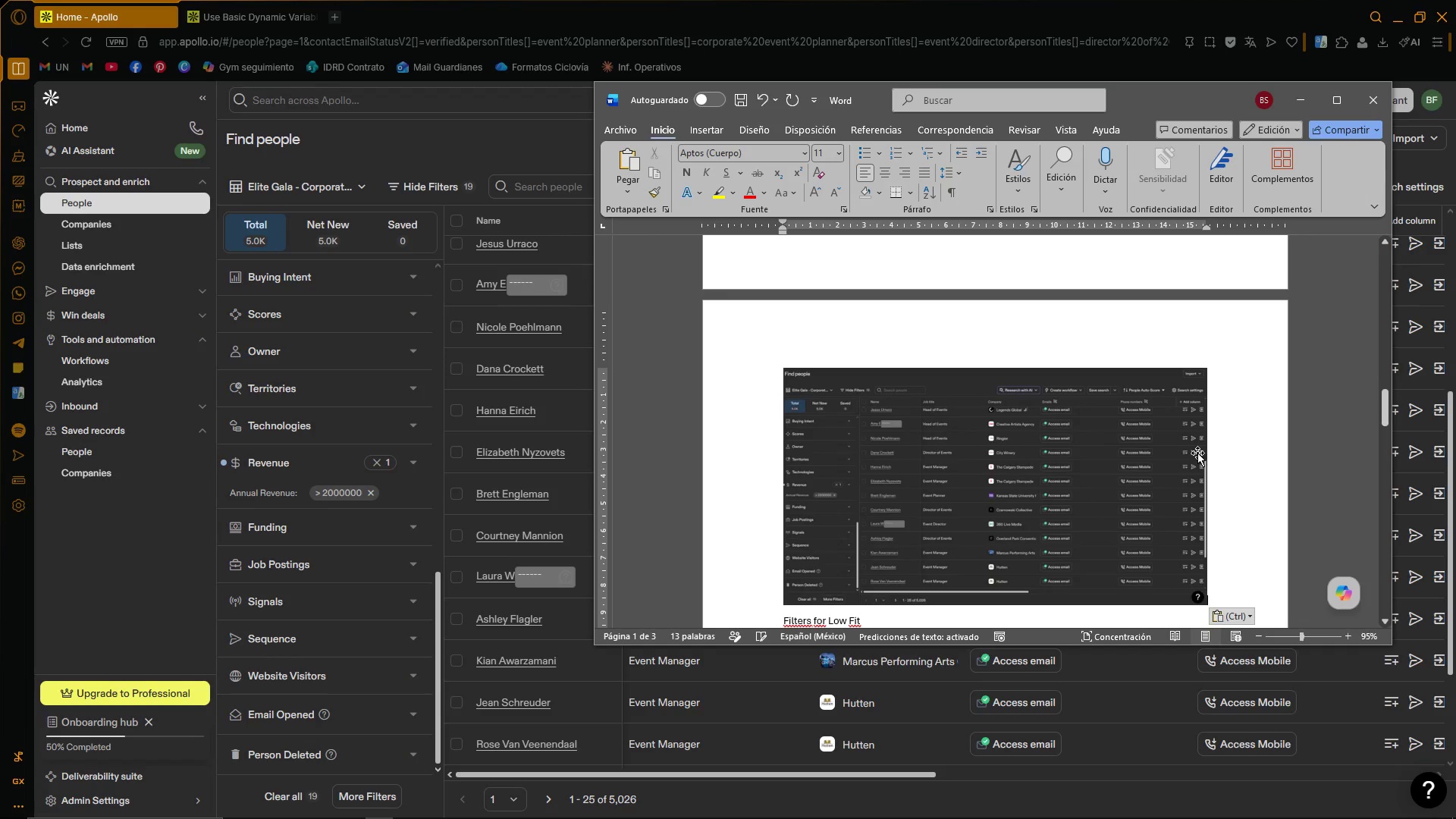 
scroll: coordinate [1186, 462], scroll_direction: down, amount: 10.0
 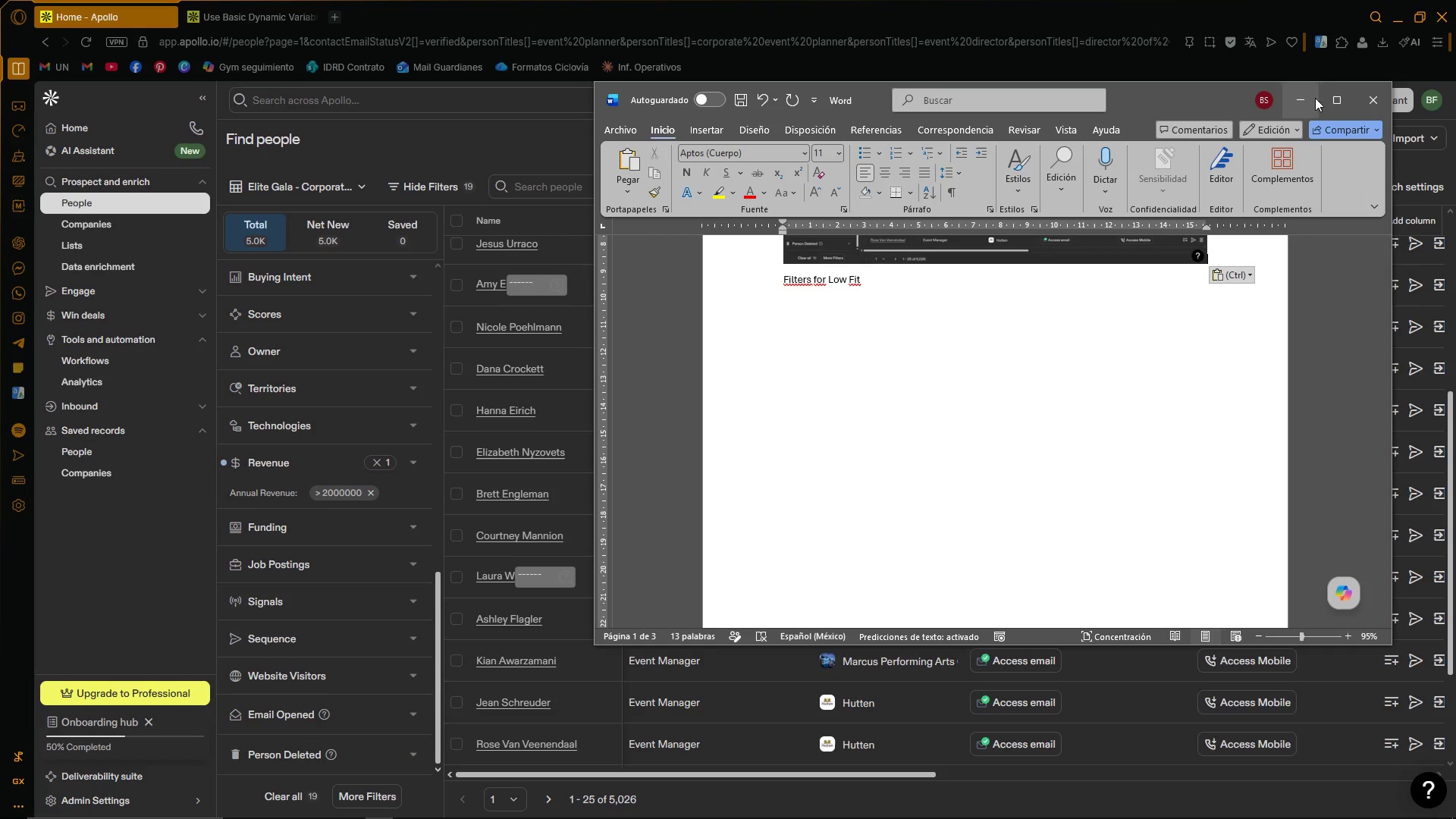 
left_click([1329, 102])
 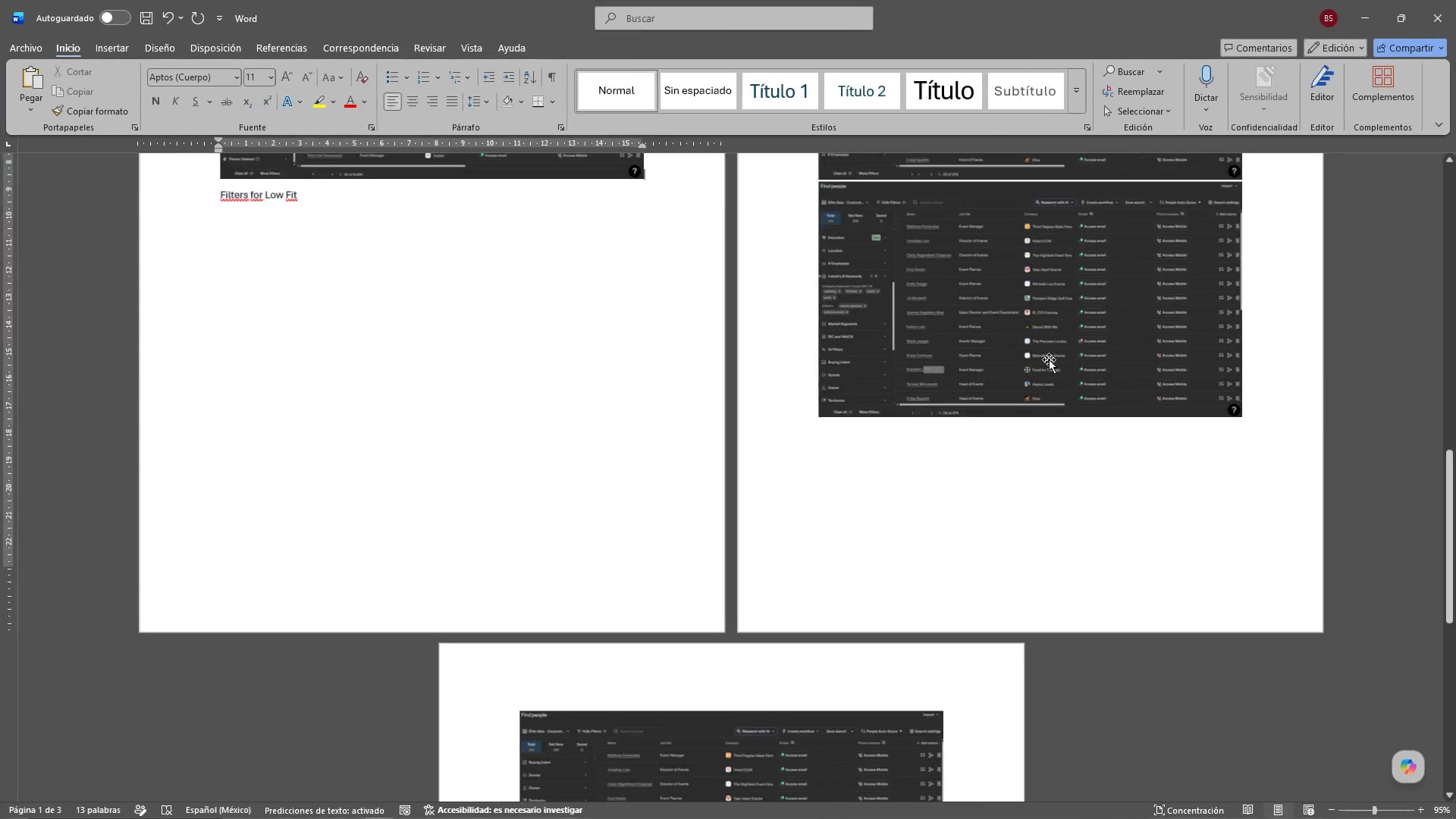 
scroll: coordinate [535, 457], scroll_direction: up, amount: 38.0
 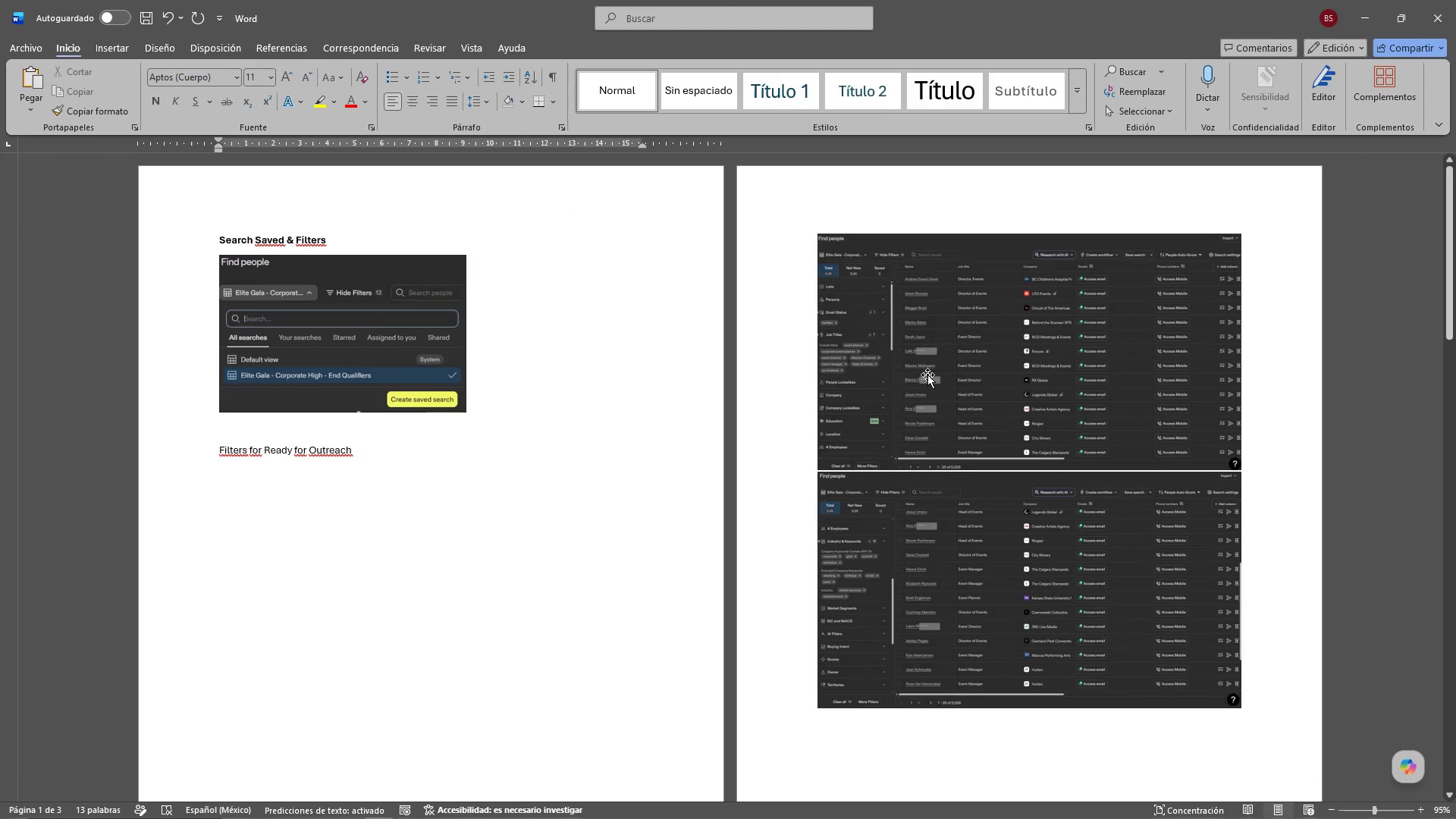 
left_click_drag(start_coordinate=[945, 348], to_coordinate=[476, 537])
 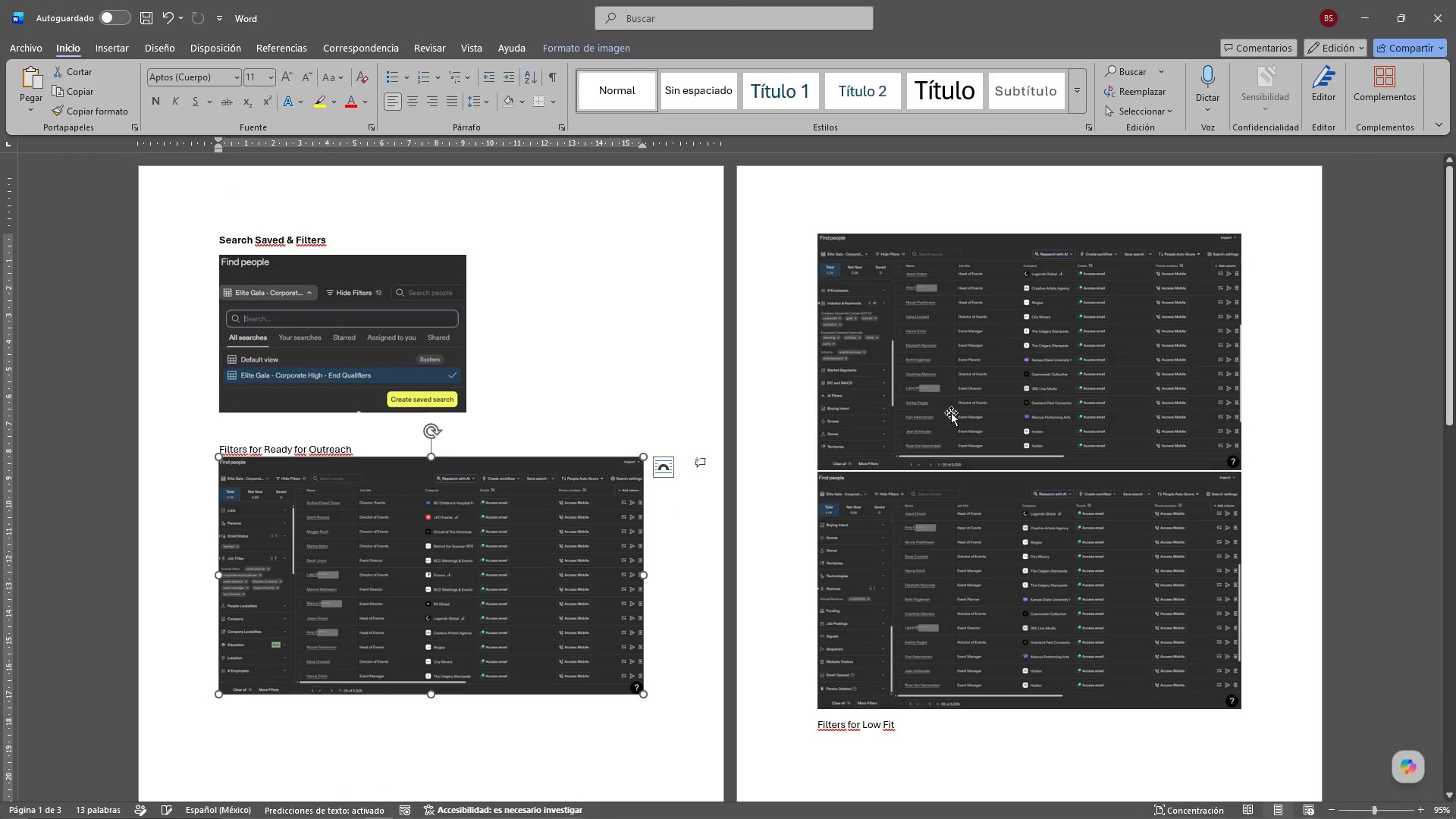 
left_click([963, 400])
 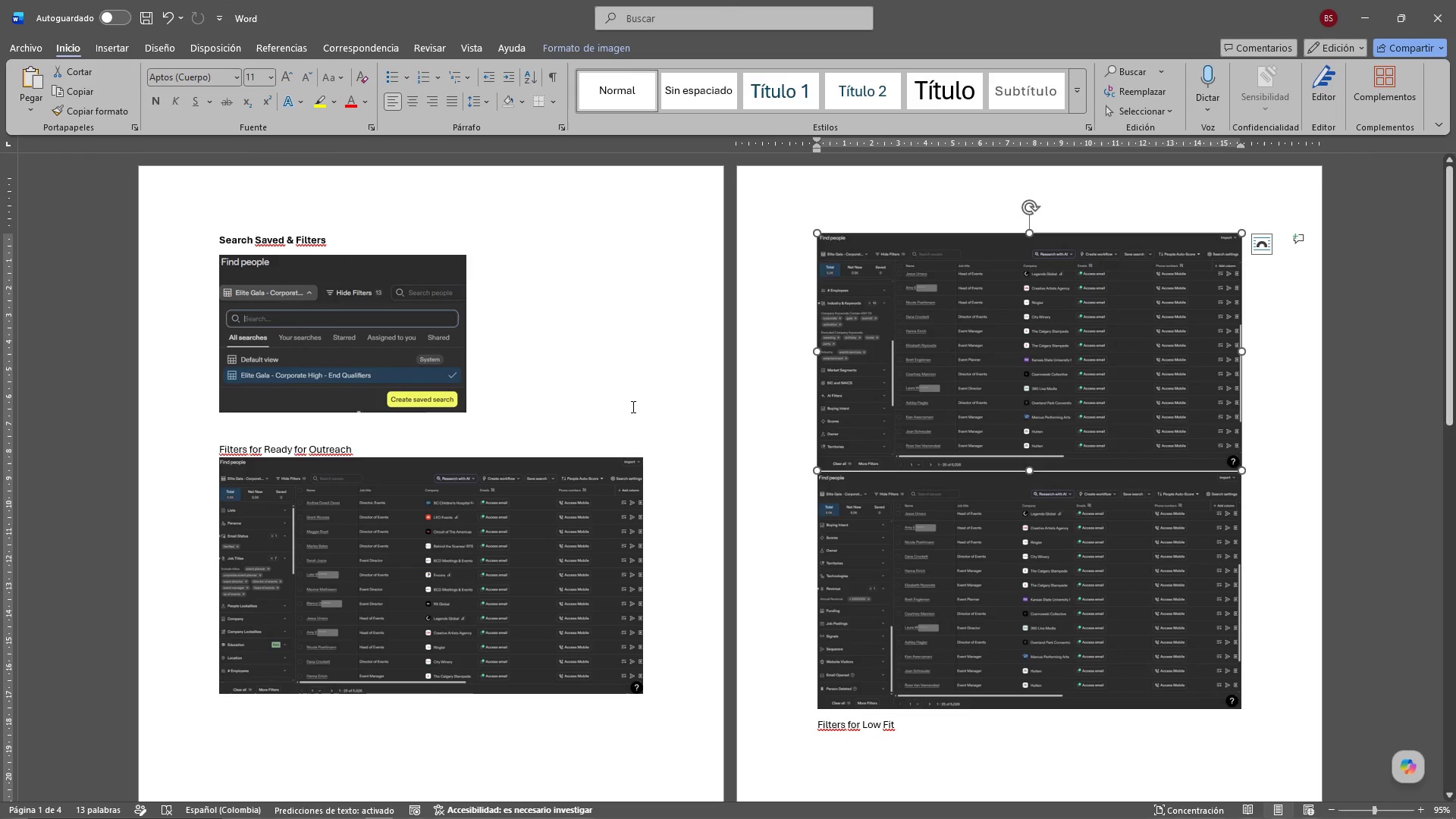 
scroll: coordinate [678, 479], scroll_direction: down, amount: 4.0
 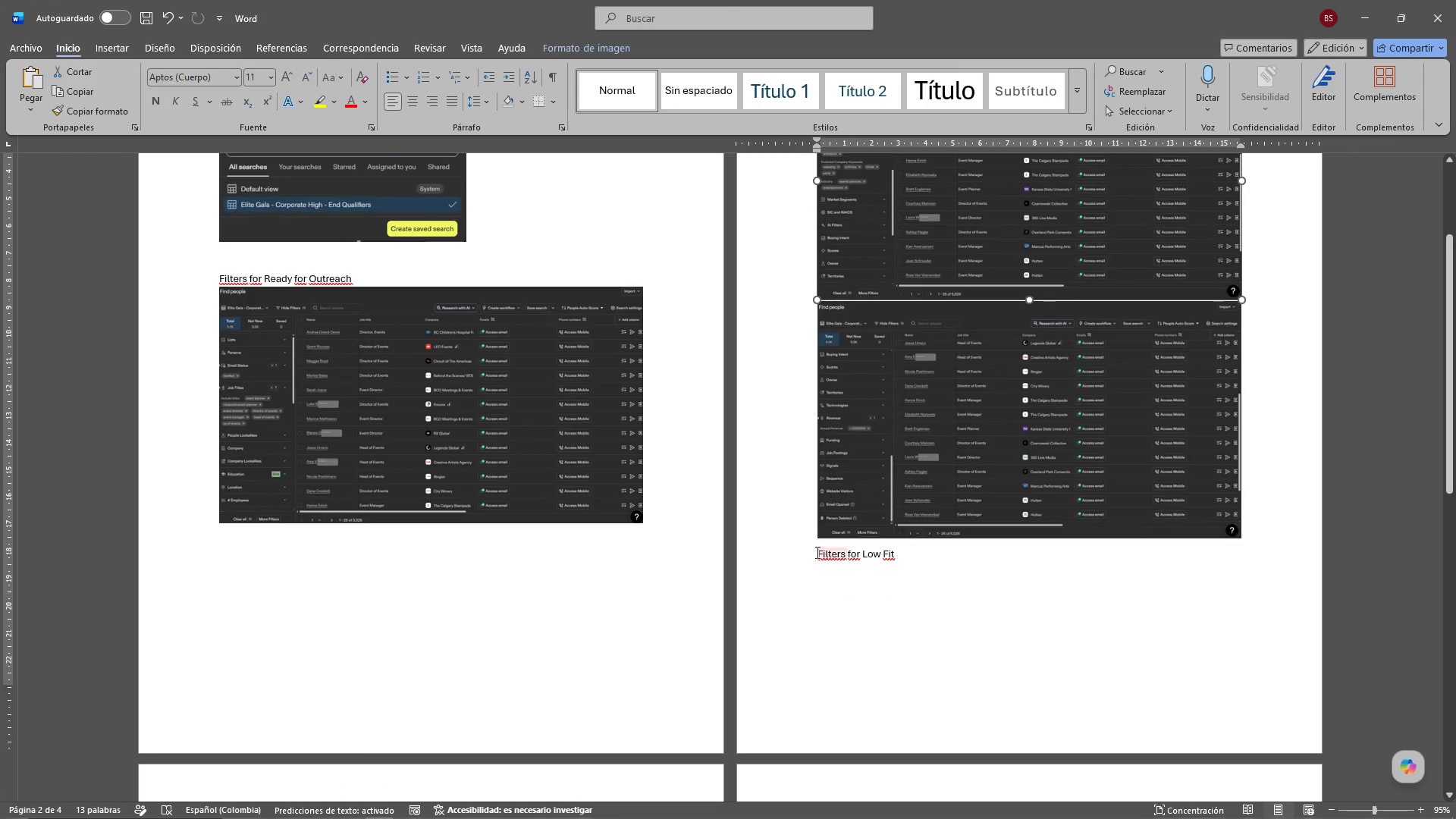 
left_click([816, 552])
 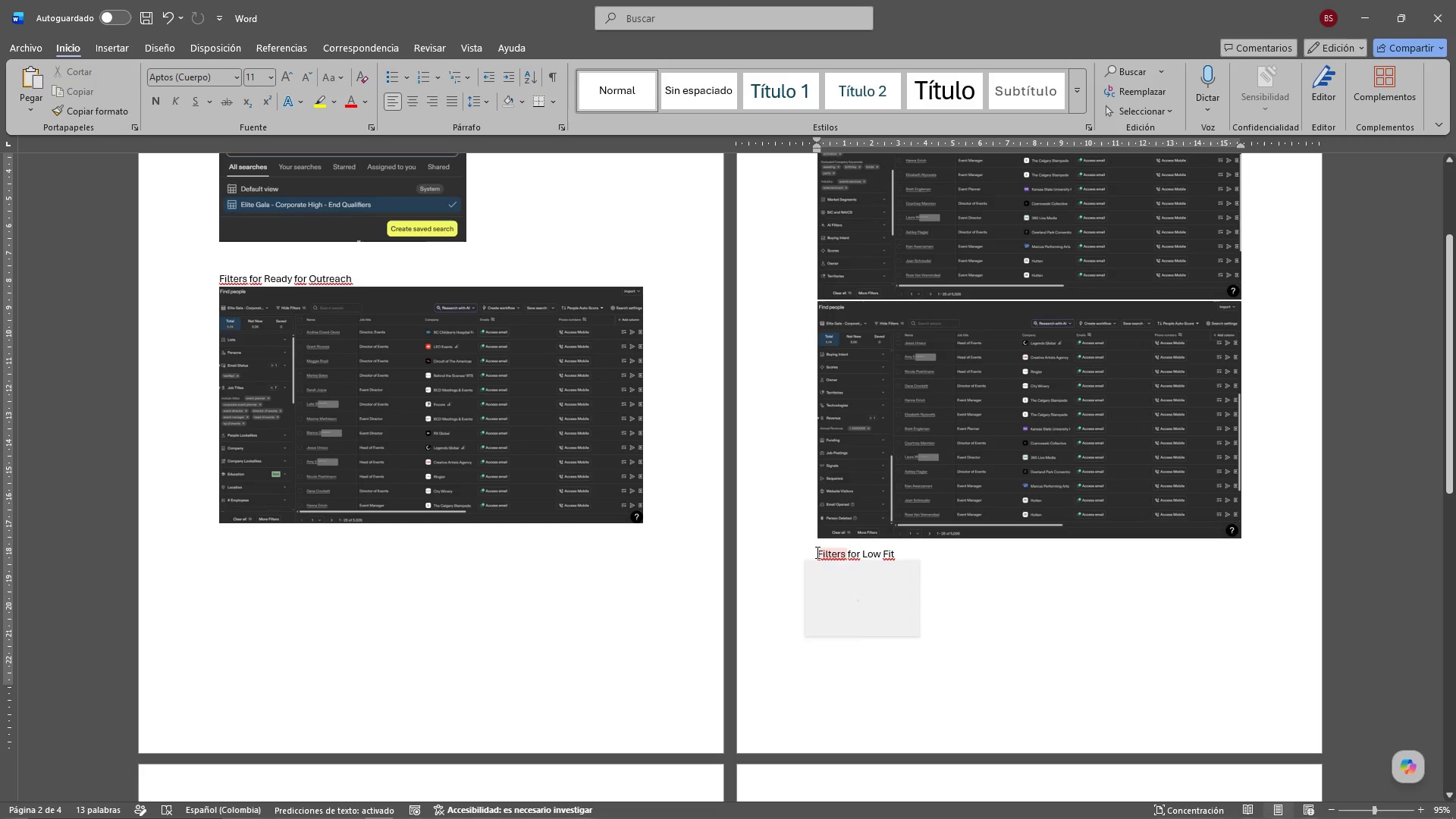 
key(Enter)
 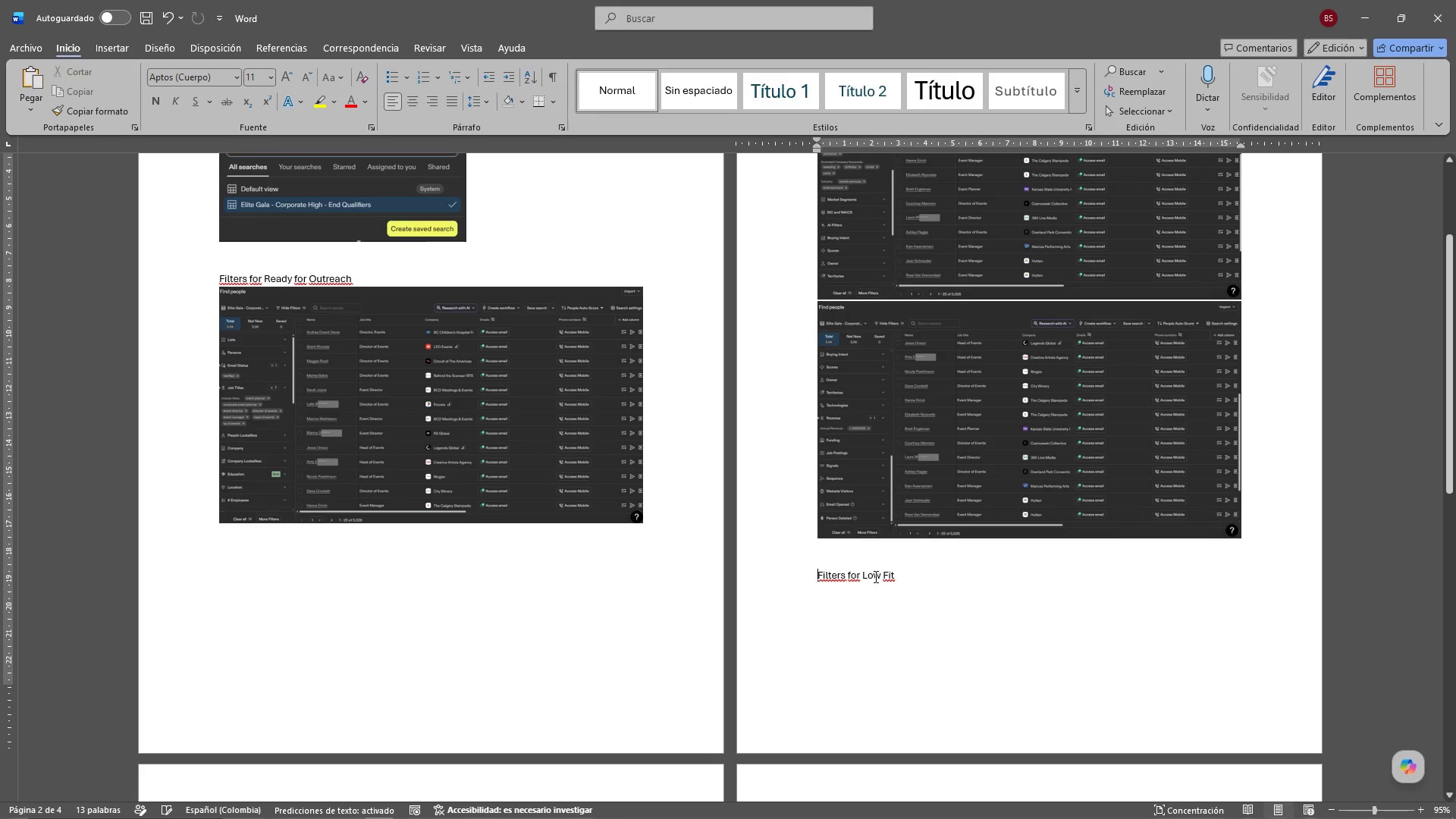 
key(Enter)
 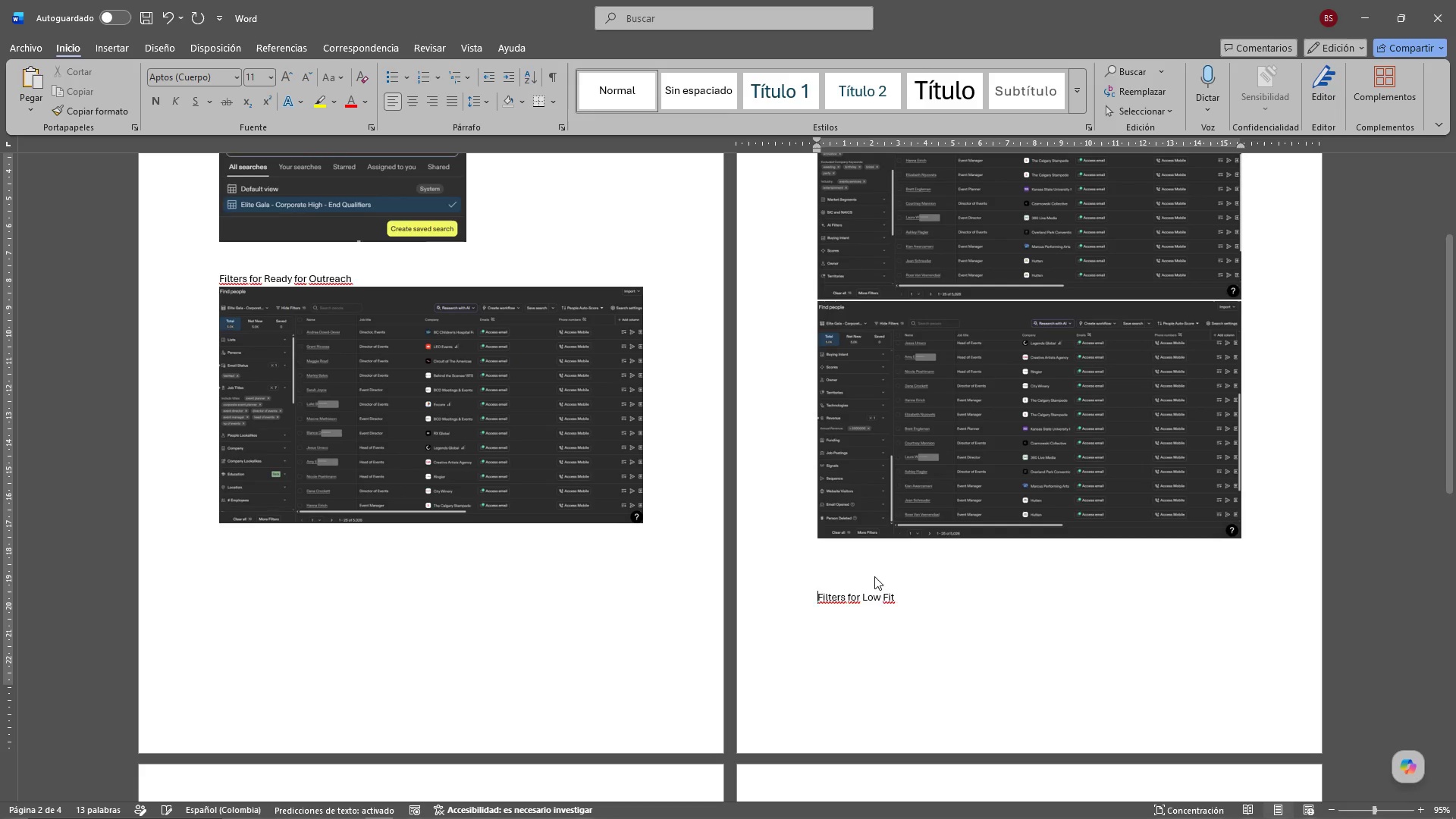 
key(Enter)
 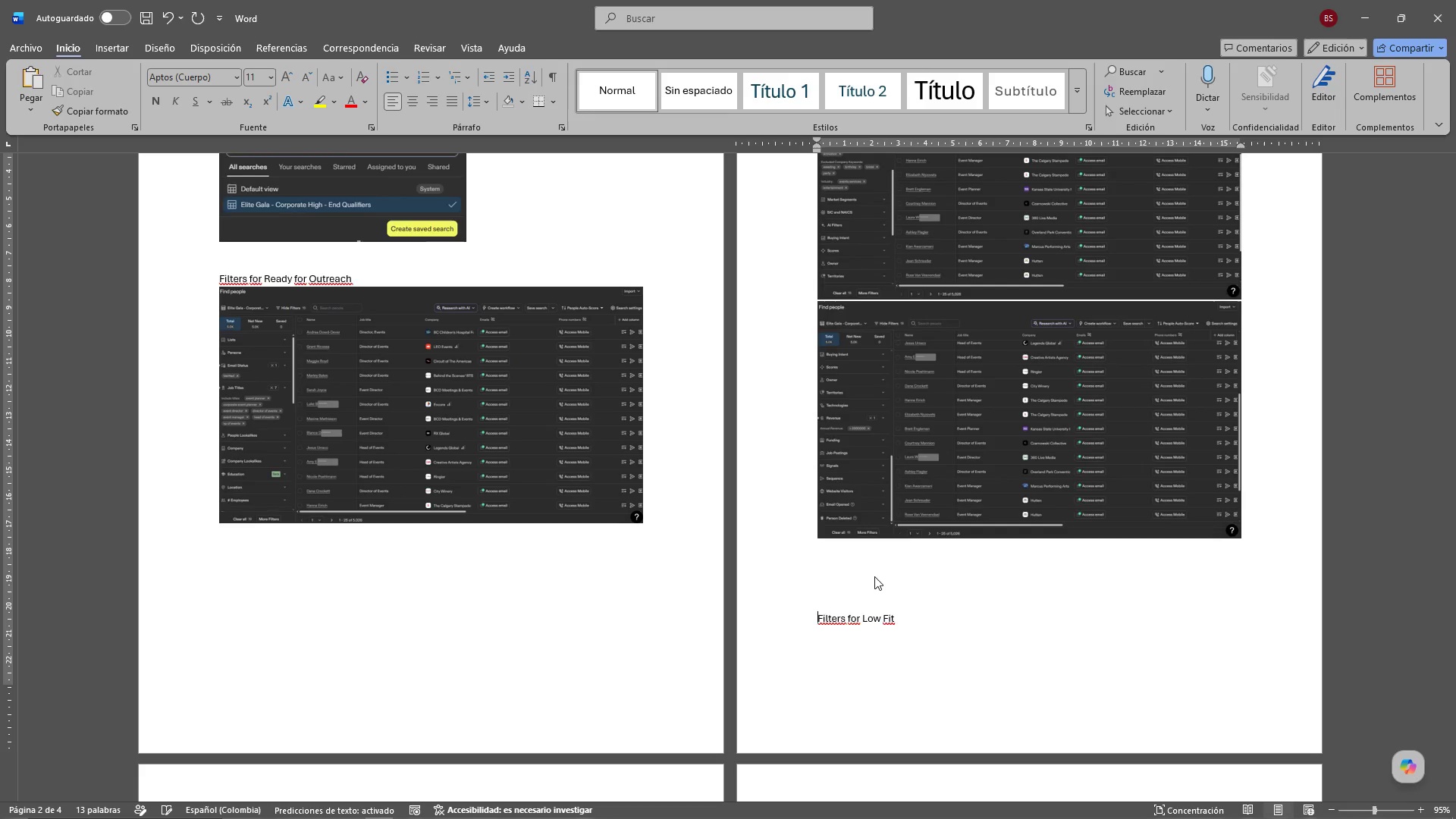 
key(Enter)
 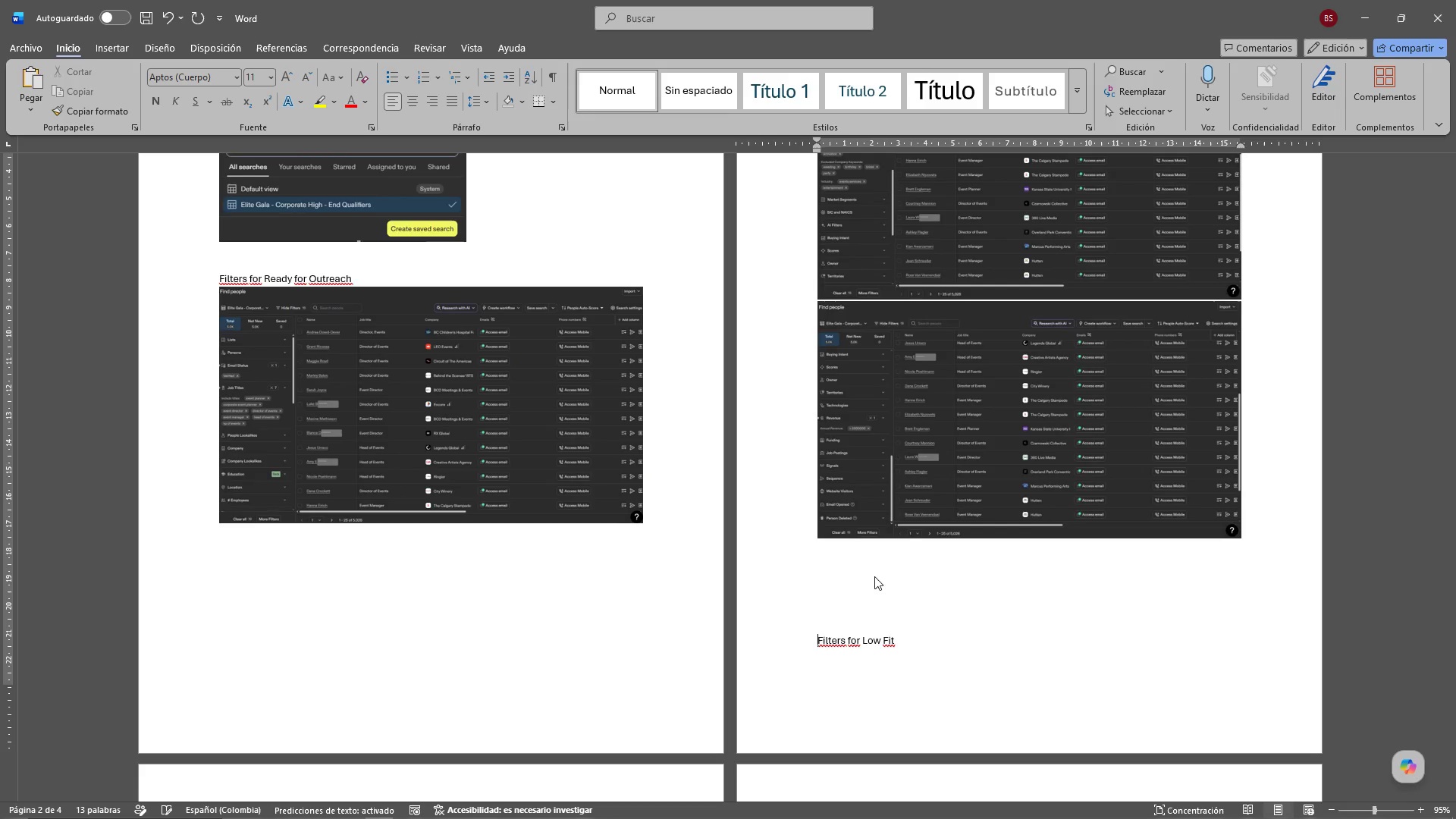 
key(Enter)
 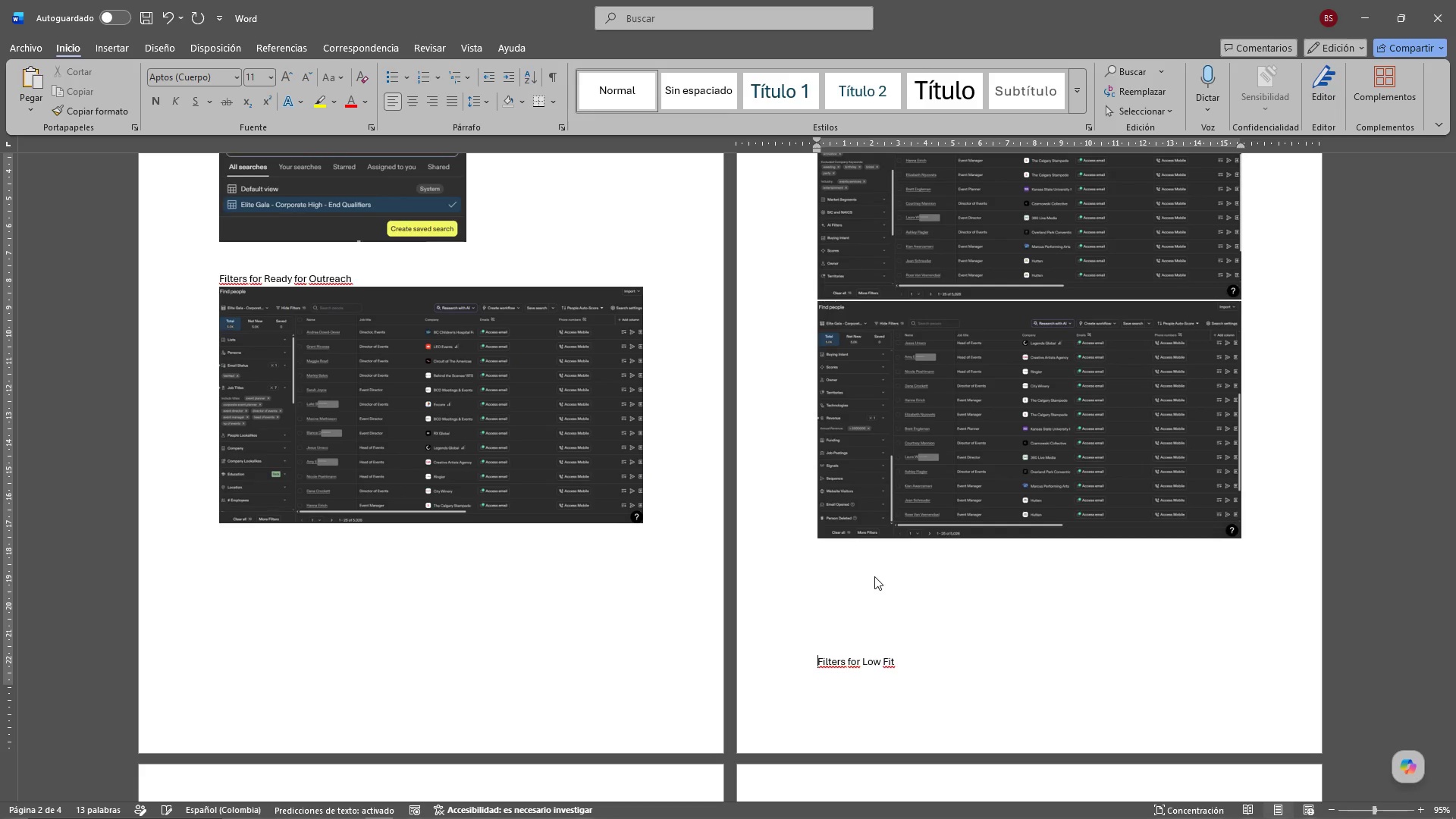 
key(Enter)
 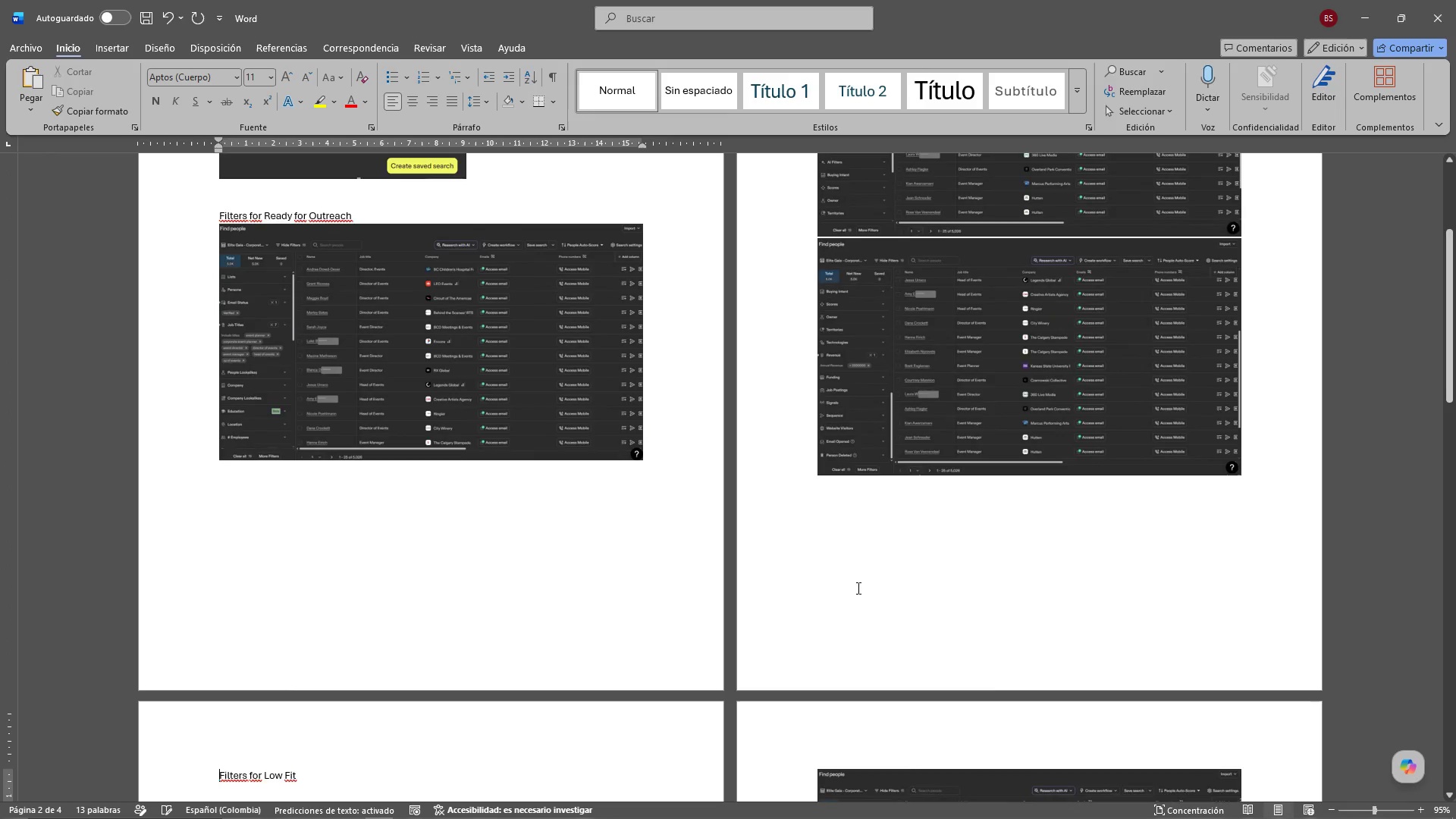 
scroll: coordinate [960, 547], scroll_direction: down, amount: 19.0
 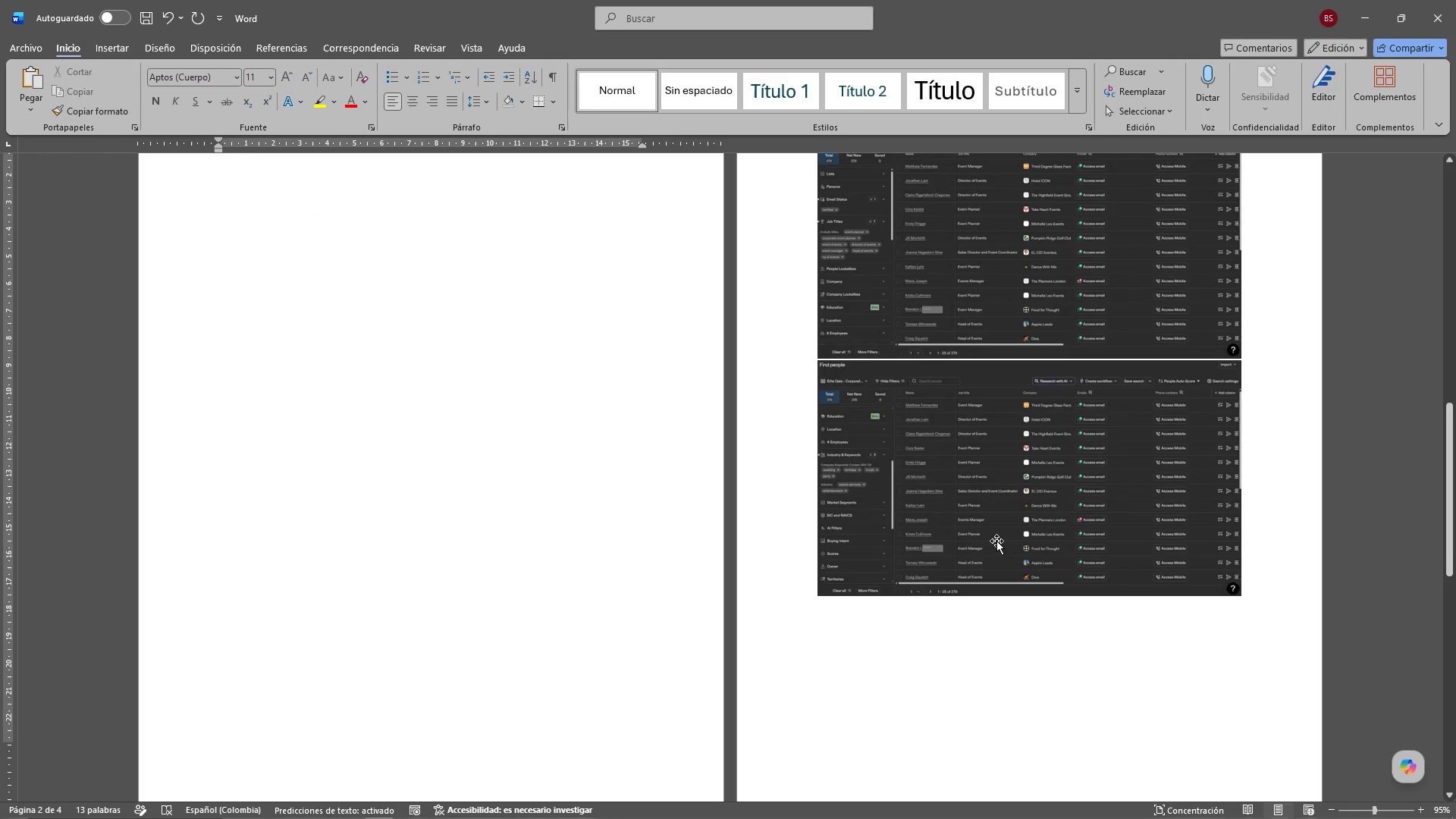 
left_click_drag(start_coordinate=[985, 359], to_coordinate=[432, 309])
 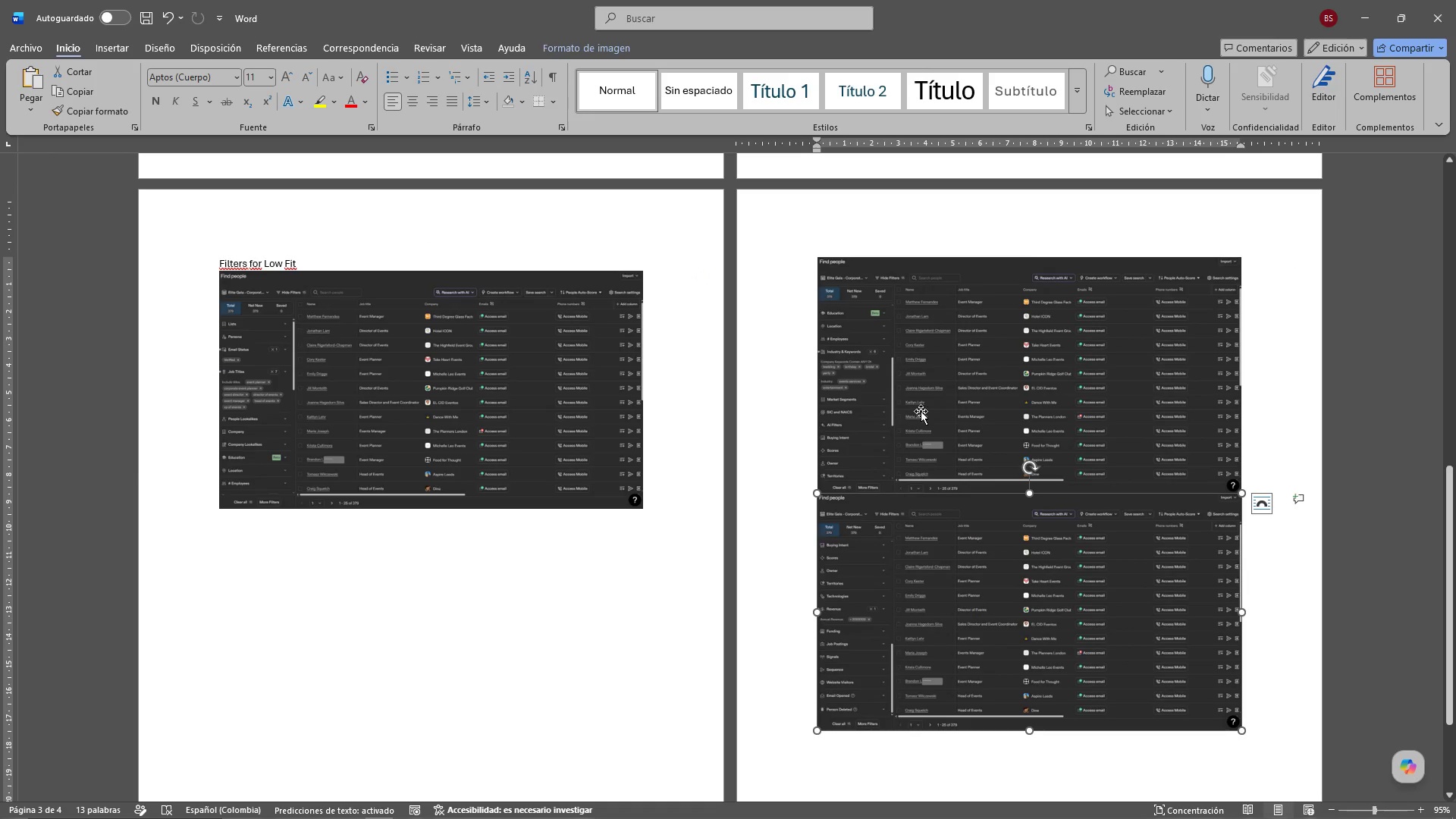 
scroll: coordinate [993, 499], scroll_direction: up, amount: 4.0
 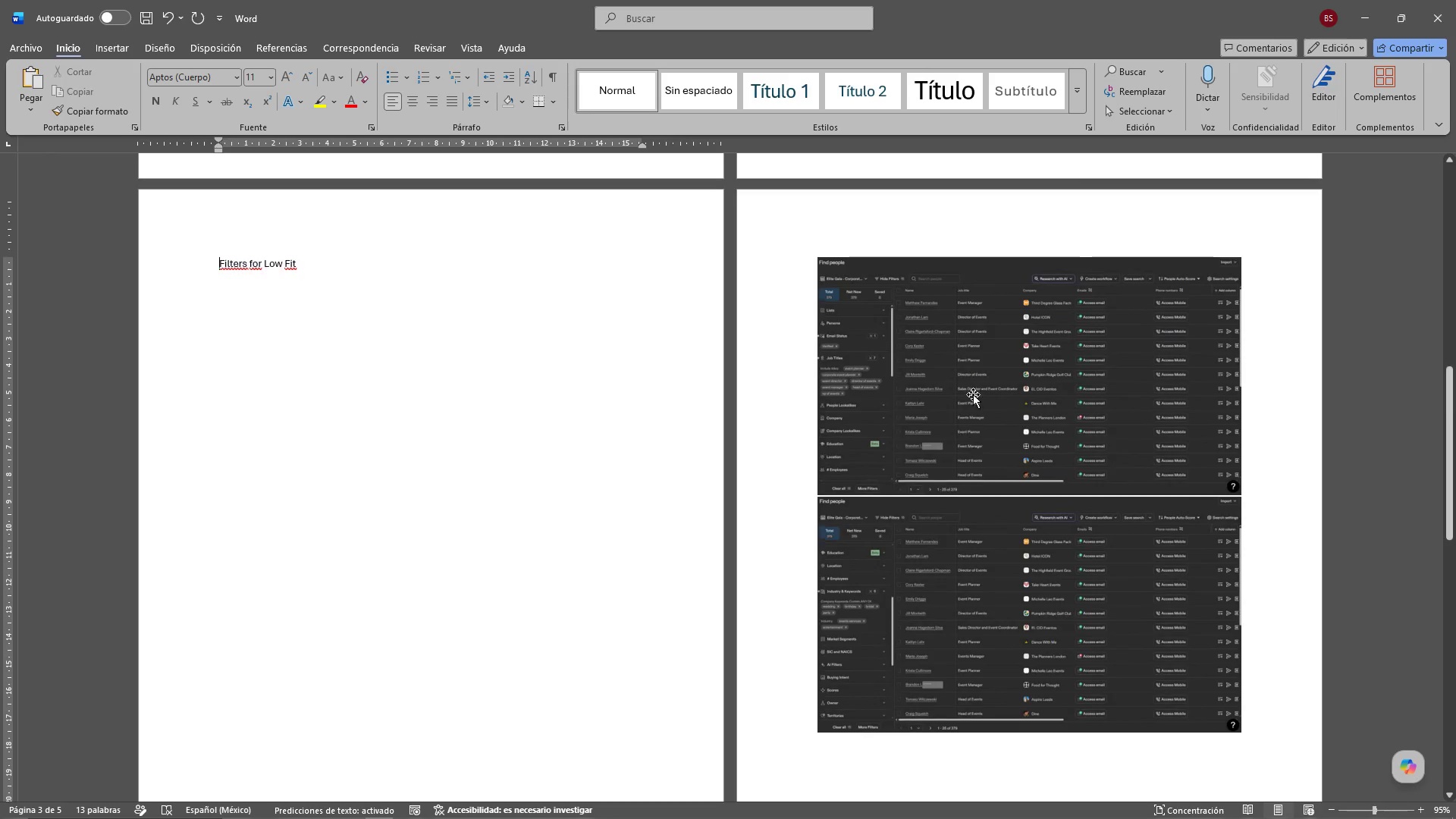 
left_click_drag(start_coordinate=[967, 359], to_coordinate=[661, 507])
 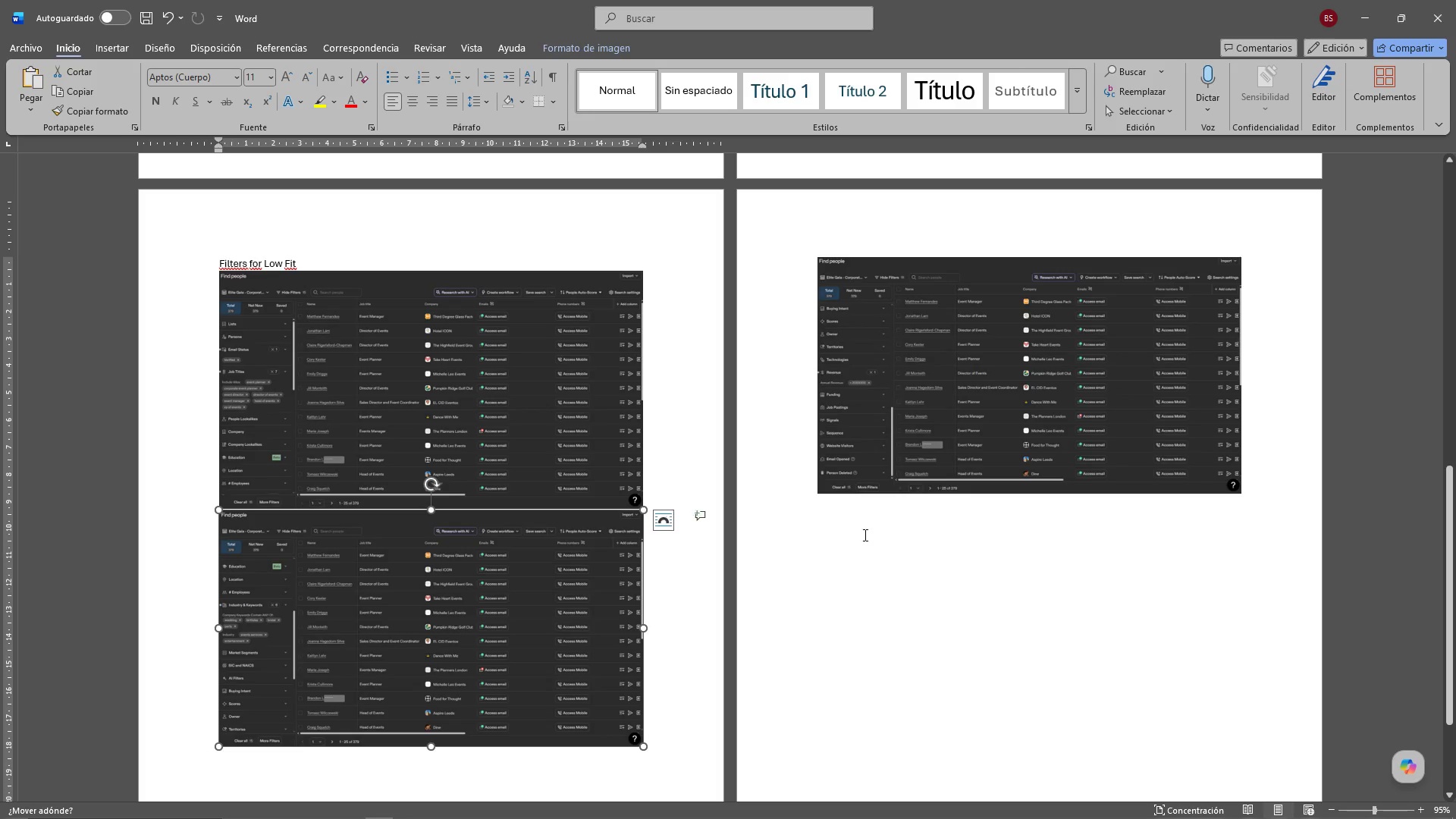 
left_click([949, 563])
 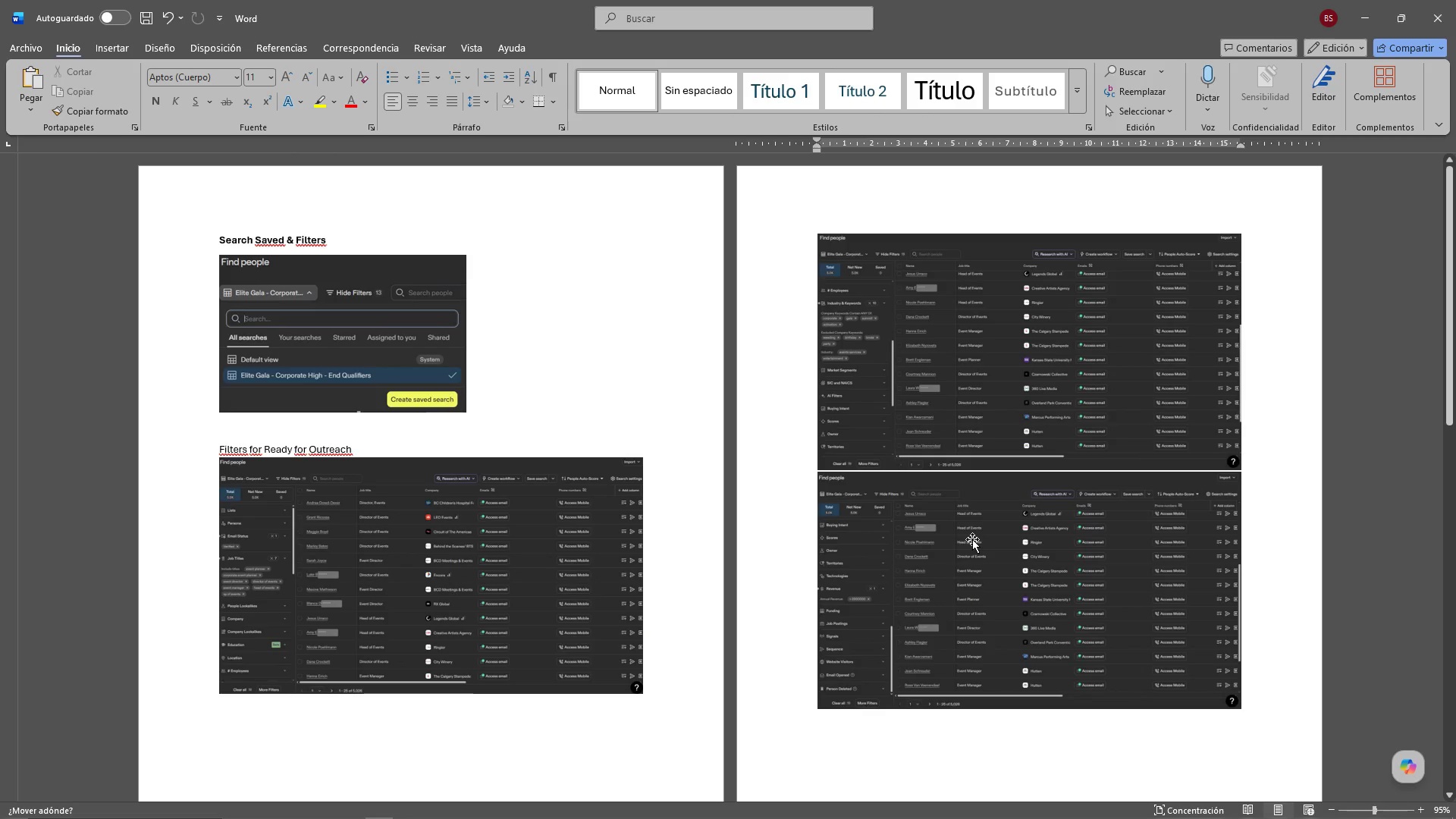 
scroll: coordinate [972, 538], scroll_direction: up, amount: 24.0
 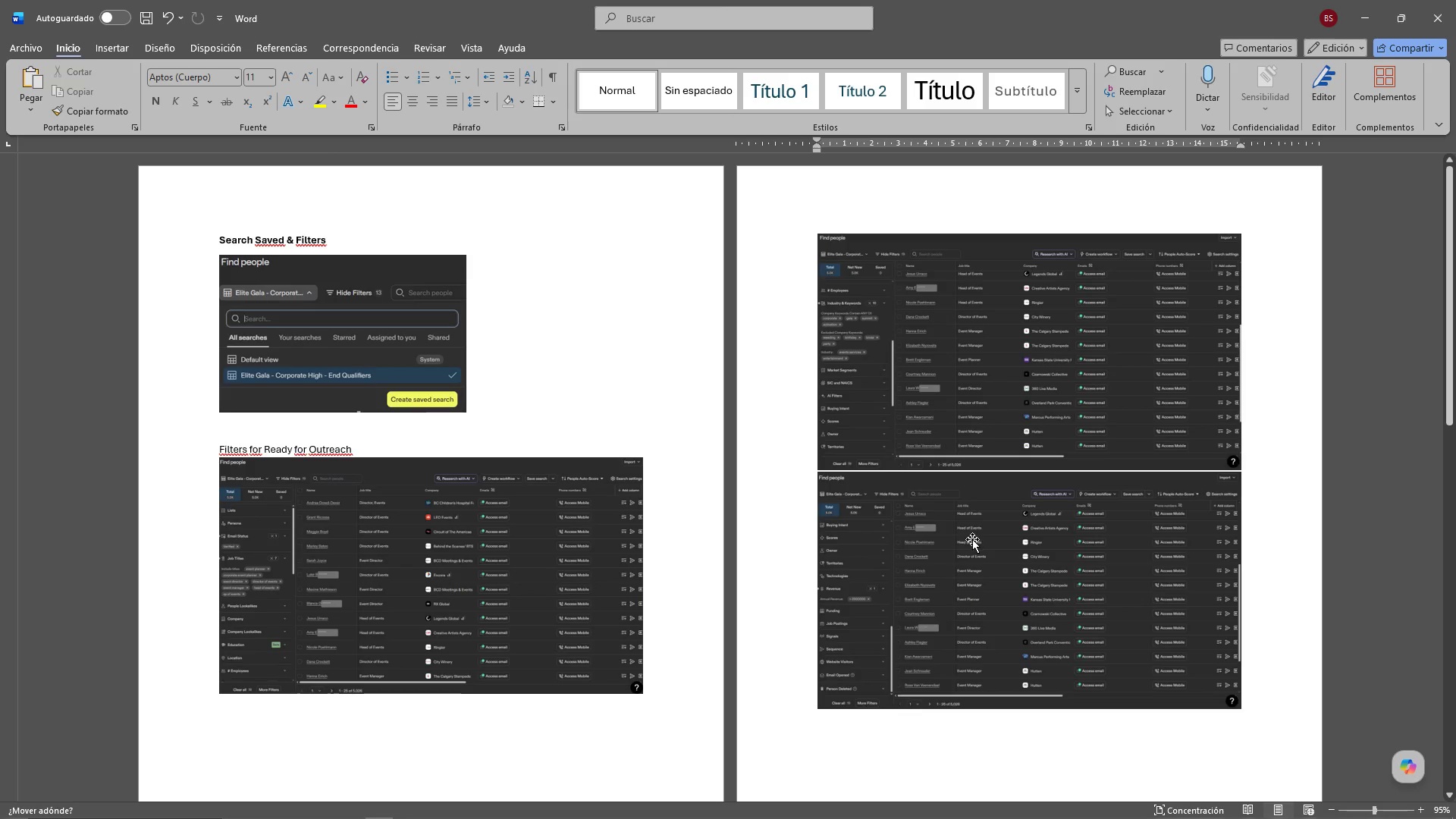 
double_click([312, 449])
 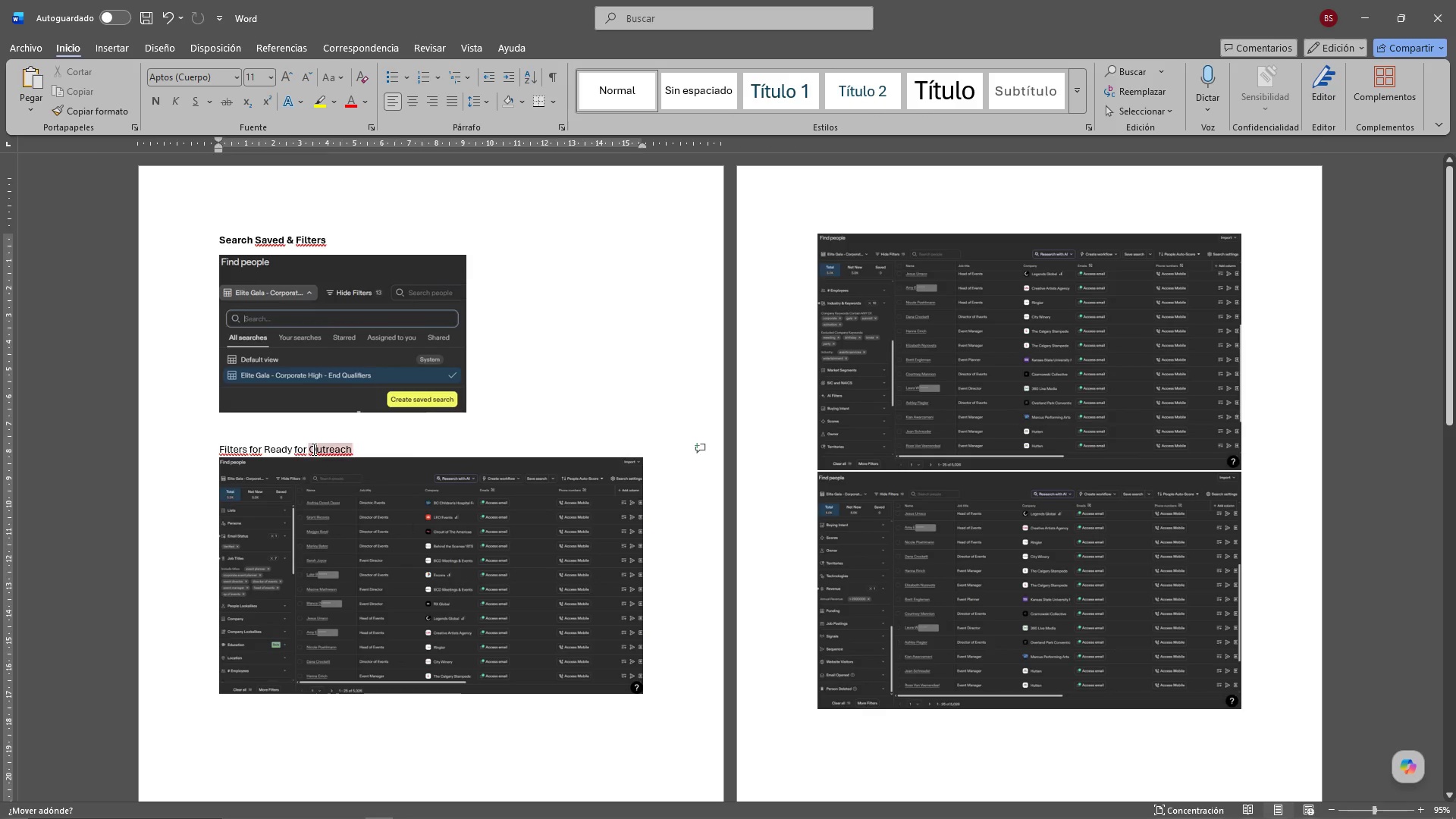 
triple_click([312, 449])
 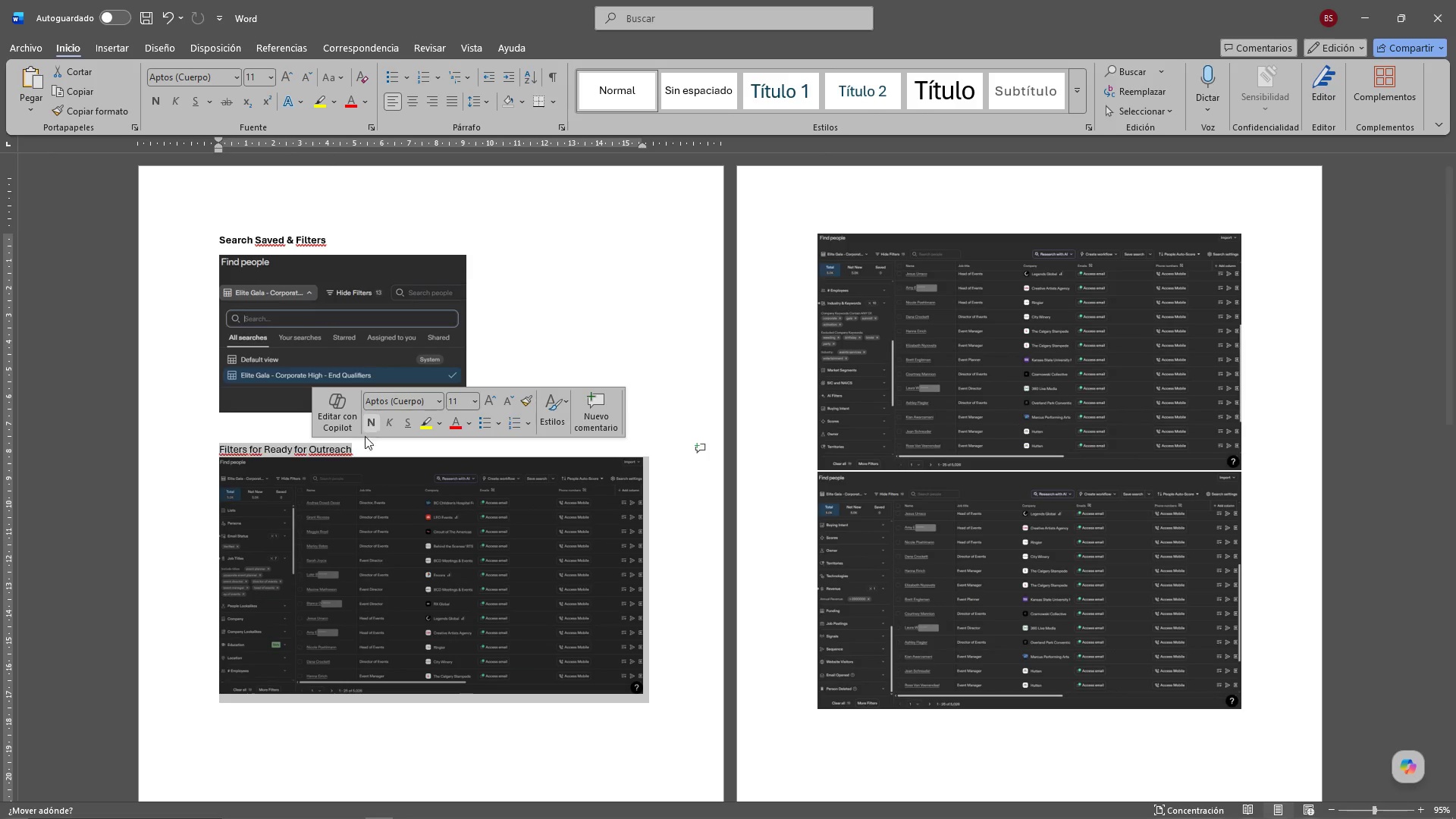 
left_click([336, 453])
 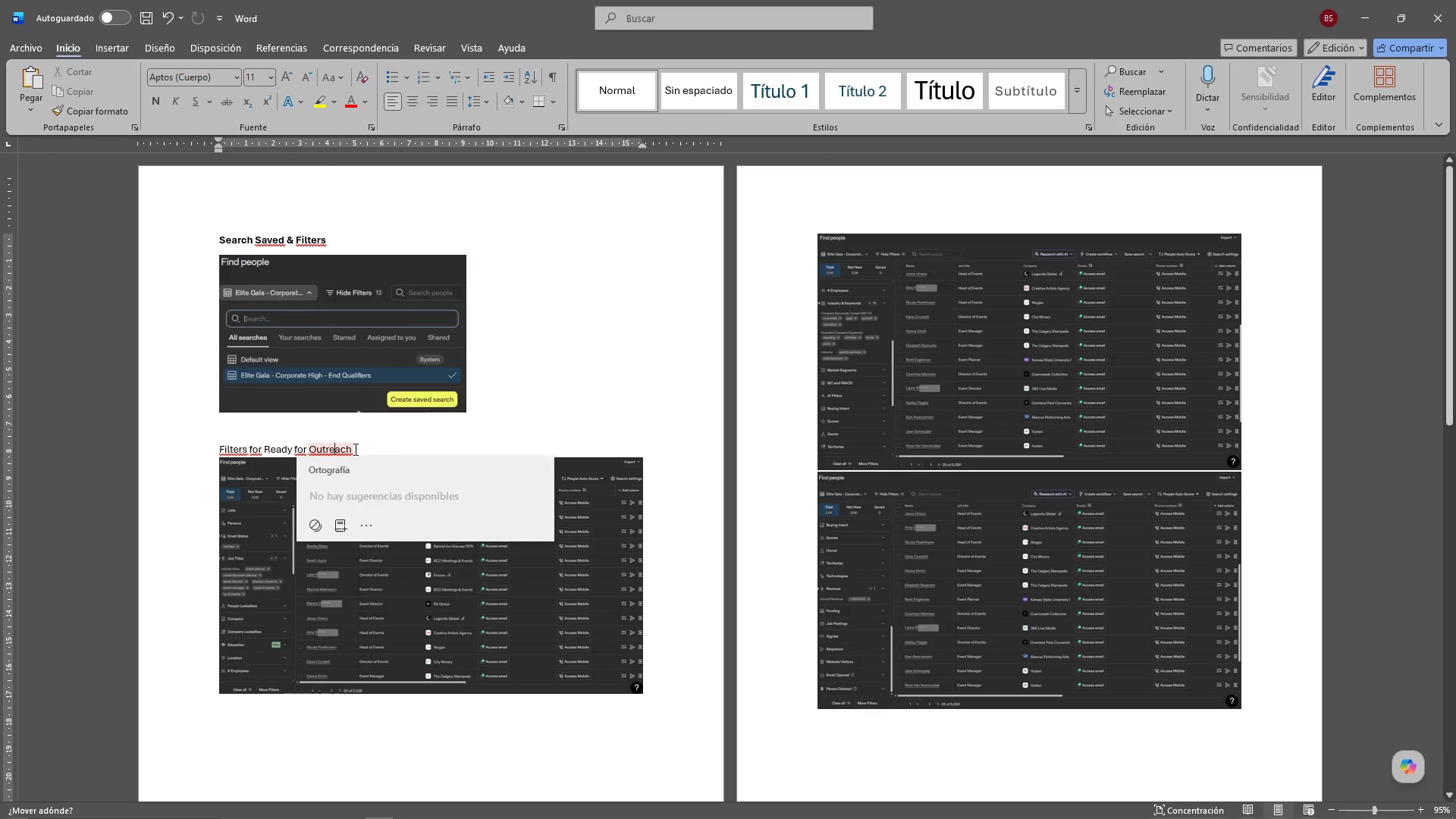 
left_click_drag(start_coordinate=[354, 449], to_coordinate=[215, 450])
 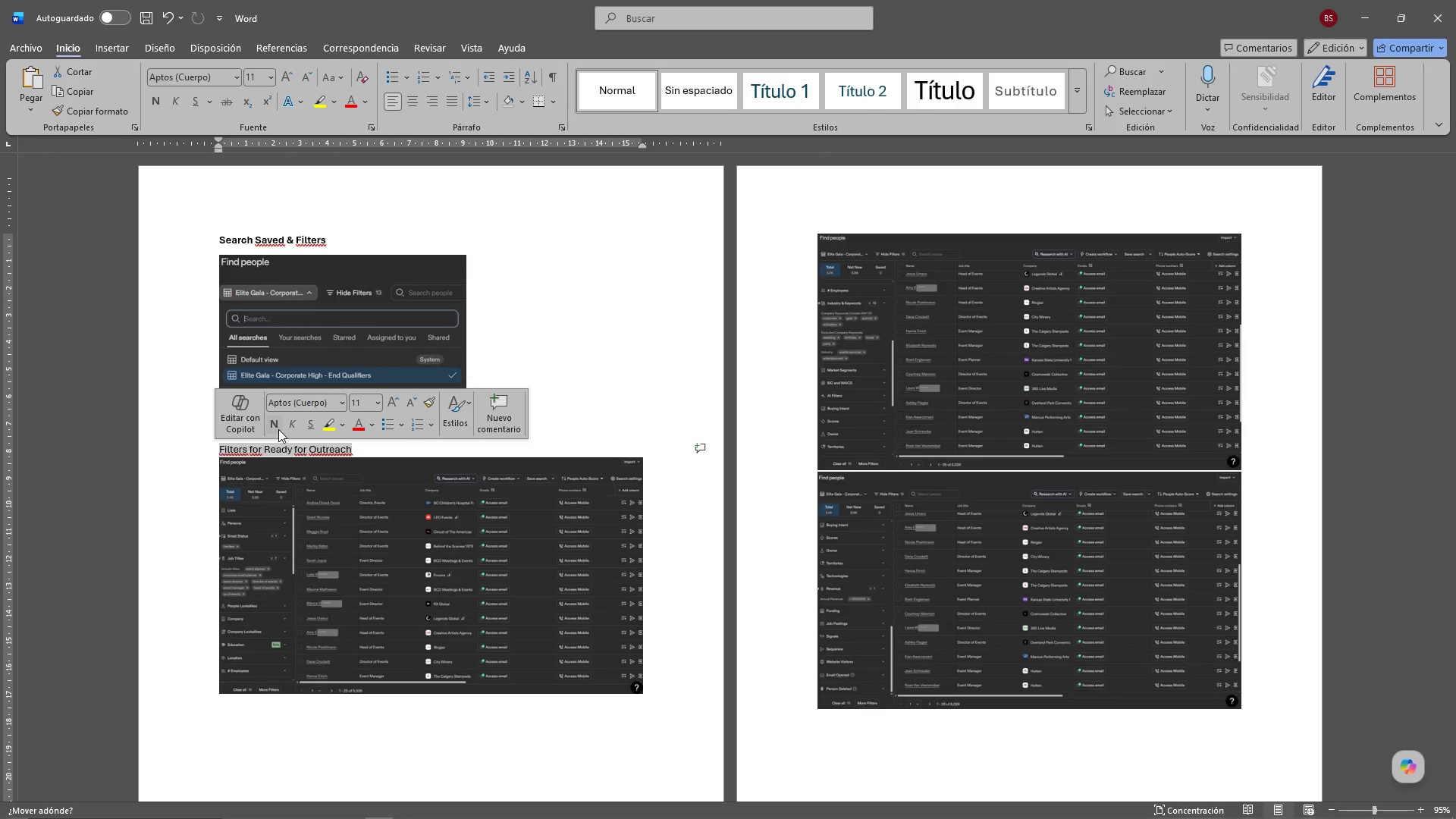 
double_click([337, 450])
 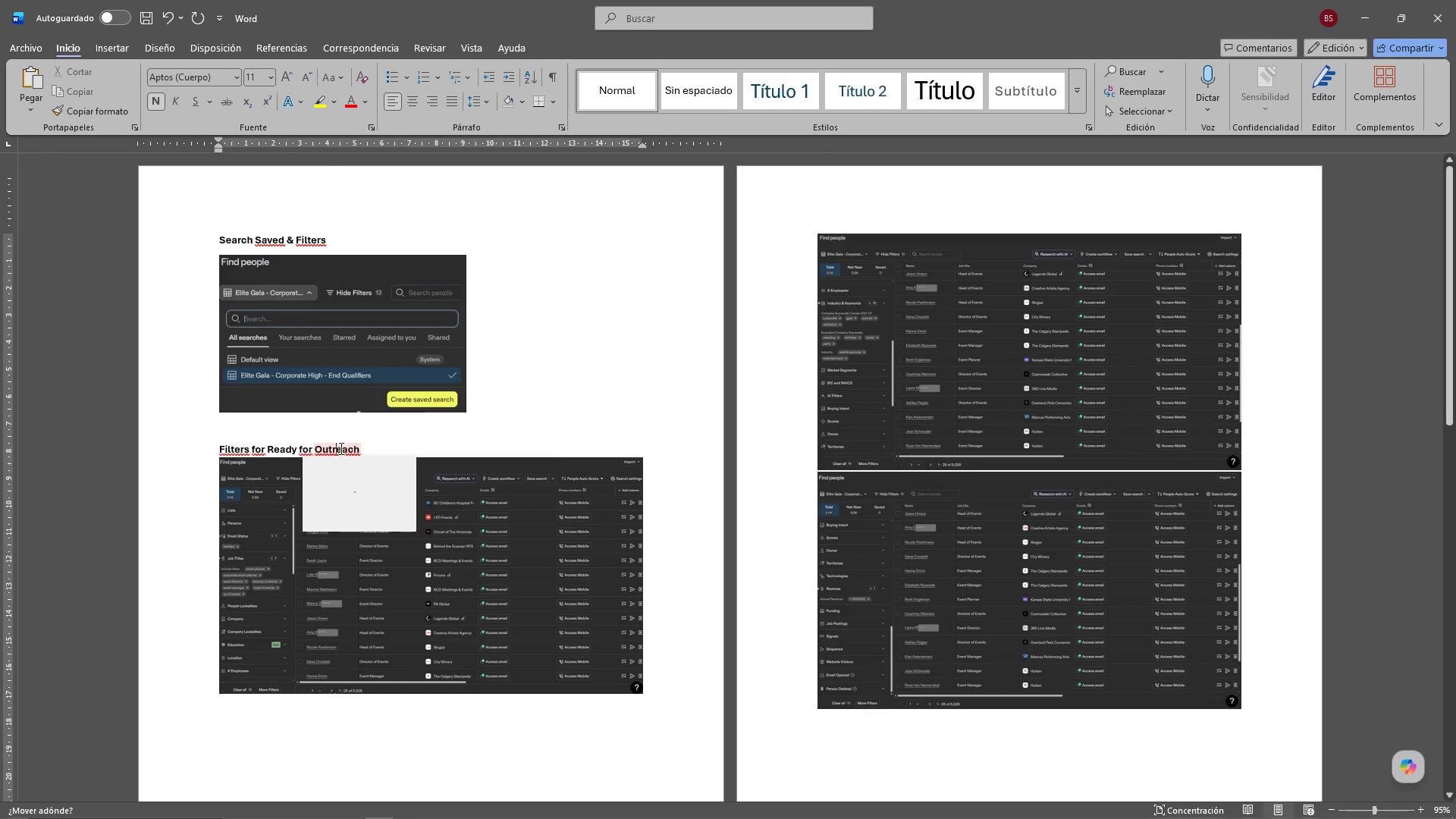 
scroll: coordinate [401, 498], scroll_direction: down, amount: 7.0
 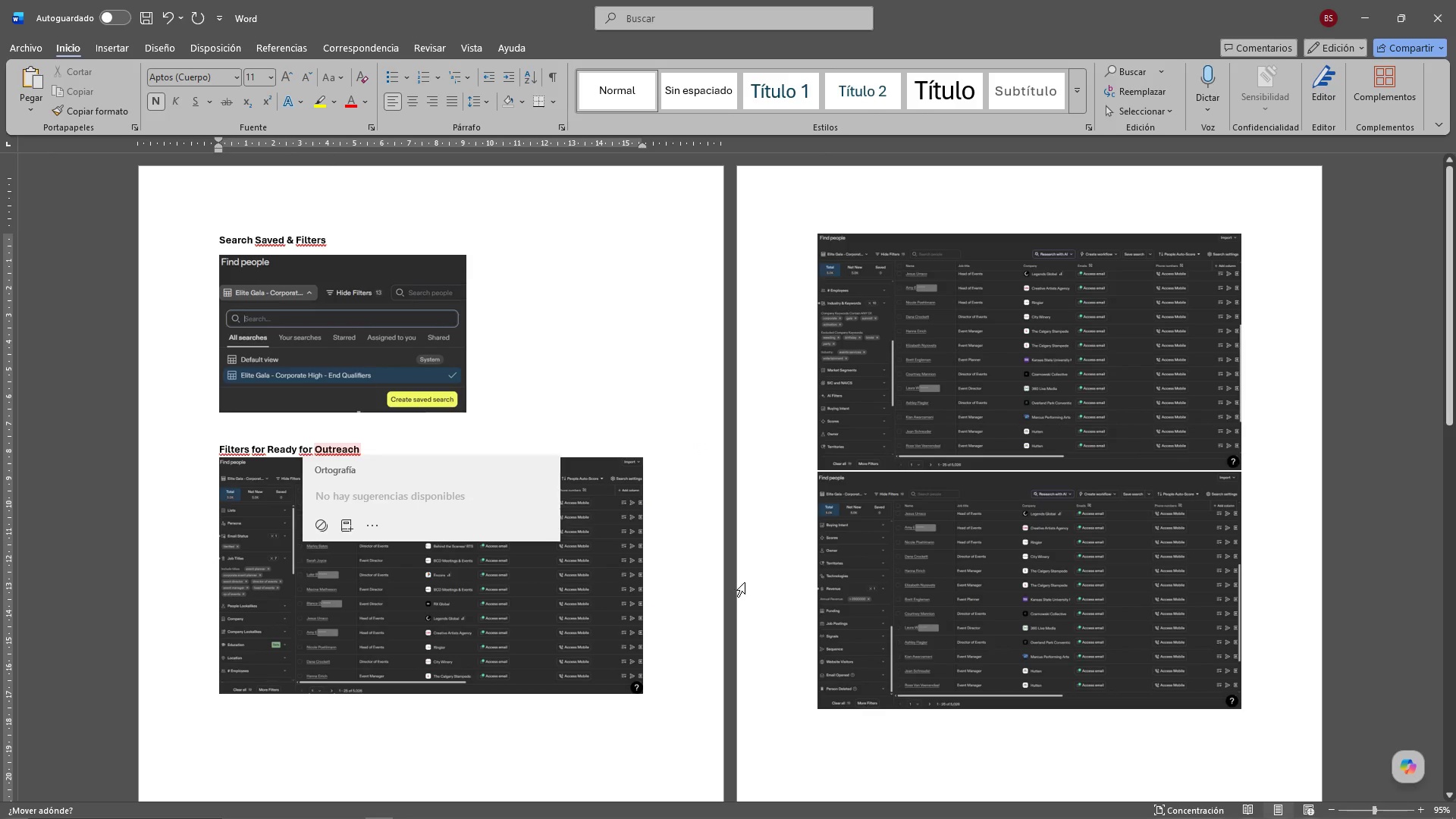 
left_click([734, 577])
 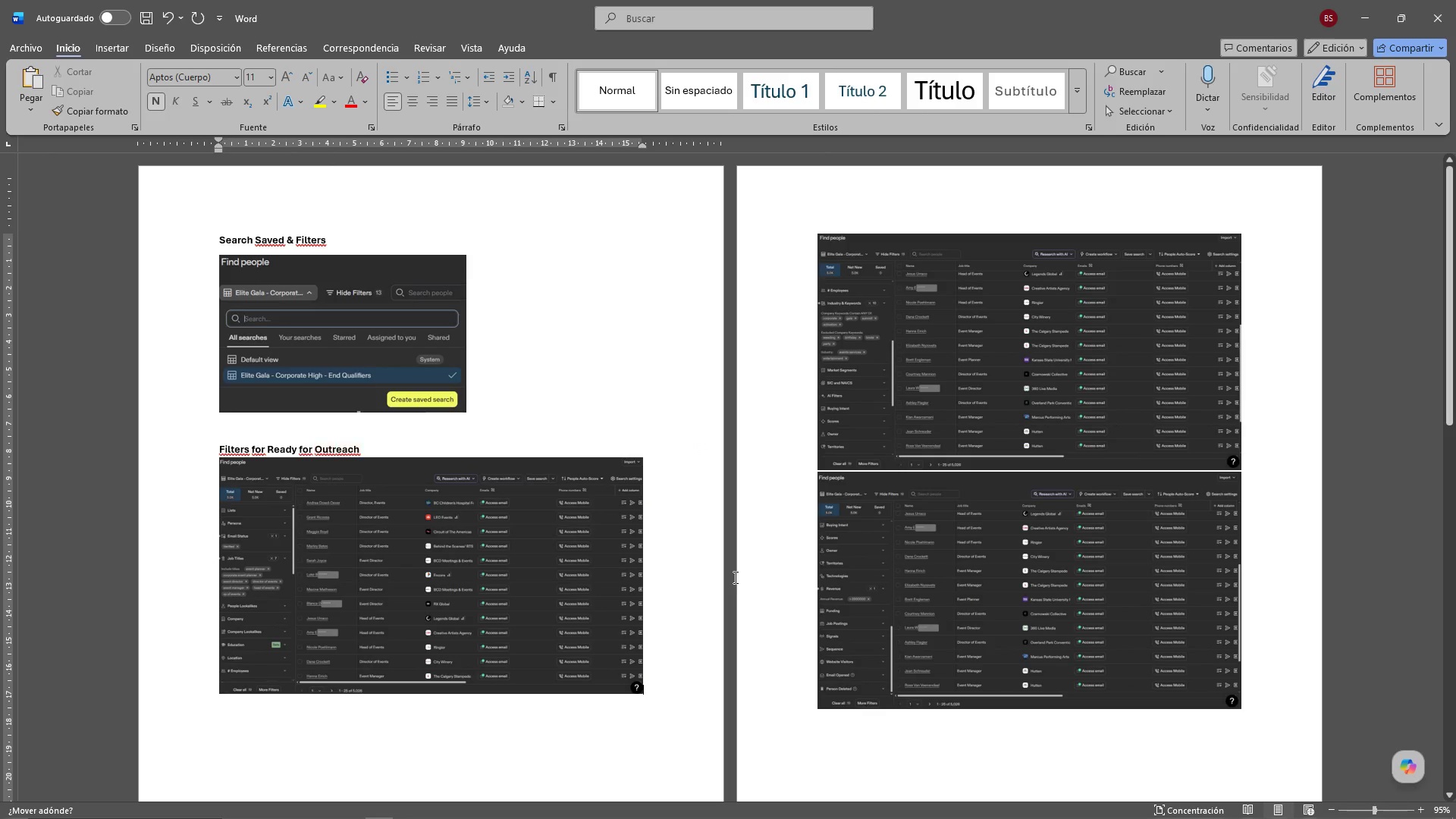 
scroll: coordinate [516, 635], scroll_direction: down, amount: 15.0
 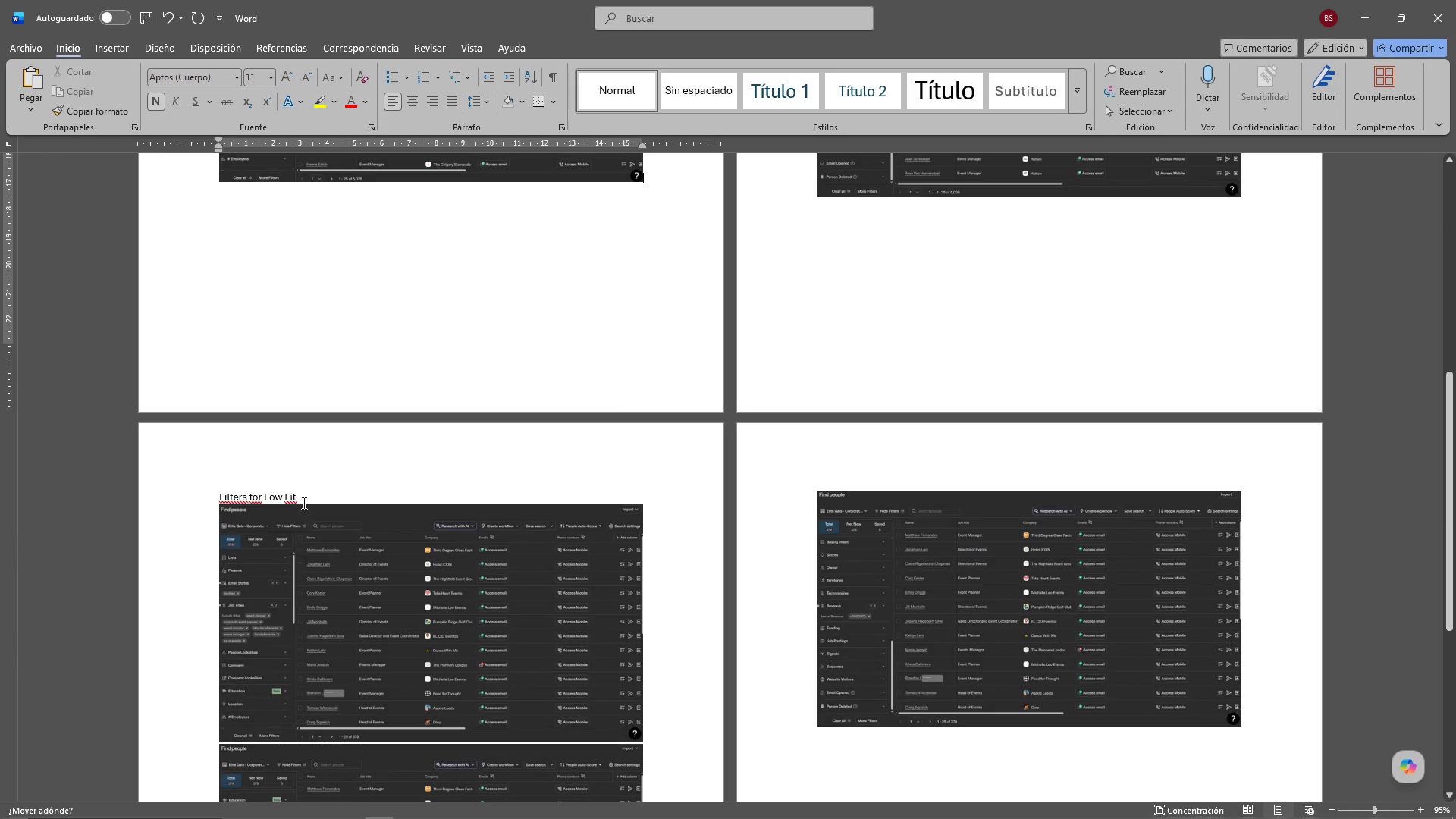 
left_click_drag(start_coordinate=[300, 500], to_coordinate=[218, 500])
 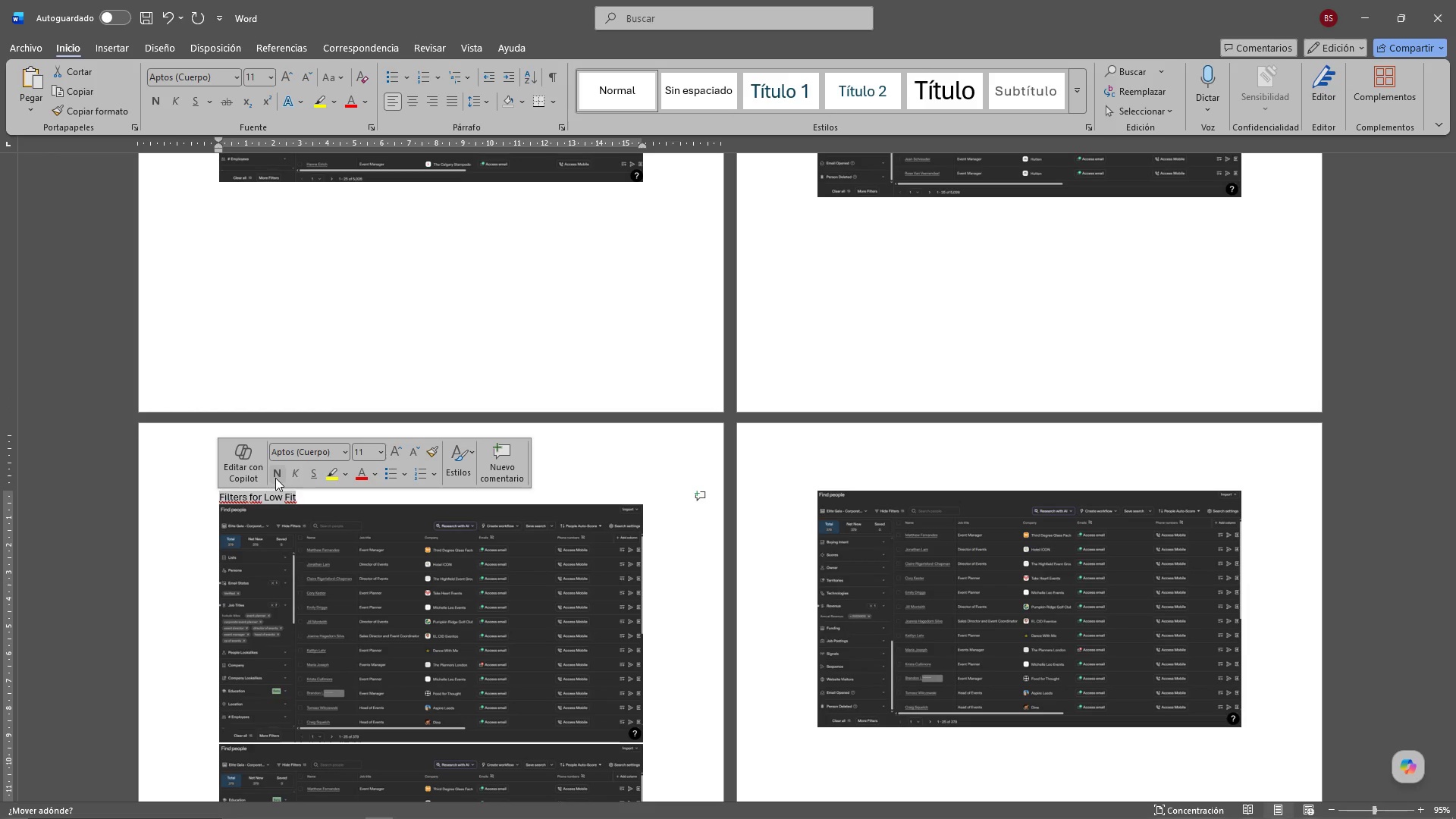 
double_click([319, 494])
 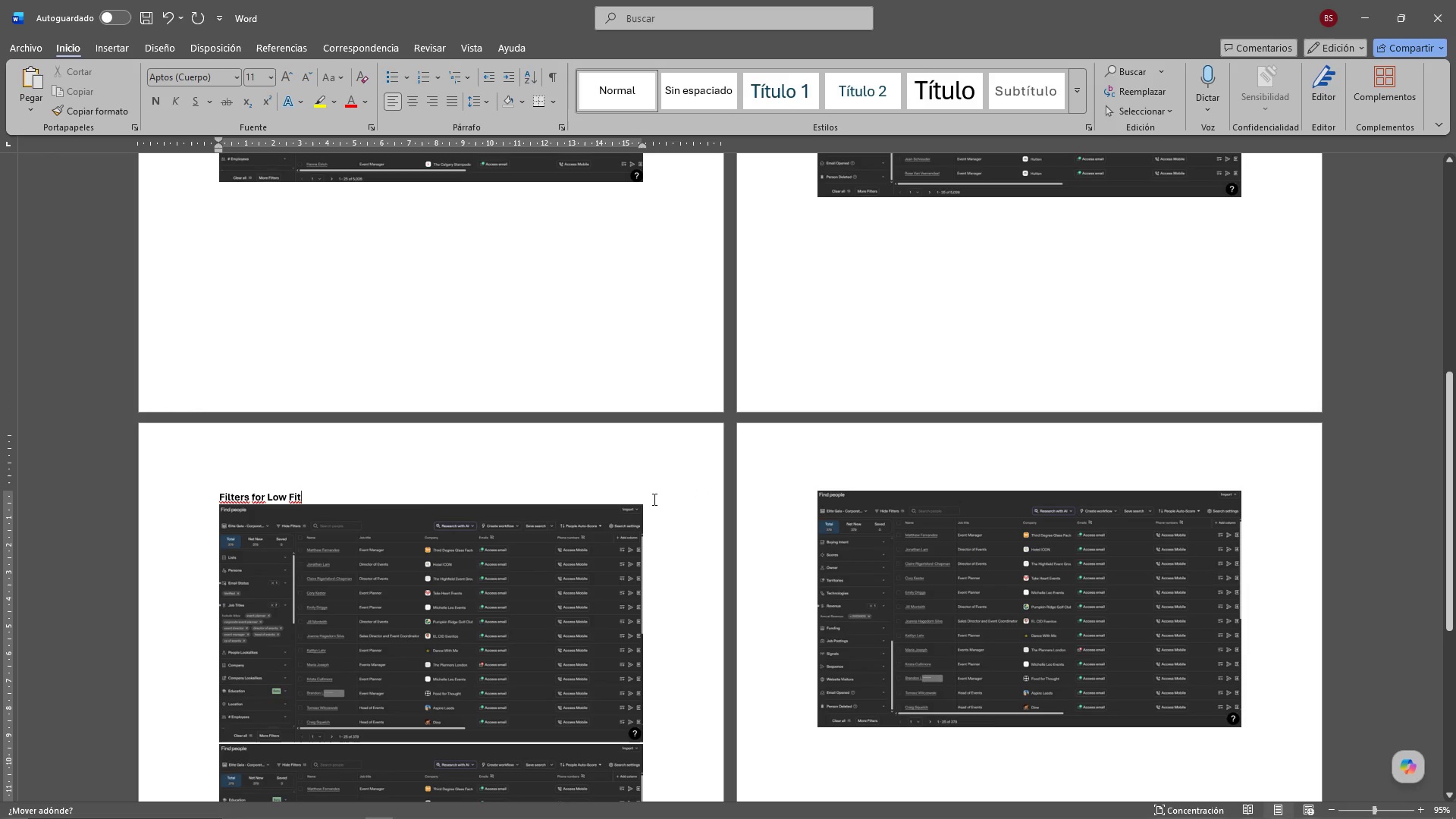 
scroll: coordinate [1002, 439], scroll_direction: up, amount: 22.0
 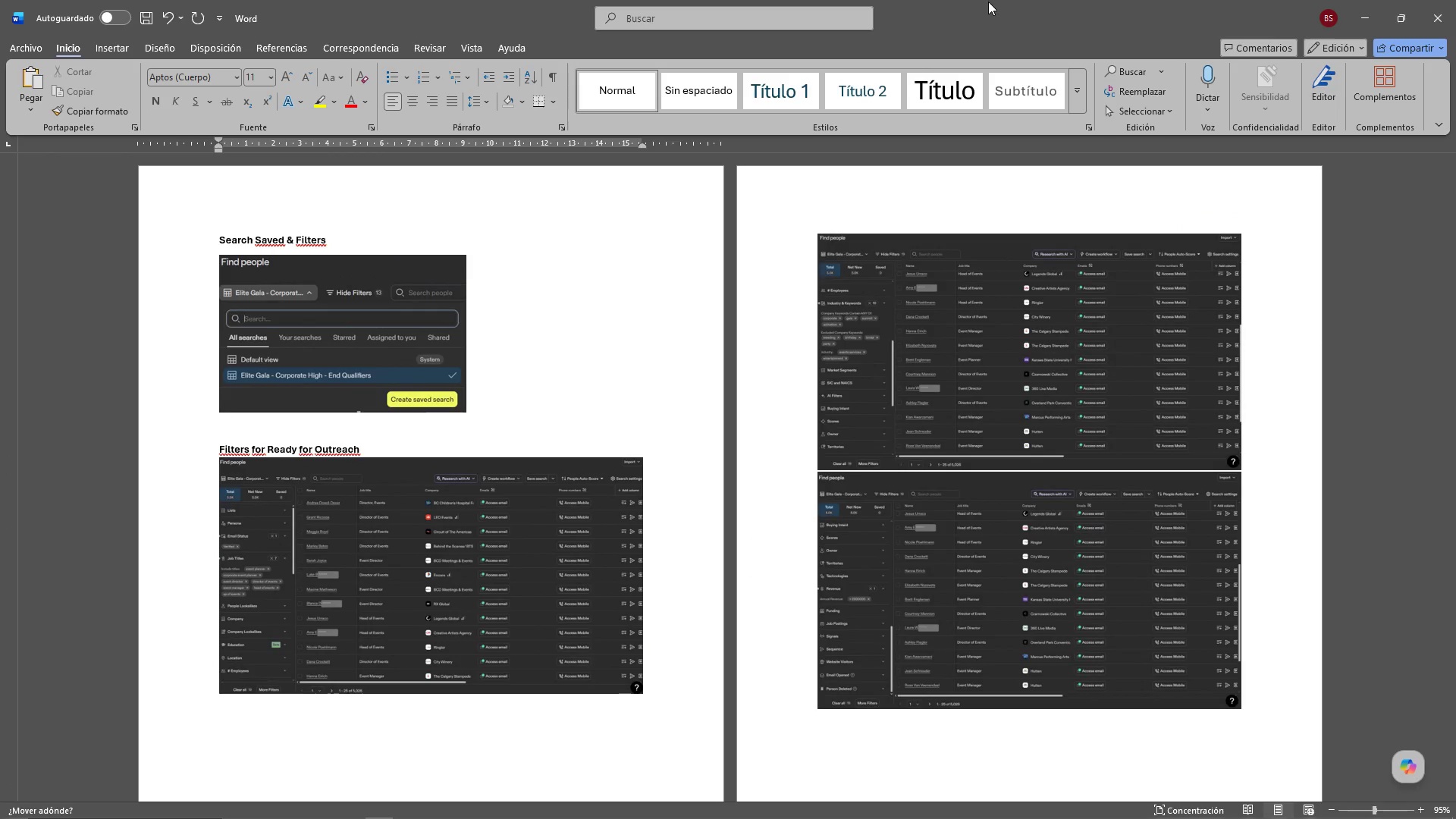 
left_click_drag(start_coordinate=[985, 12], to_coordinate=[1175, 176])
 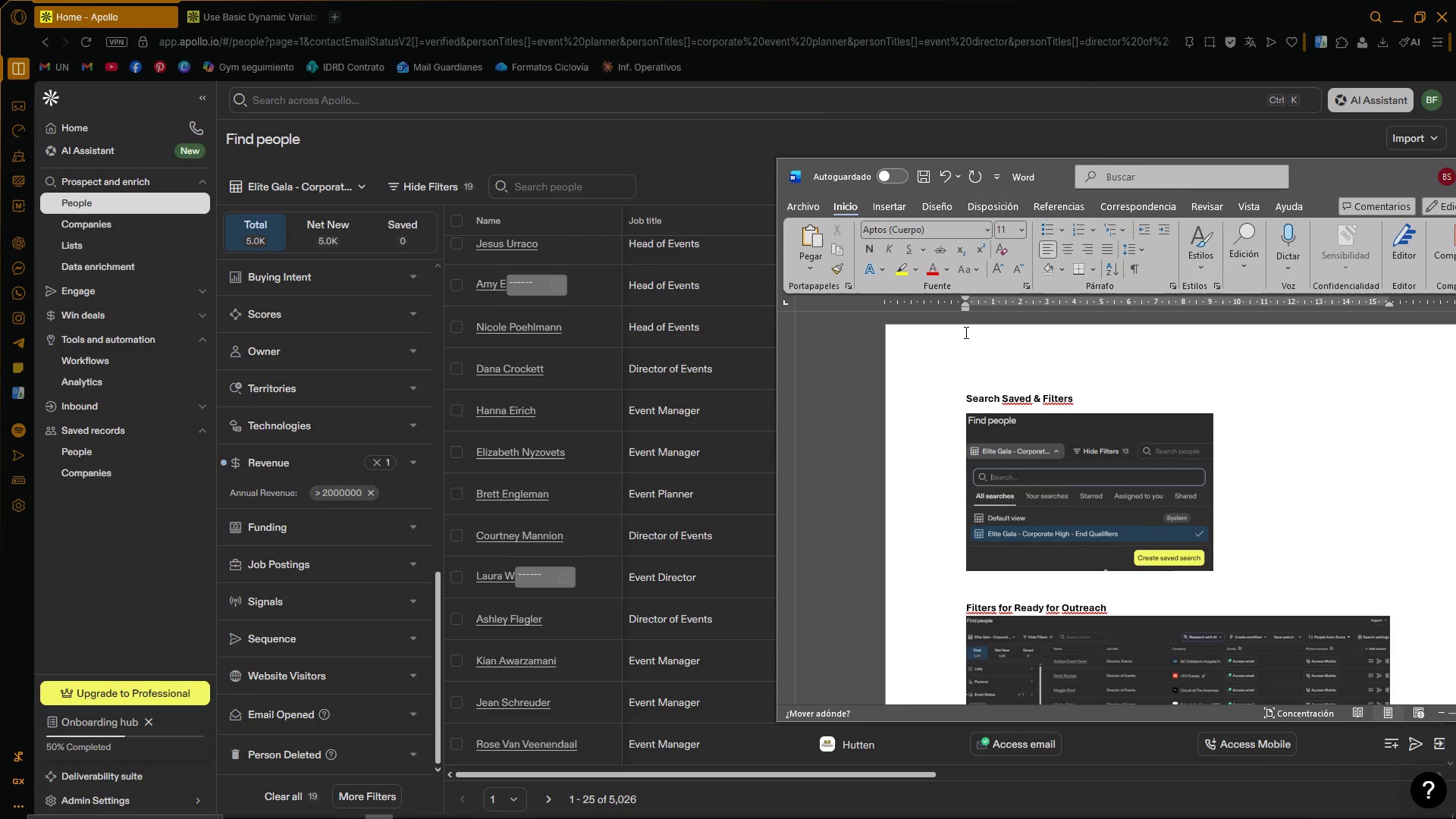 
left_click([805, 207])
 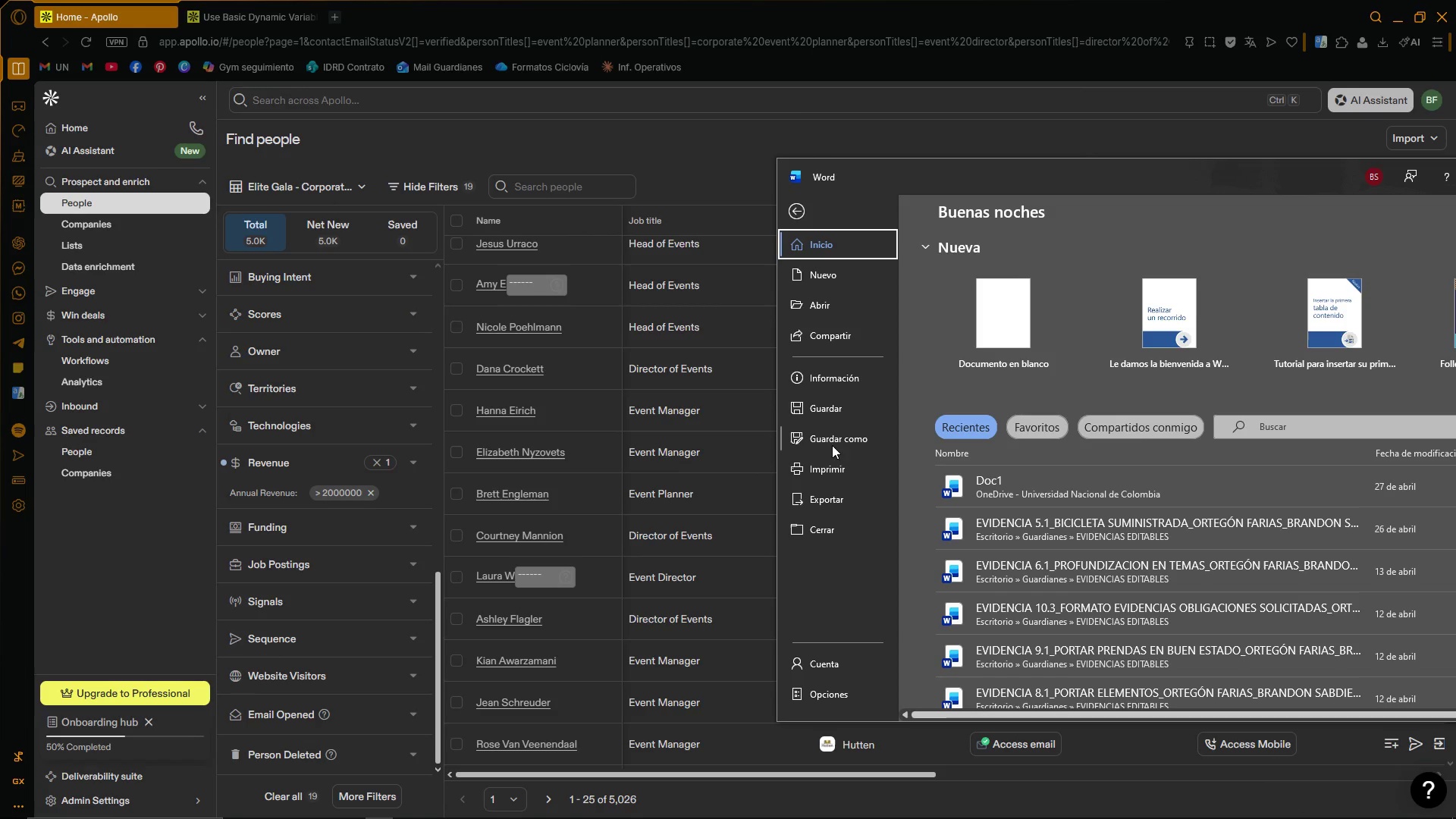 
left_click([834, 442])
 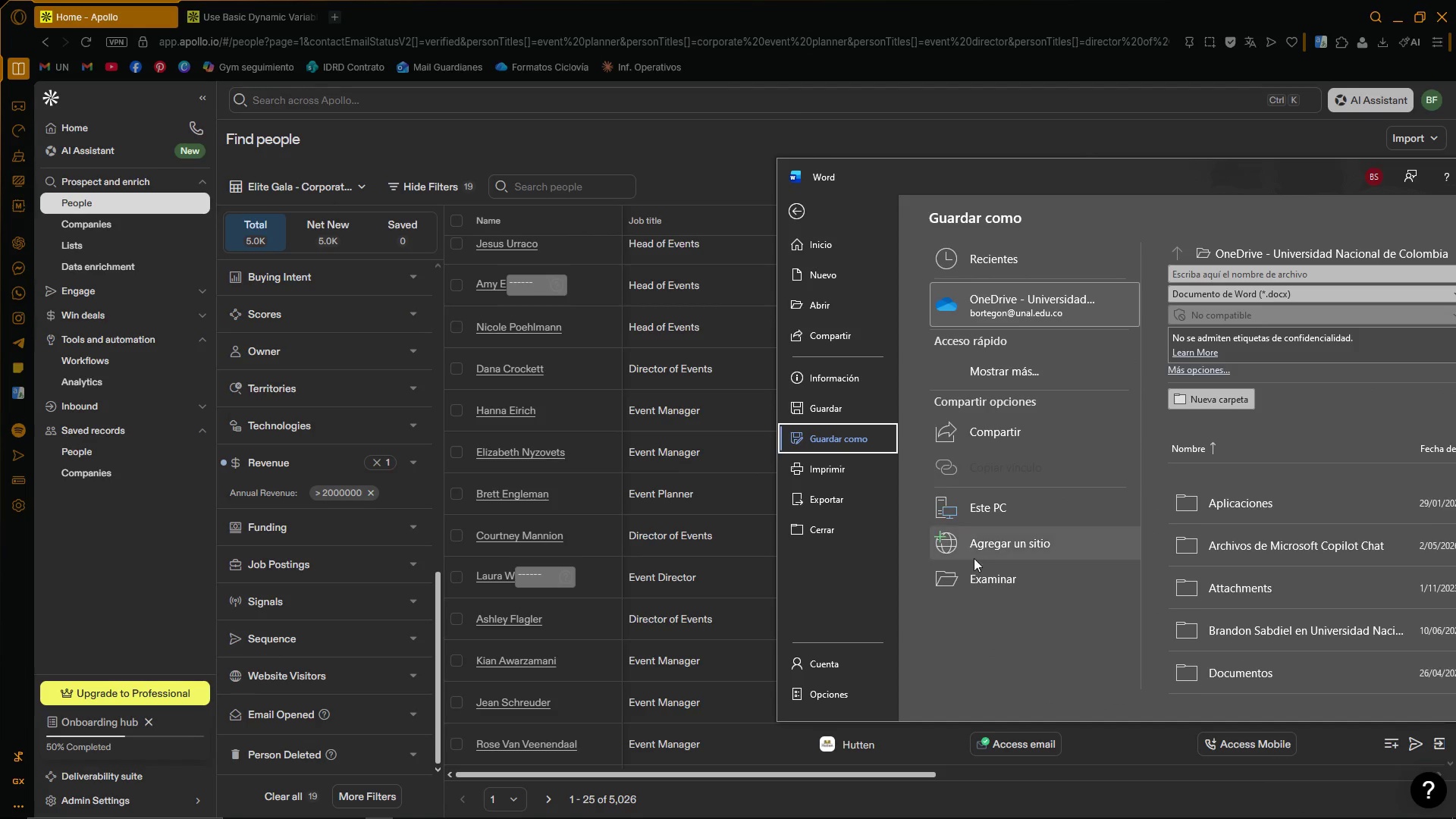 
left_click([984, 585])
 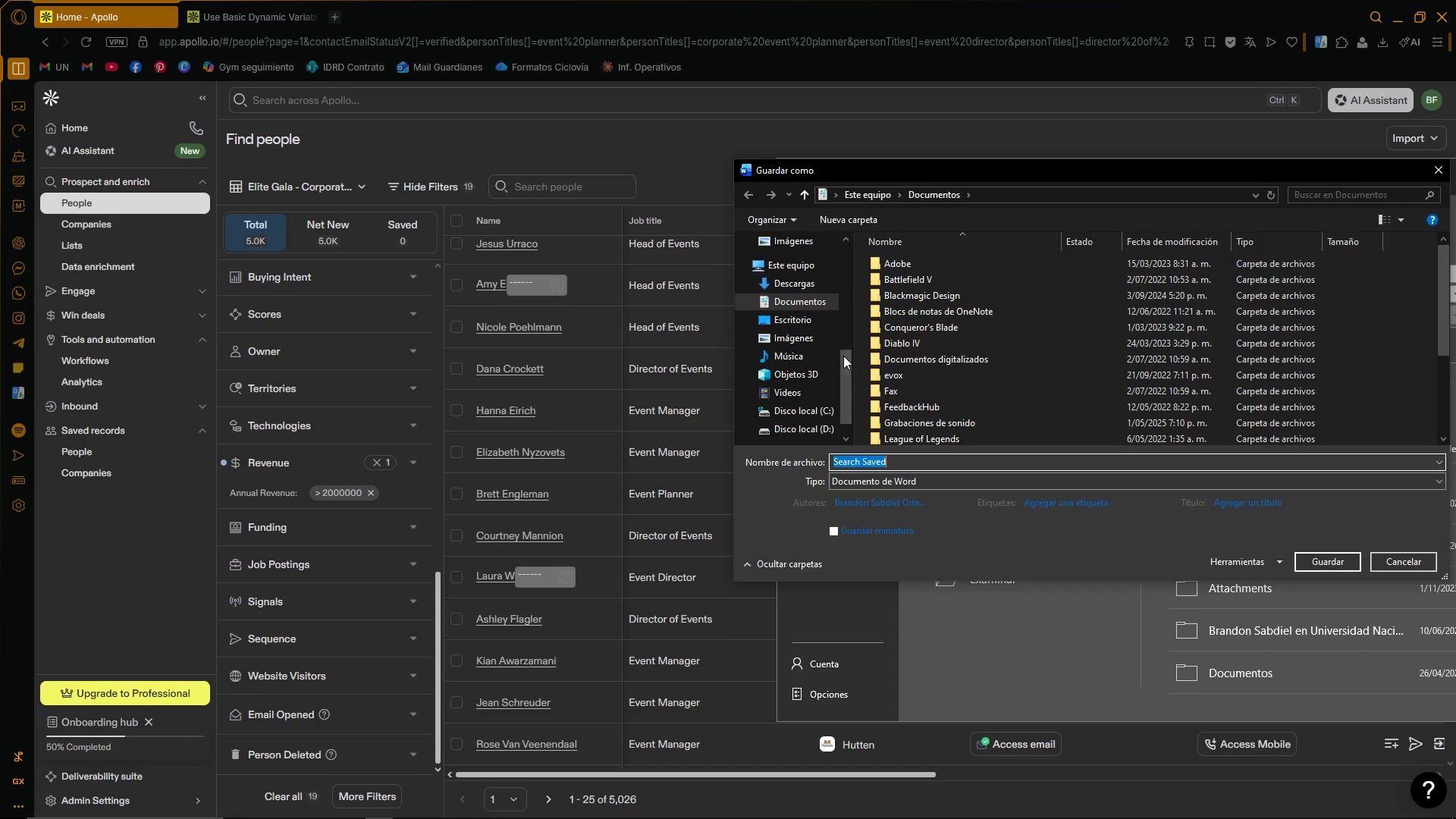 
left_click([795, 287])
 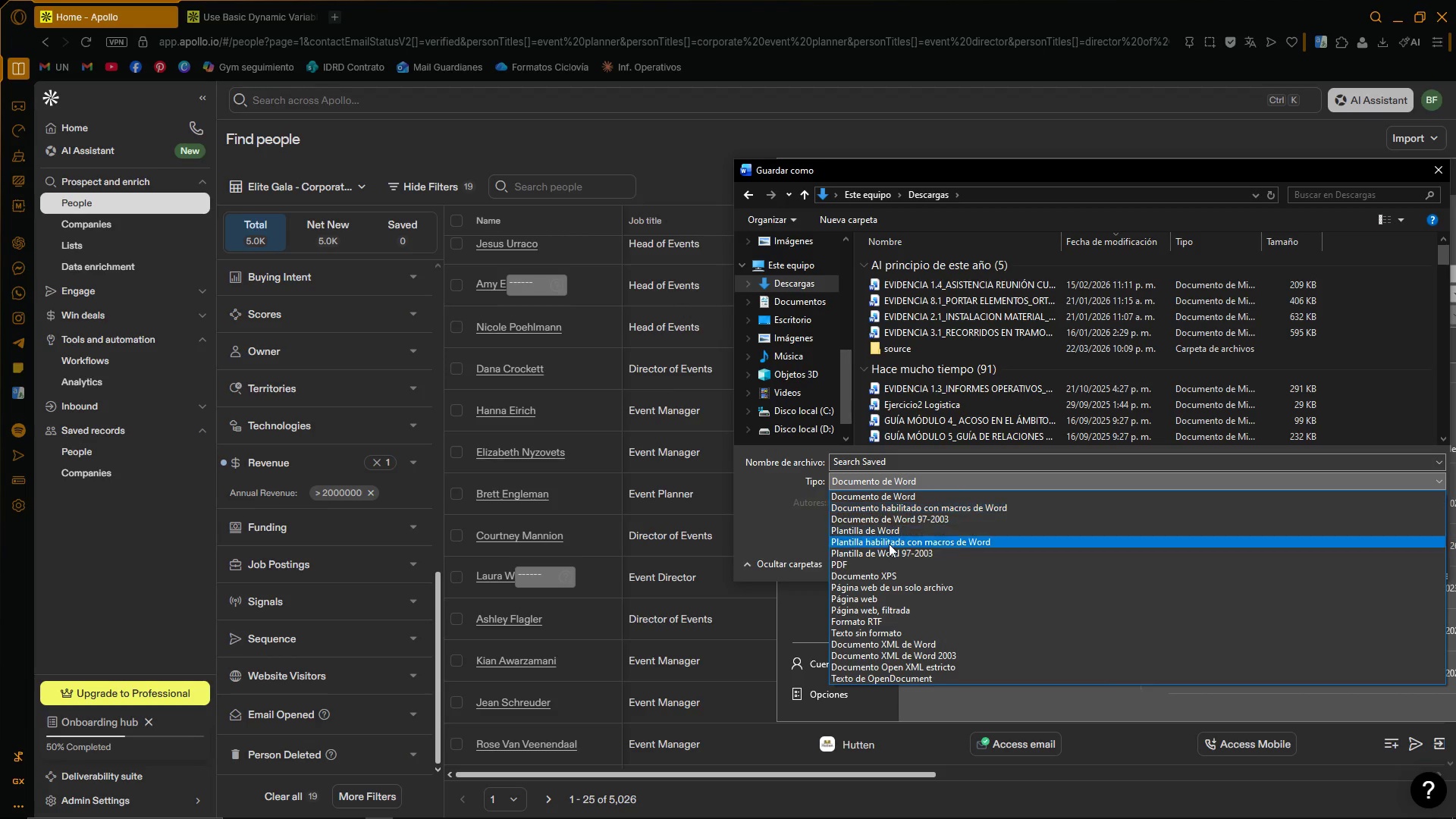 
left_click([884, 562])
 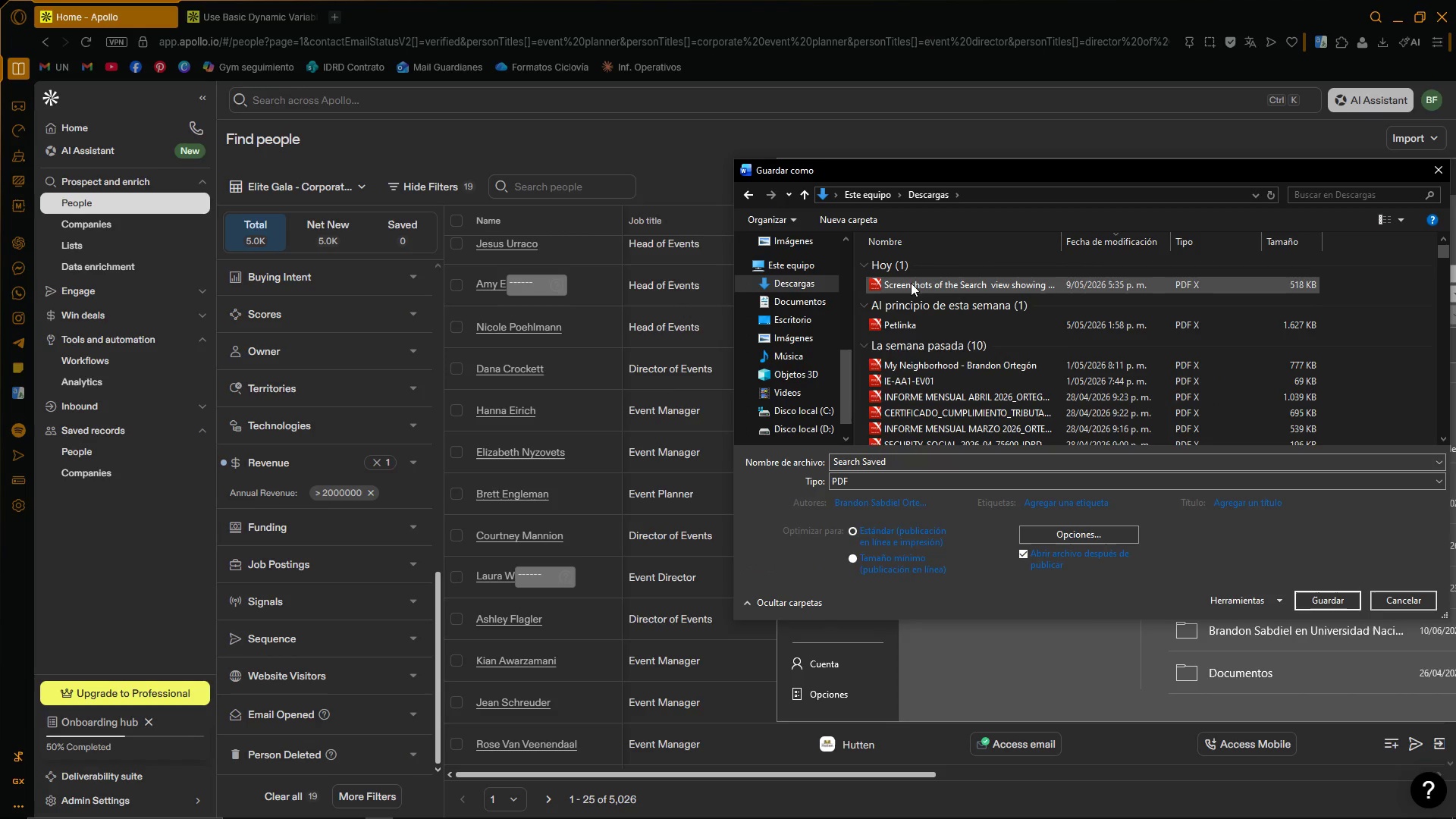 
left_click([911, 281])
 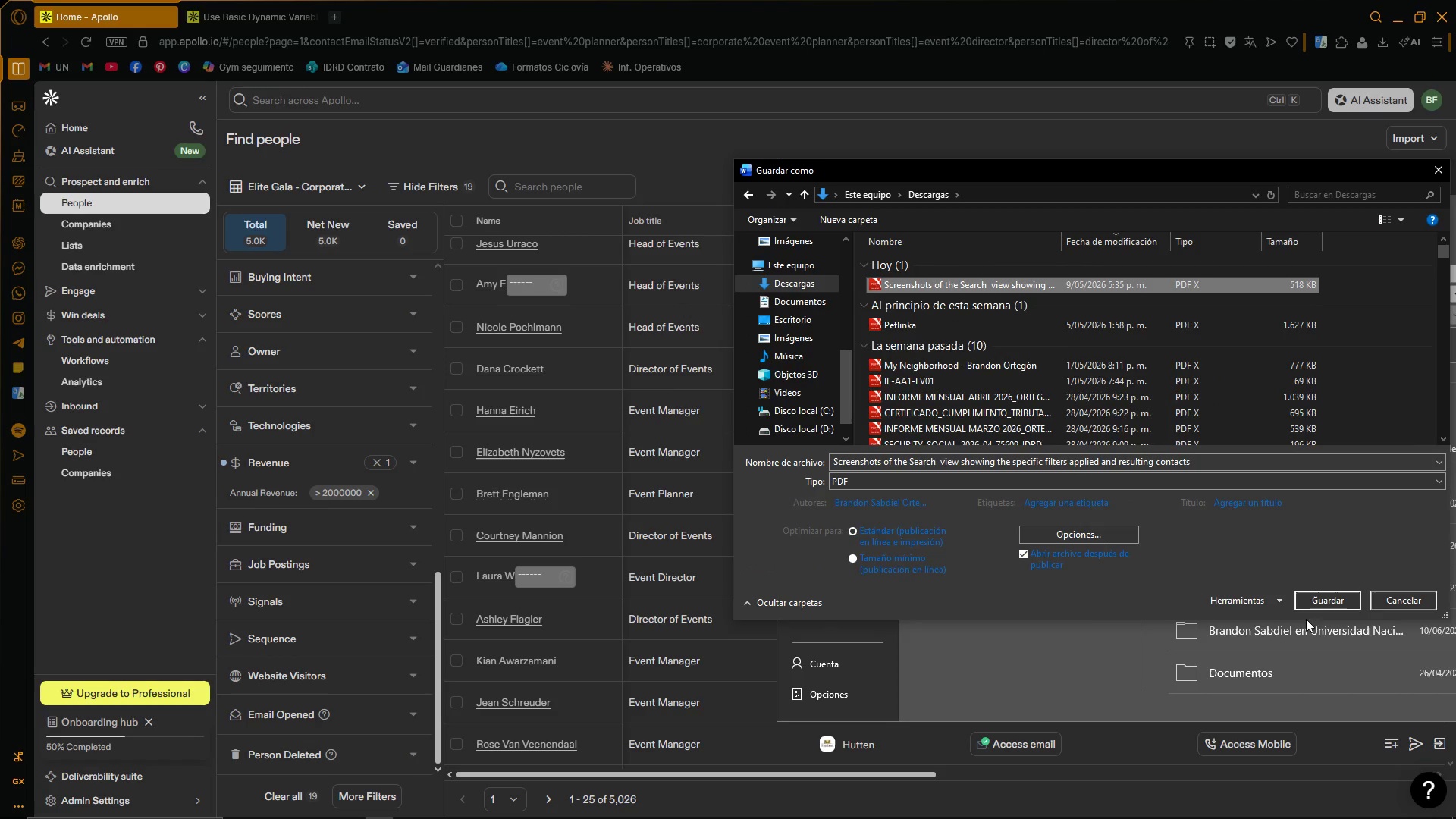 
left_click([1317, 602])
 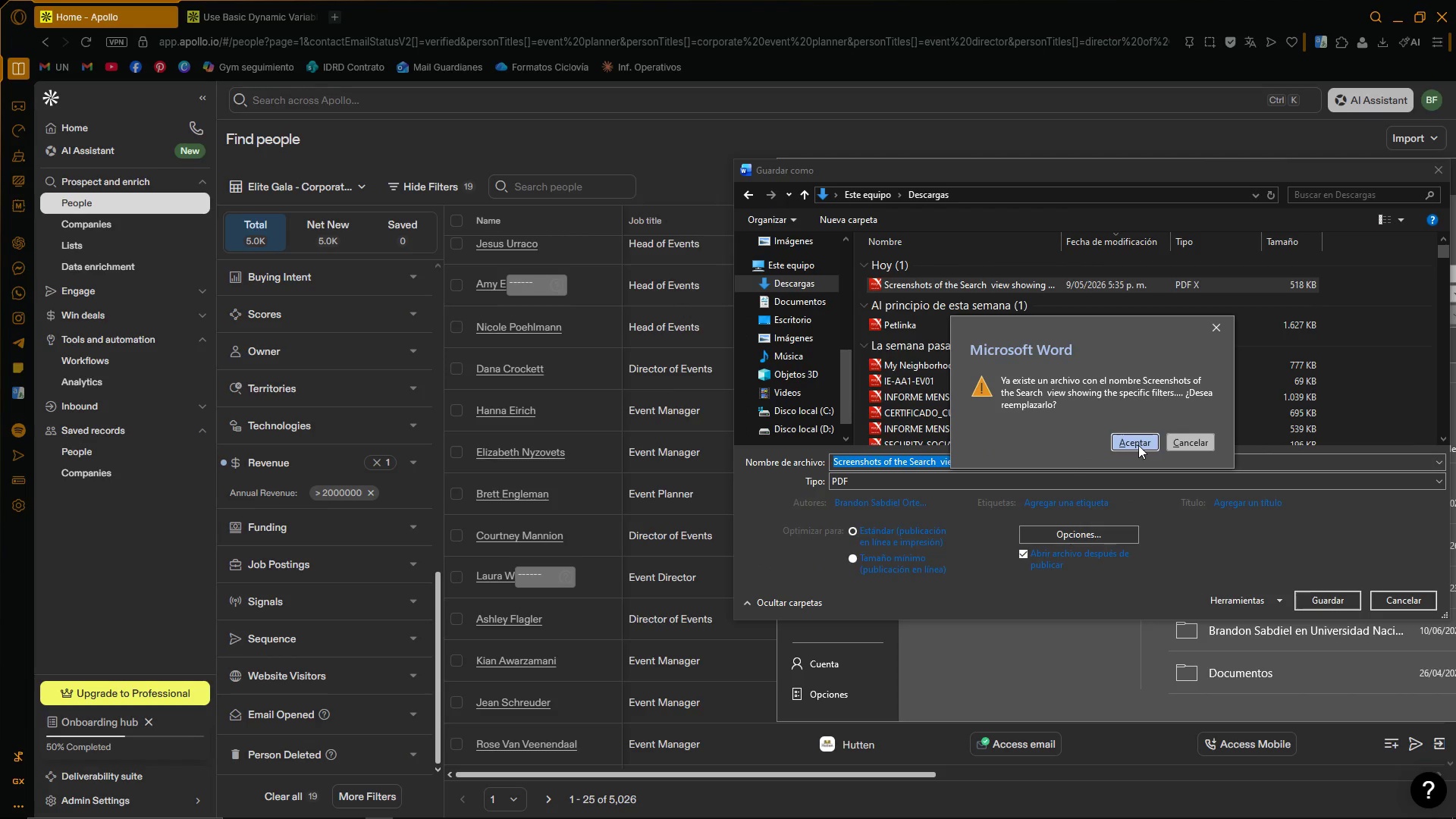 
left_click([1134, 441])
 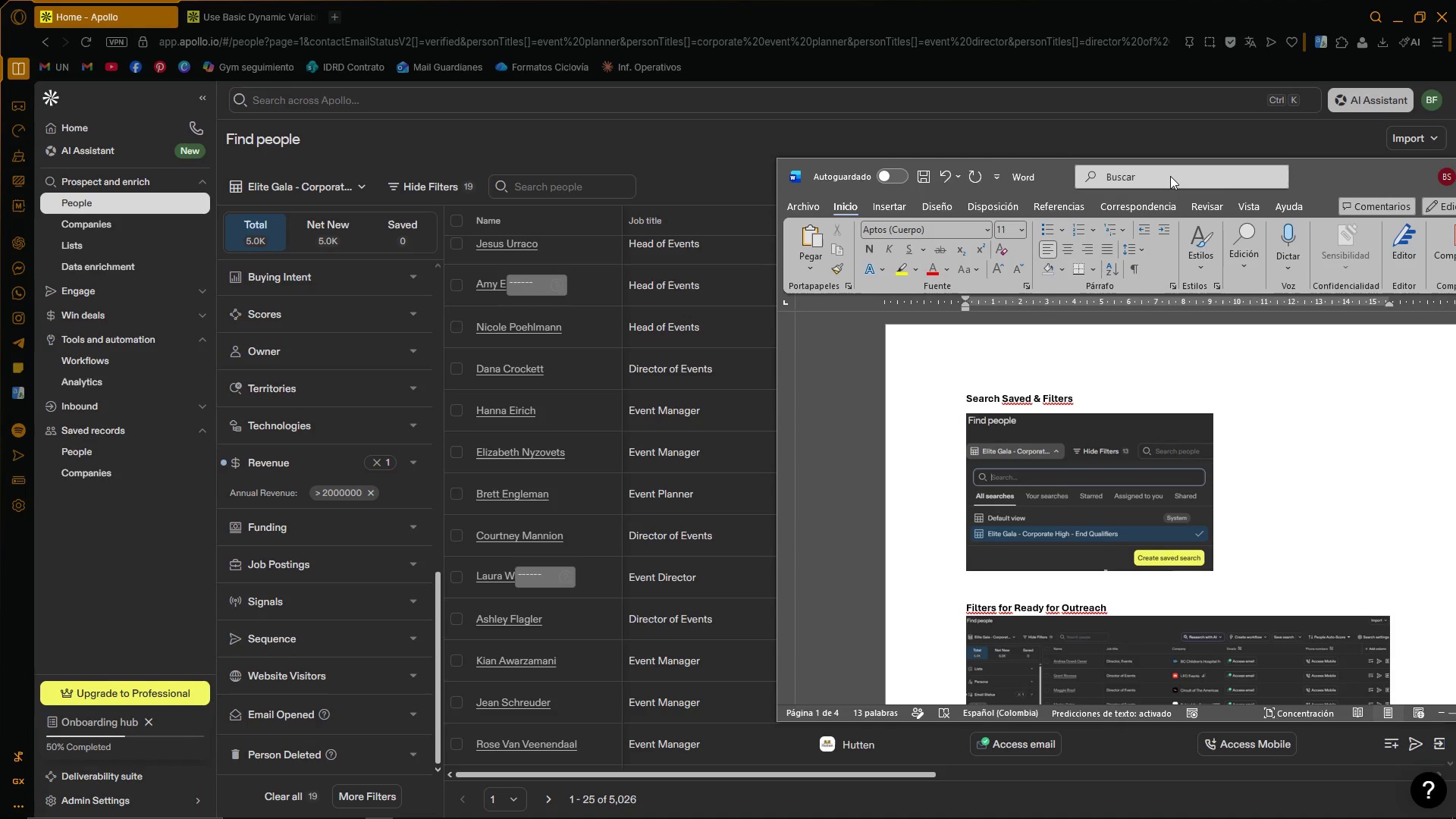 
left_click_drag(start_coordinate=[1307, 175], to_coordinate=[1117, 172])
 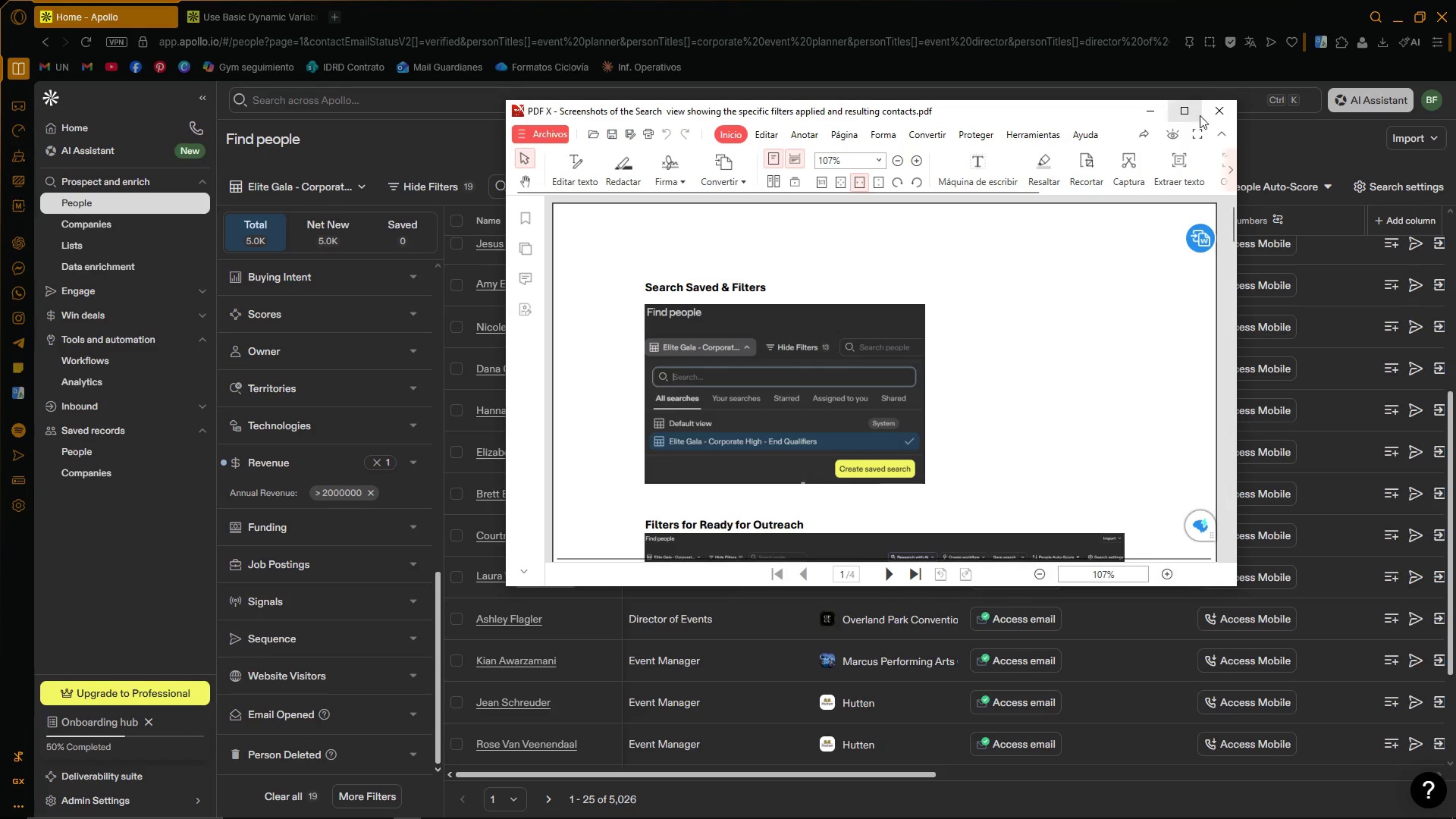 
left_click([1210, 109])
 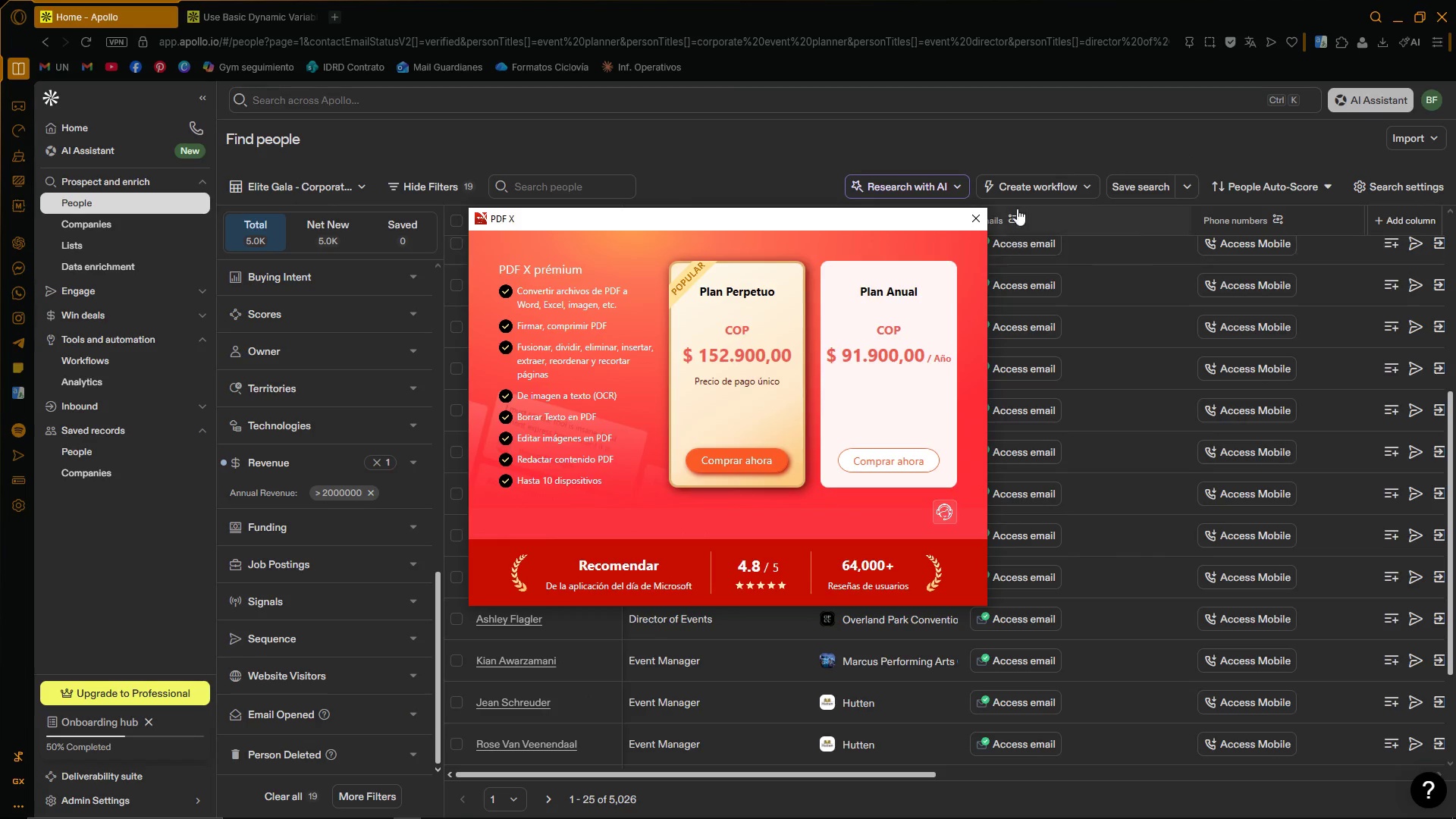 
left_click([981, 217])
 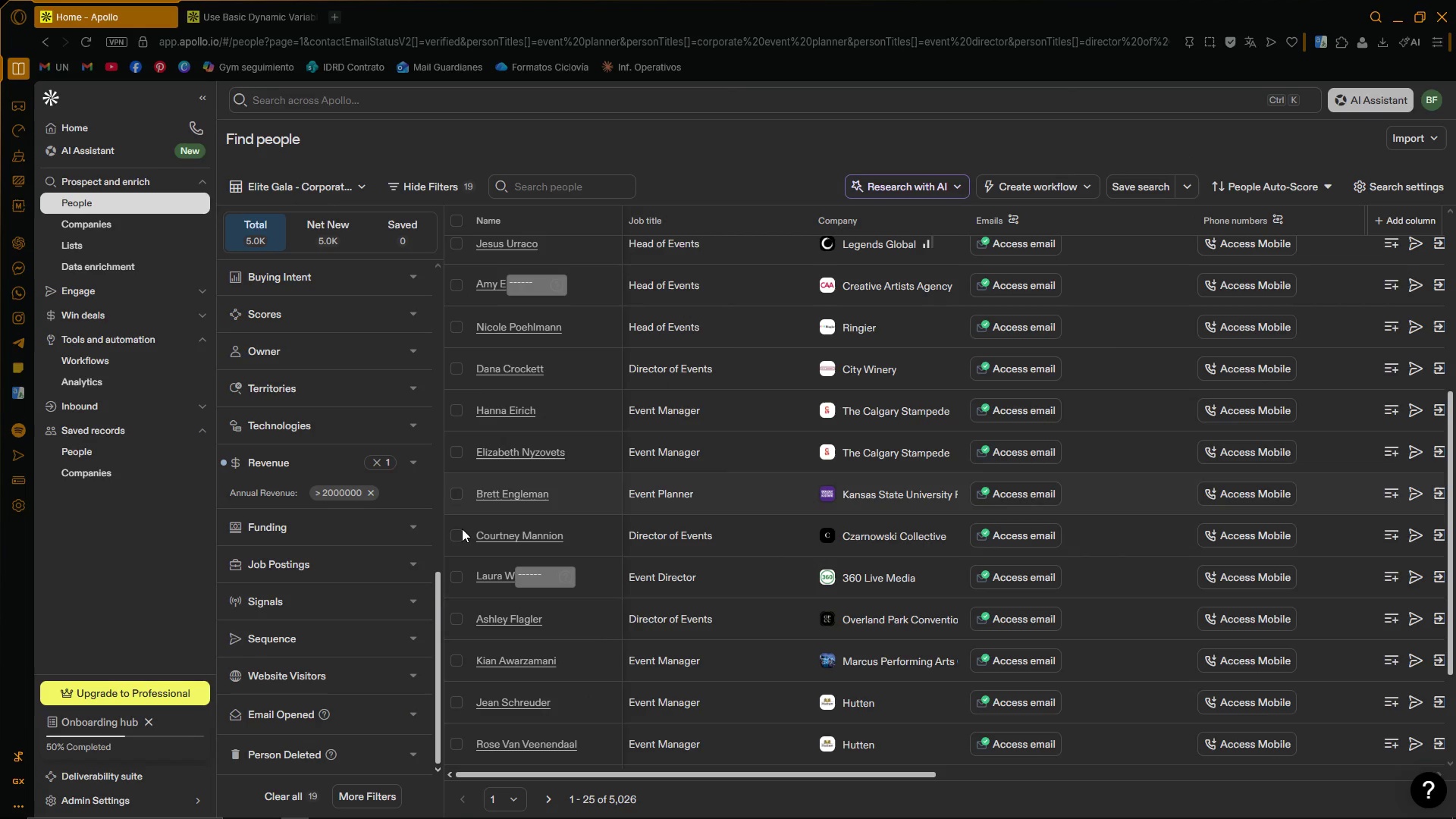 
left_click_drag(start_coordinate=[438, 594], to_coordinate=[434, 281])
 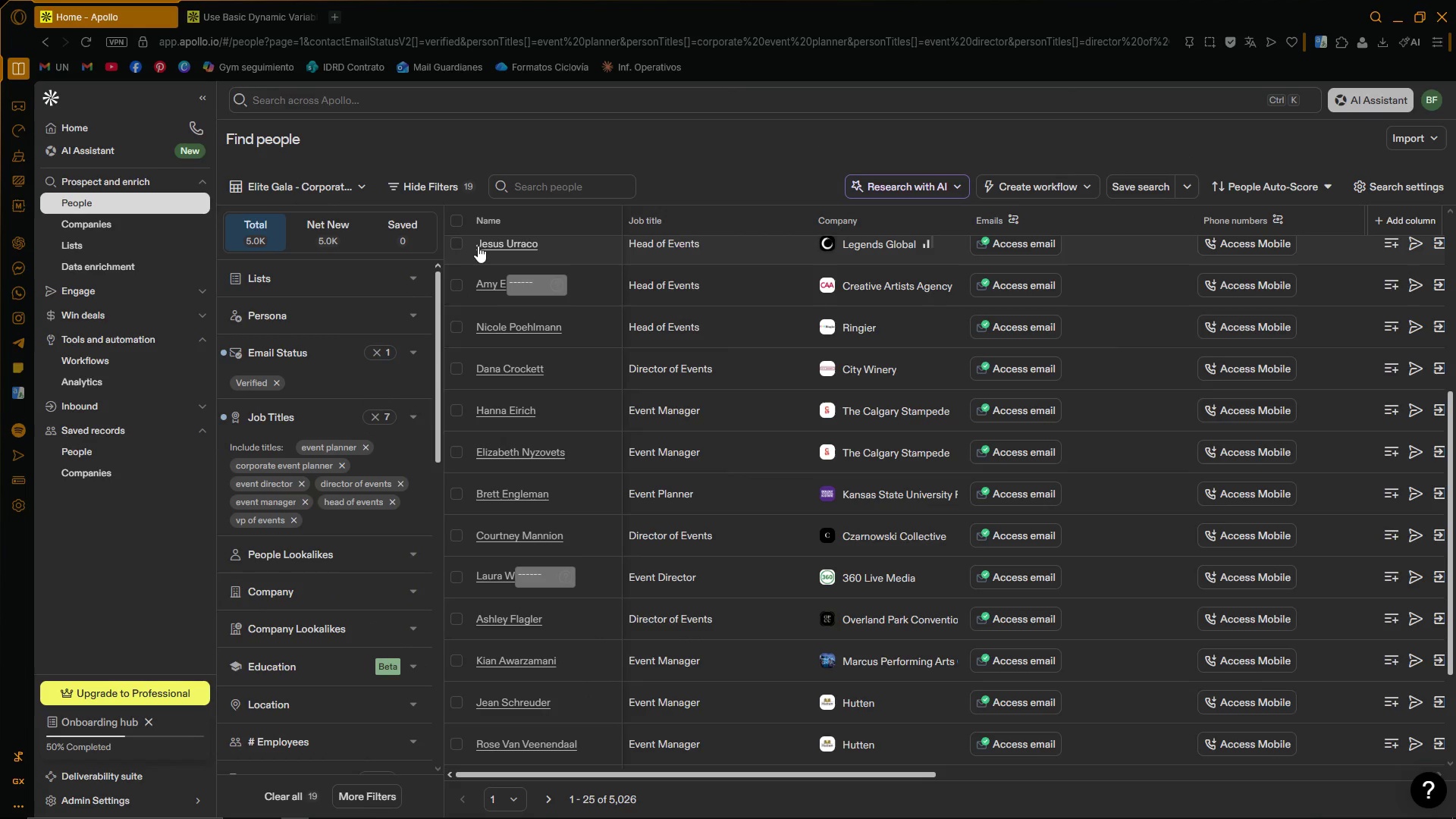 
scroll: coordinate [554, 372], scroll_direction: up, amount: 15.0
 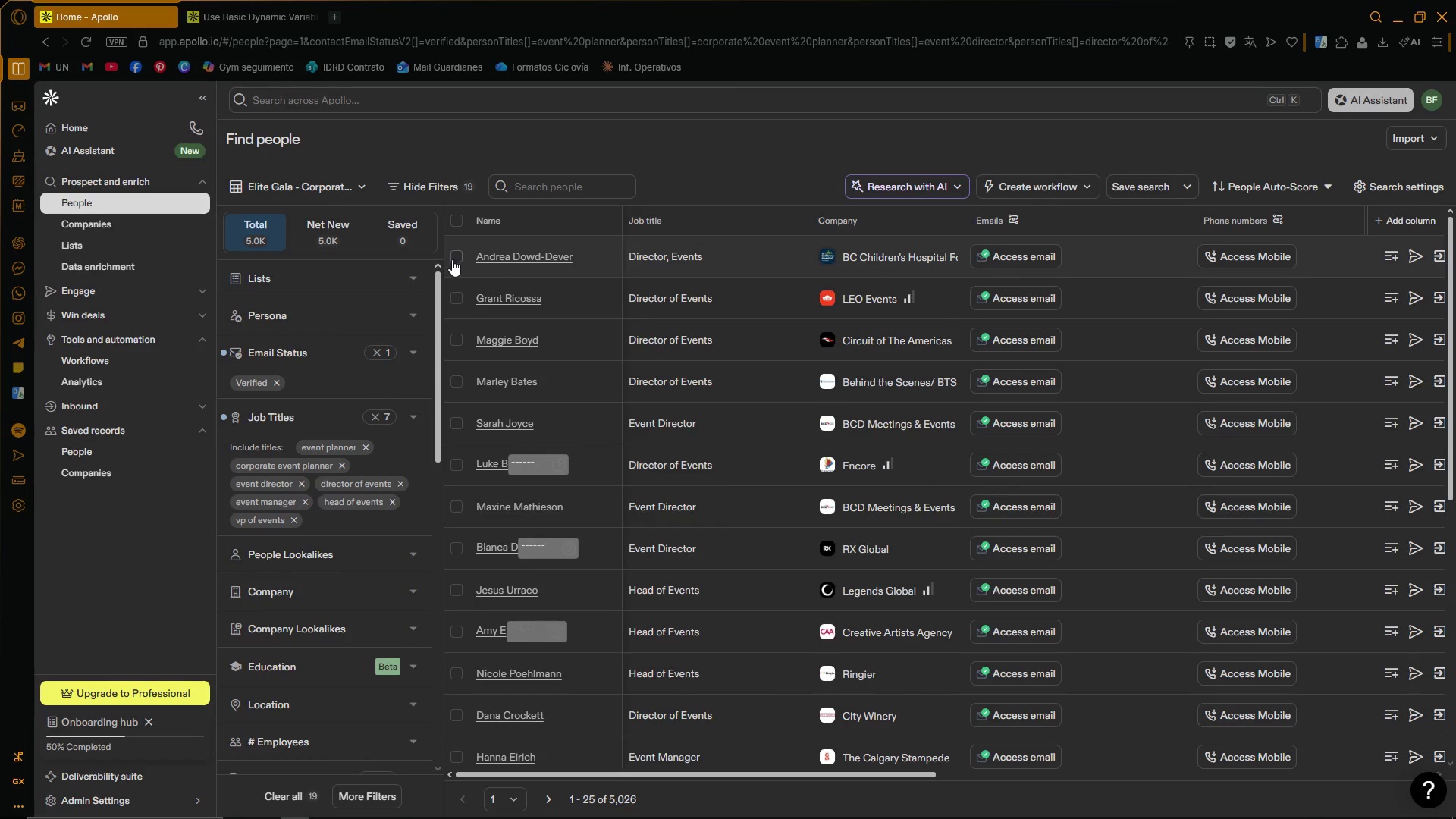 
left_click([452, 259])
 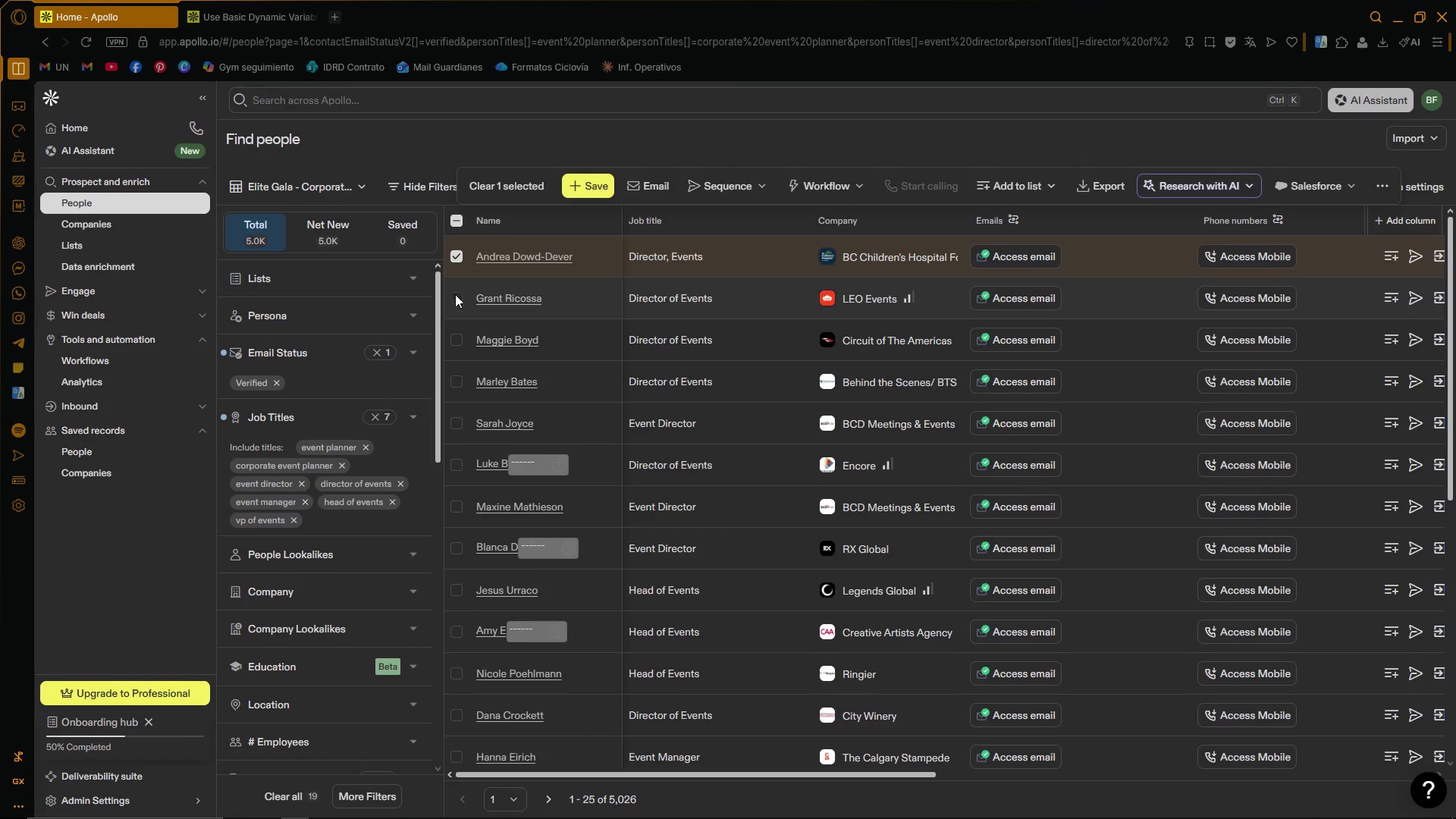 
left_click([457, 302])
 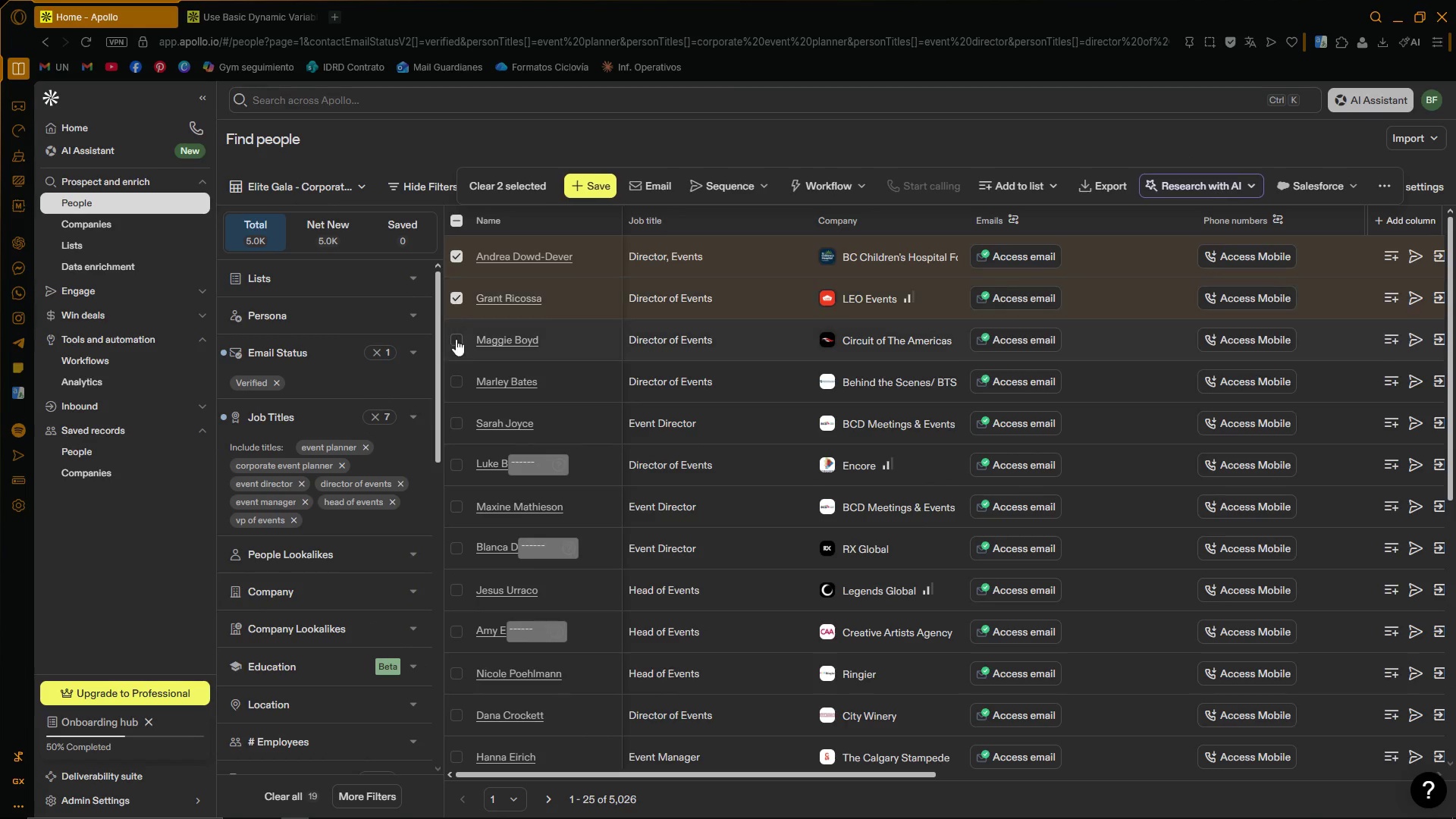 
left_click([456, 342])
 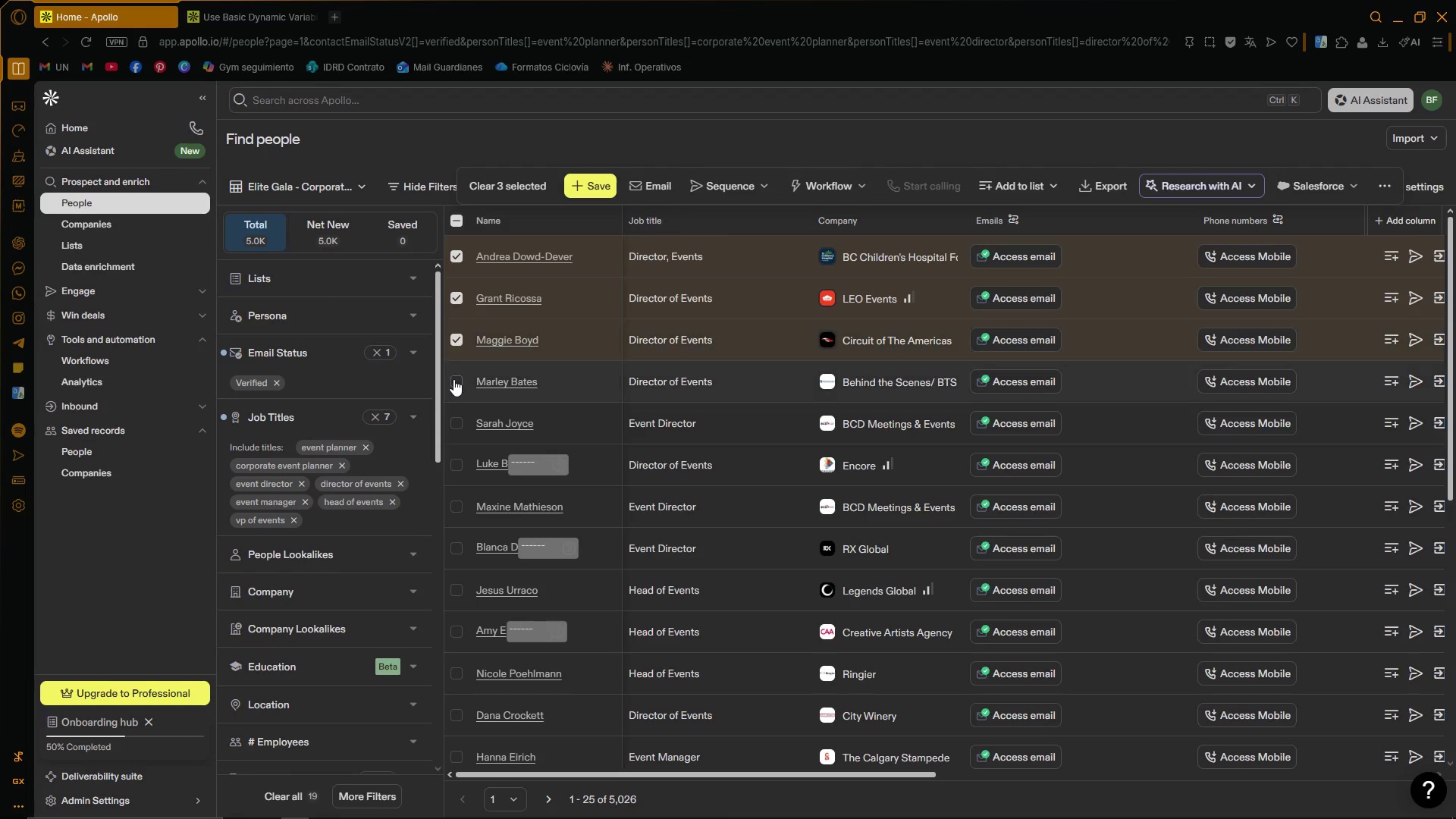 
left_click([453, 381])
 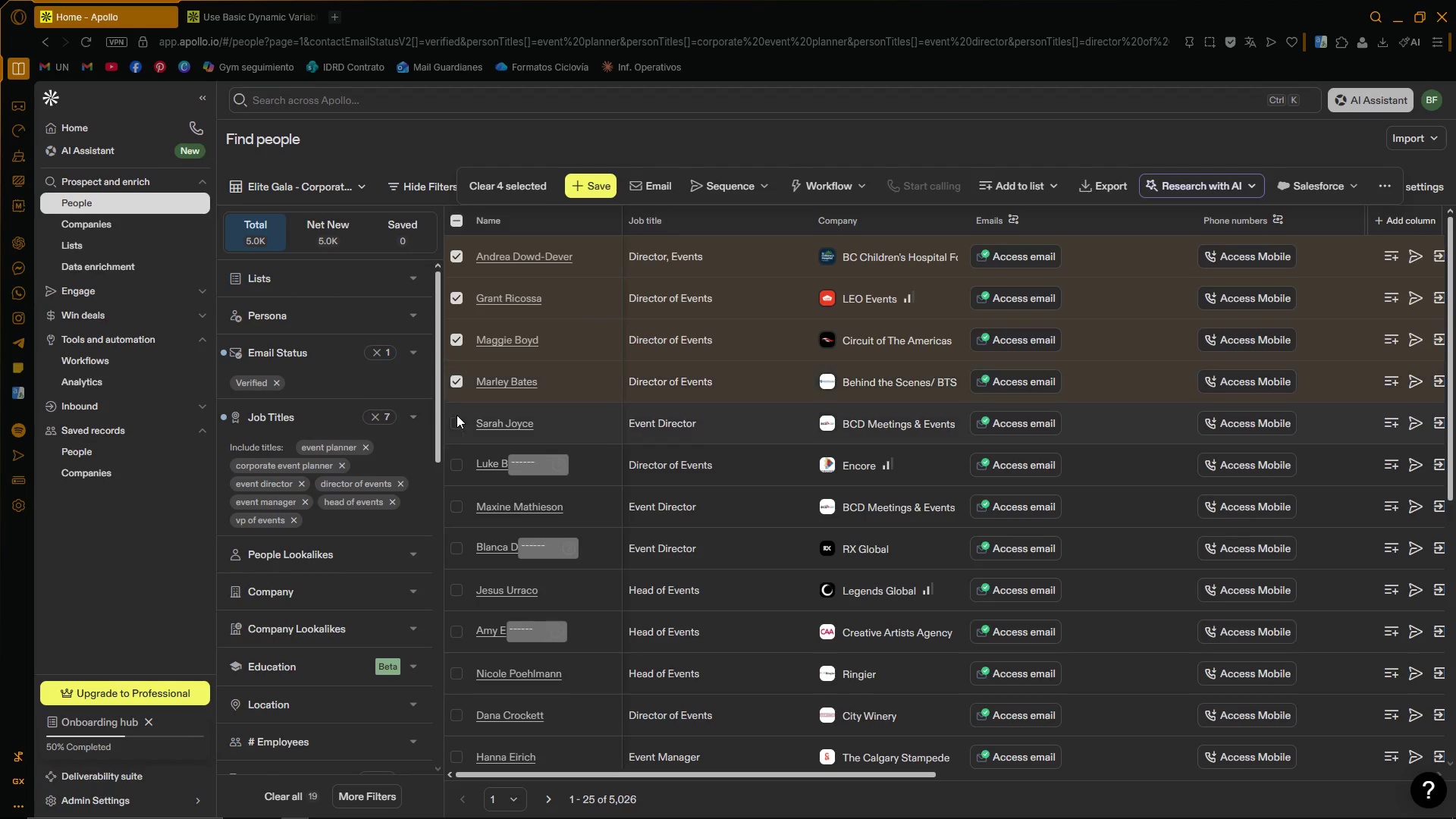 
left_click([457, 421])
 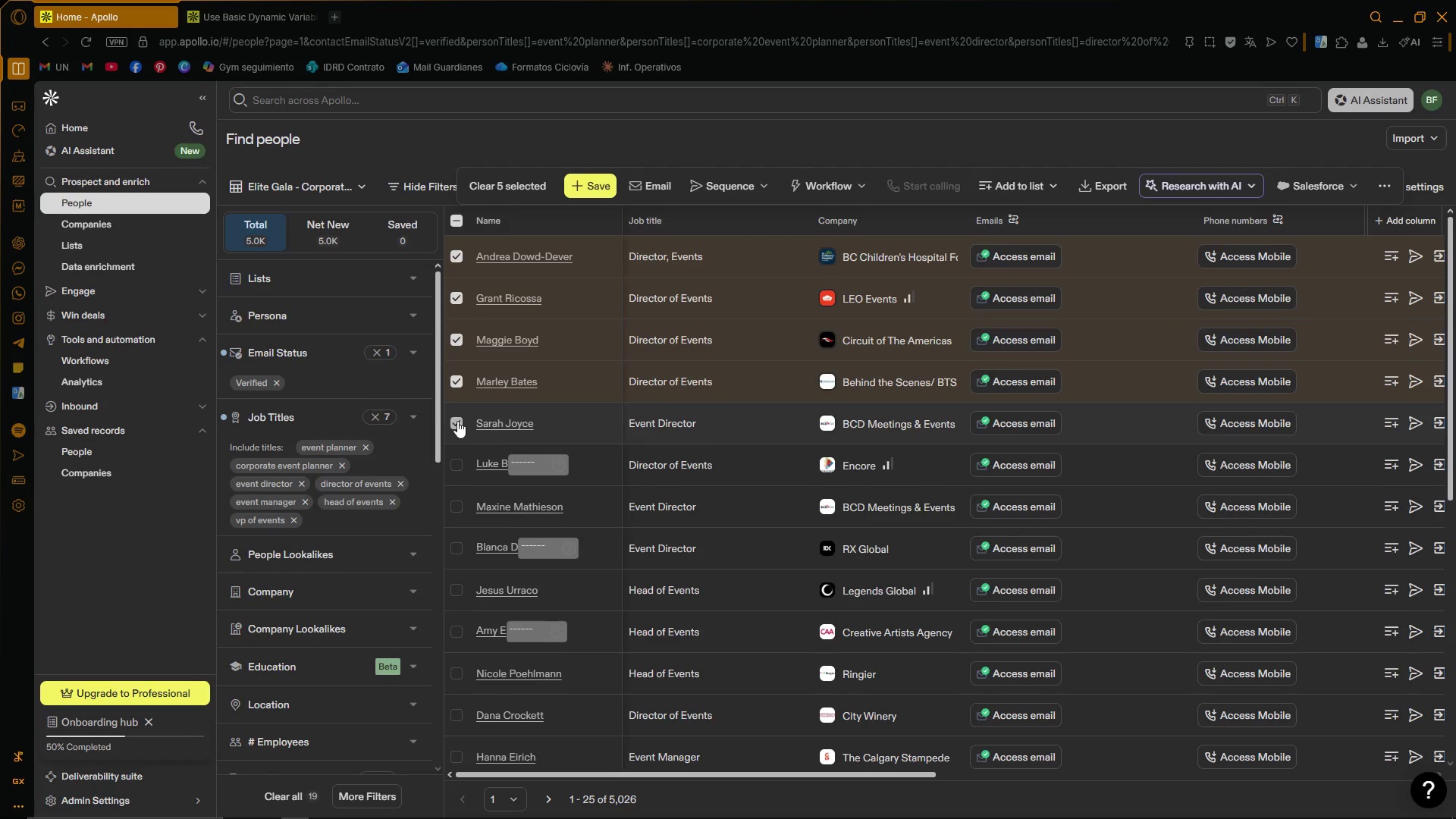 
scroll: coordinate [458, 421], scroll_direction: down, amount: 1.0
 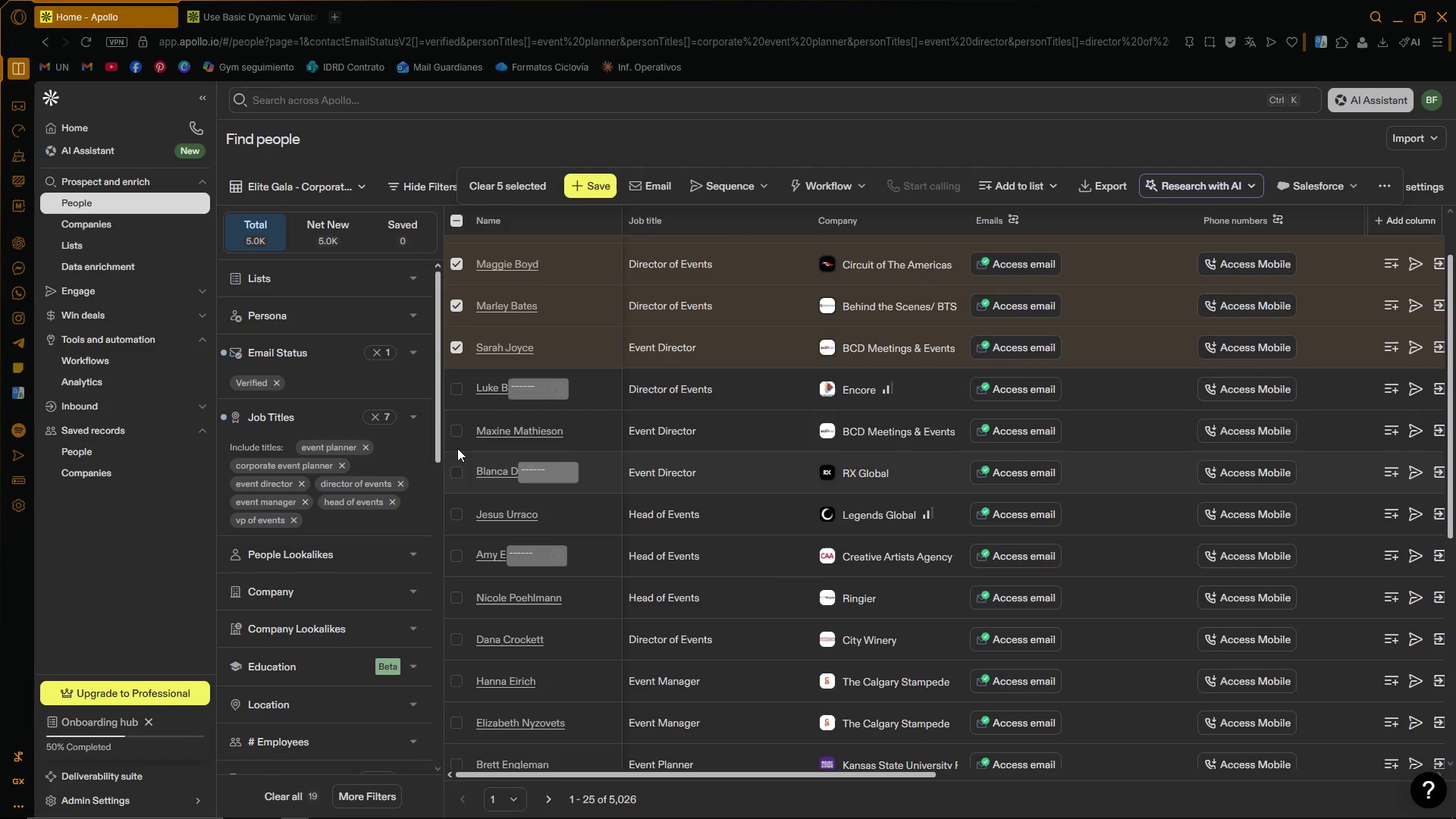 
left_click([455, 431])
 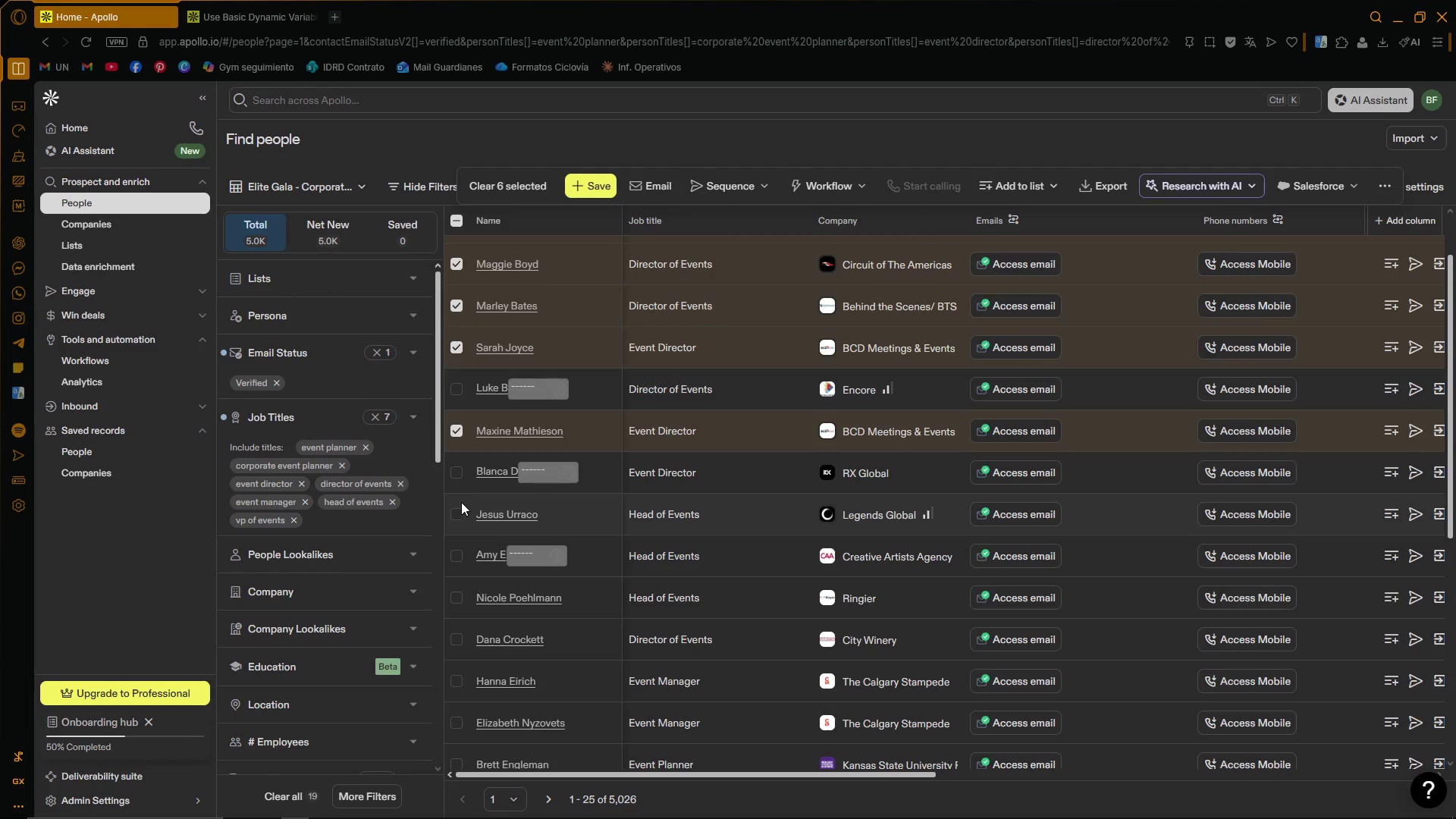 
left_click([460, 513])
 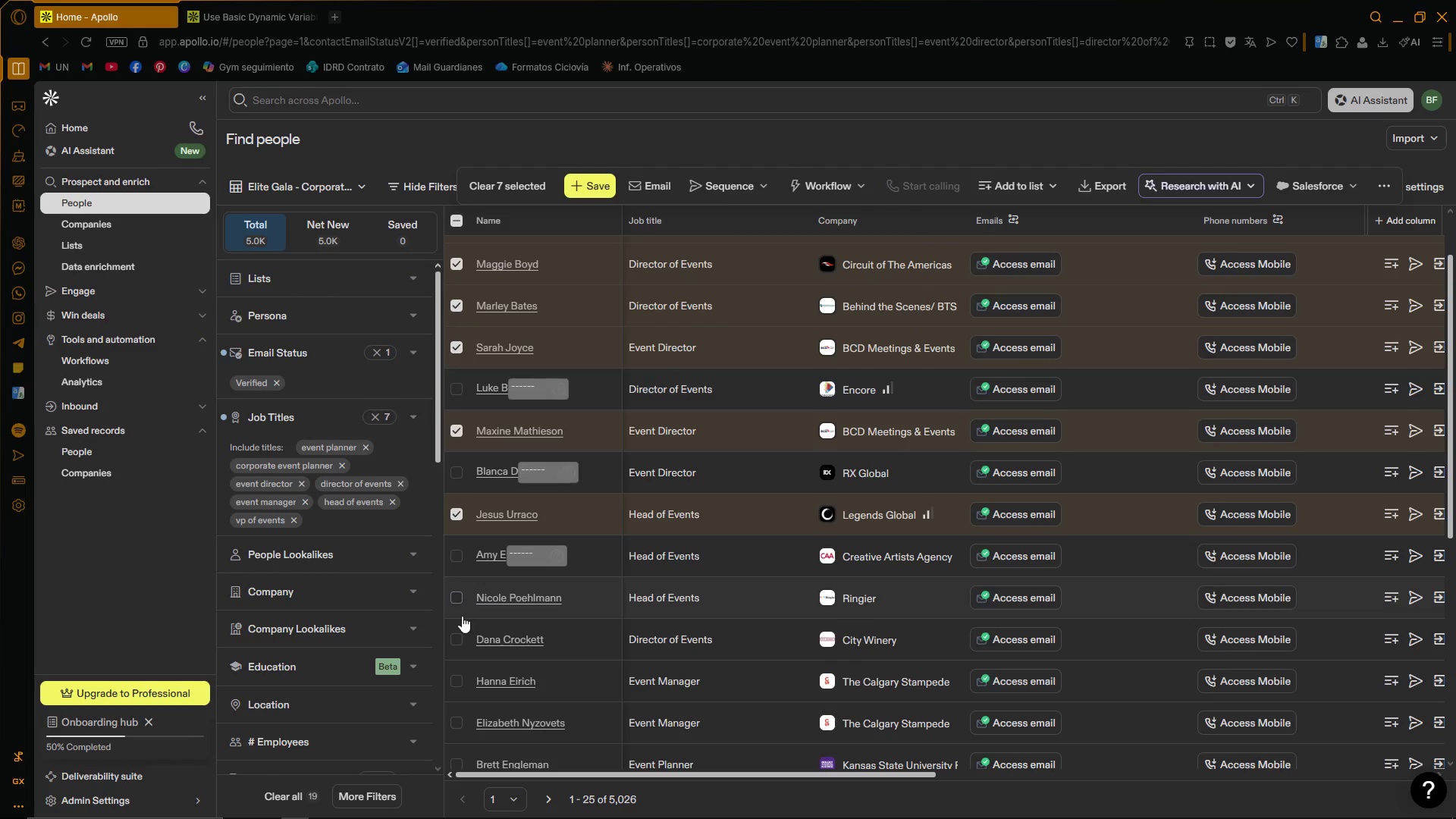 
left_click([457, 645])
 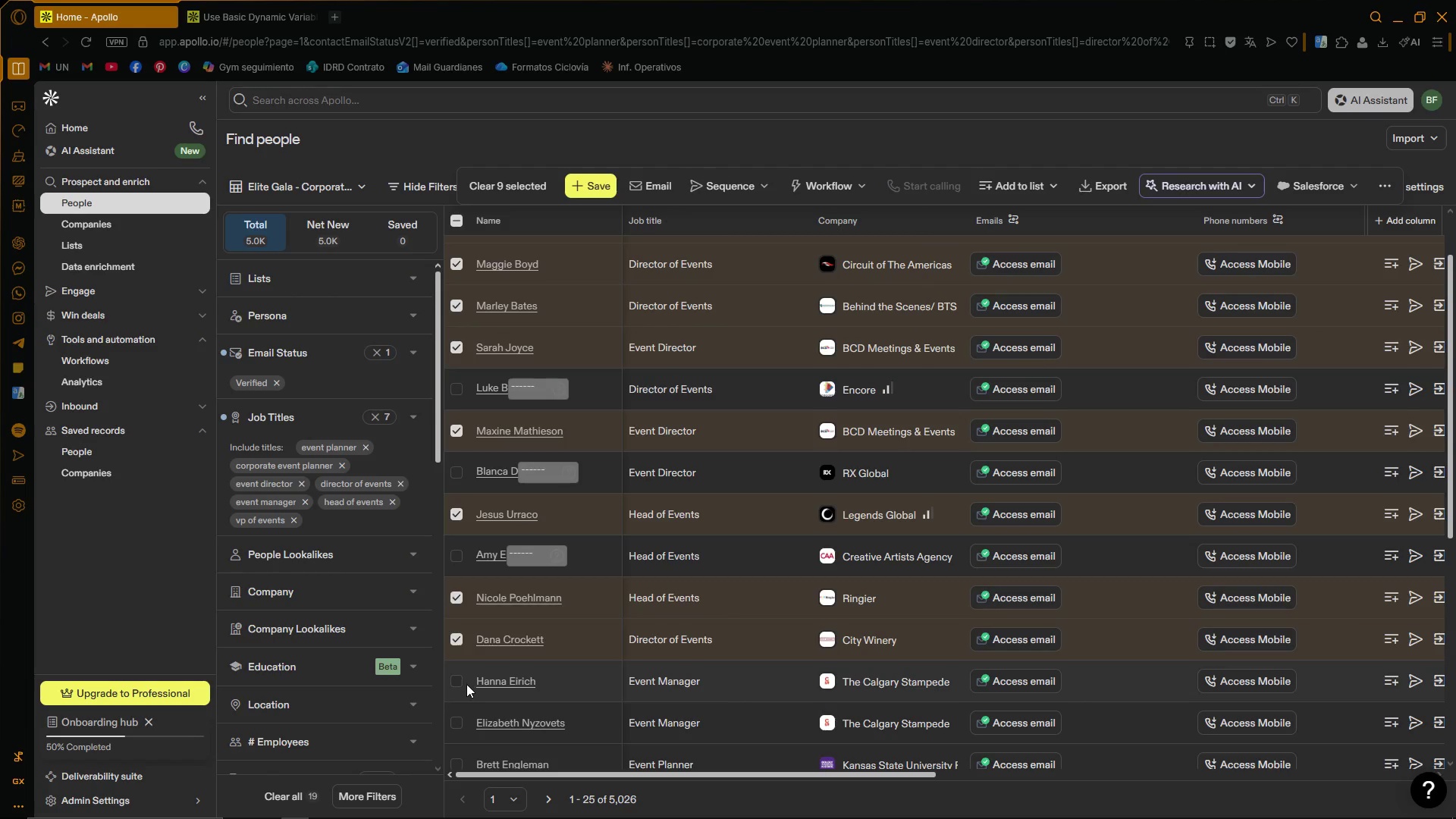 
left_click([456, 682])
 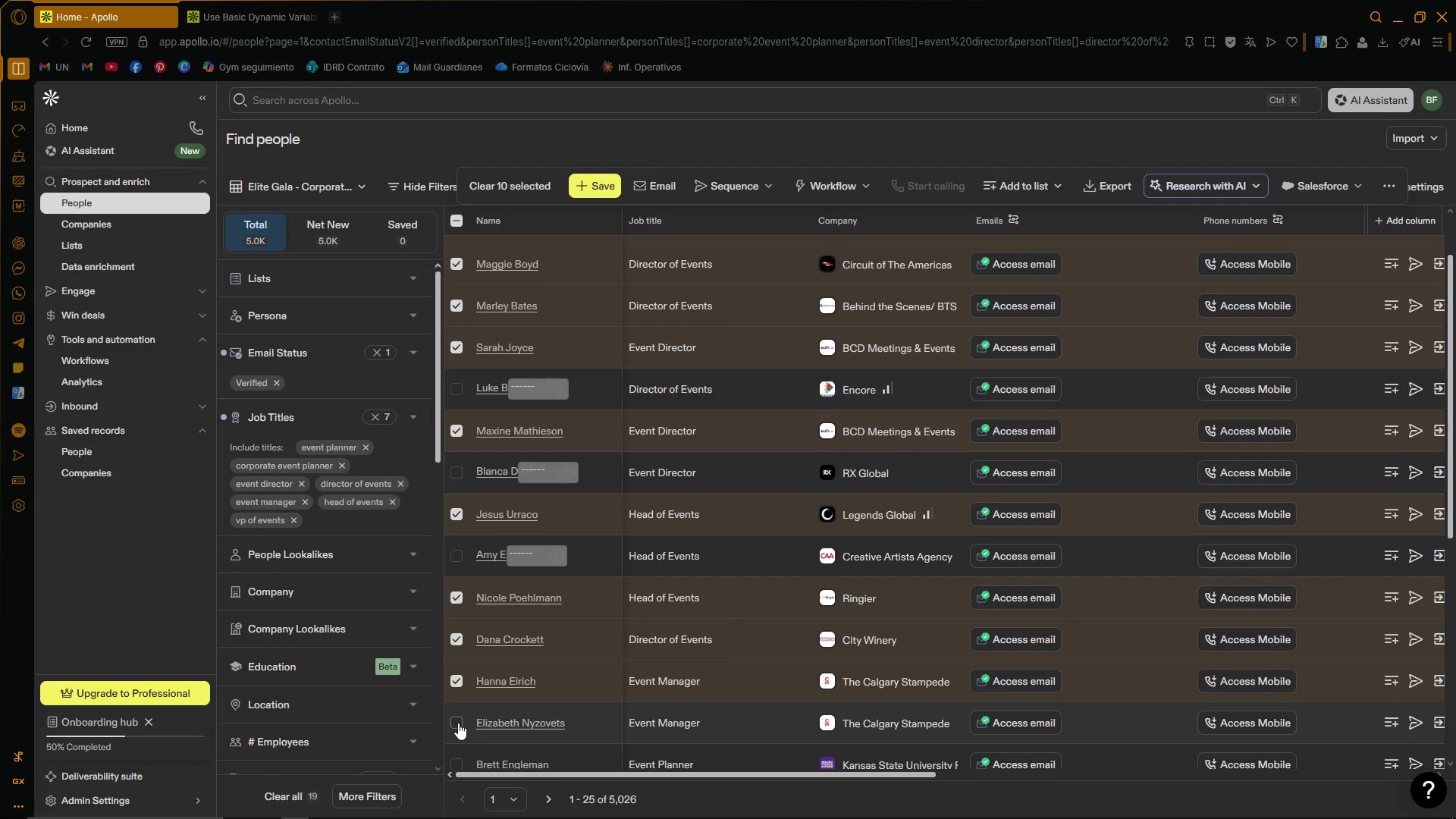 
scroll: coordinate [470, 613], scroll_direction: down, amount: 6.0
 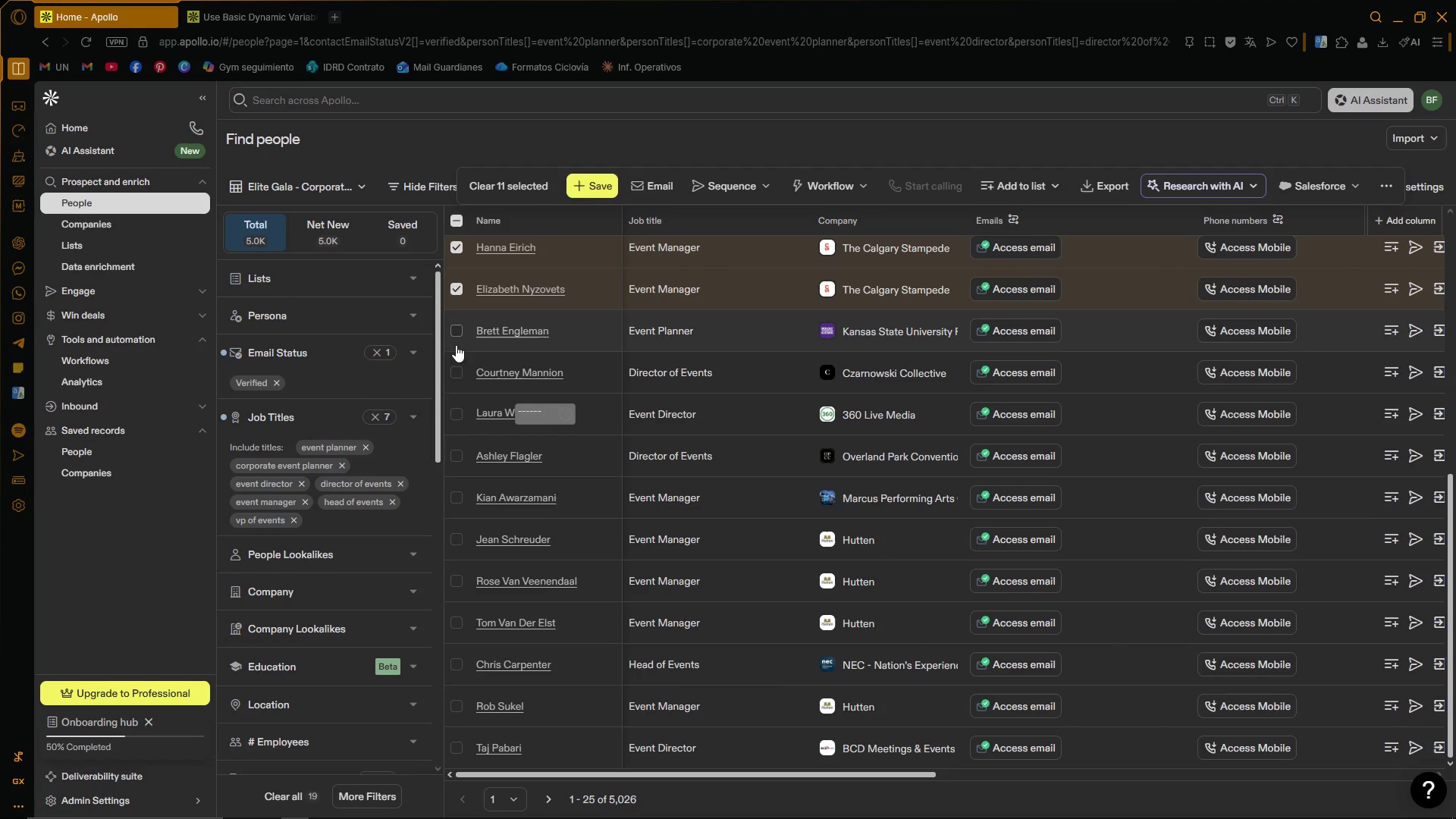 
left_click([457, 372])
 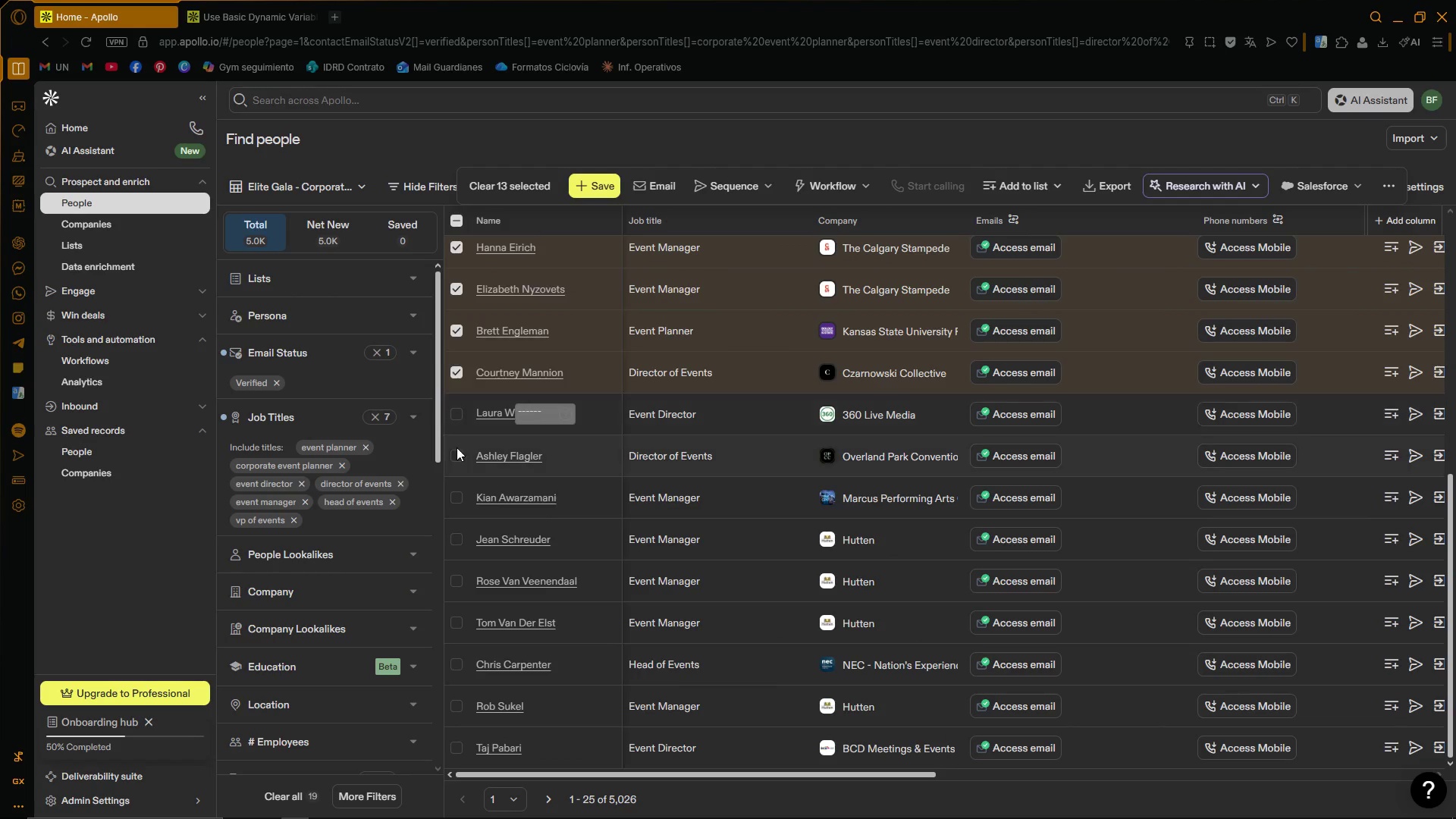 
left_click([457, 456])
 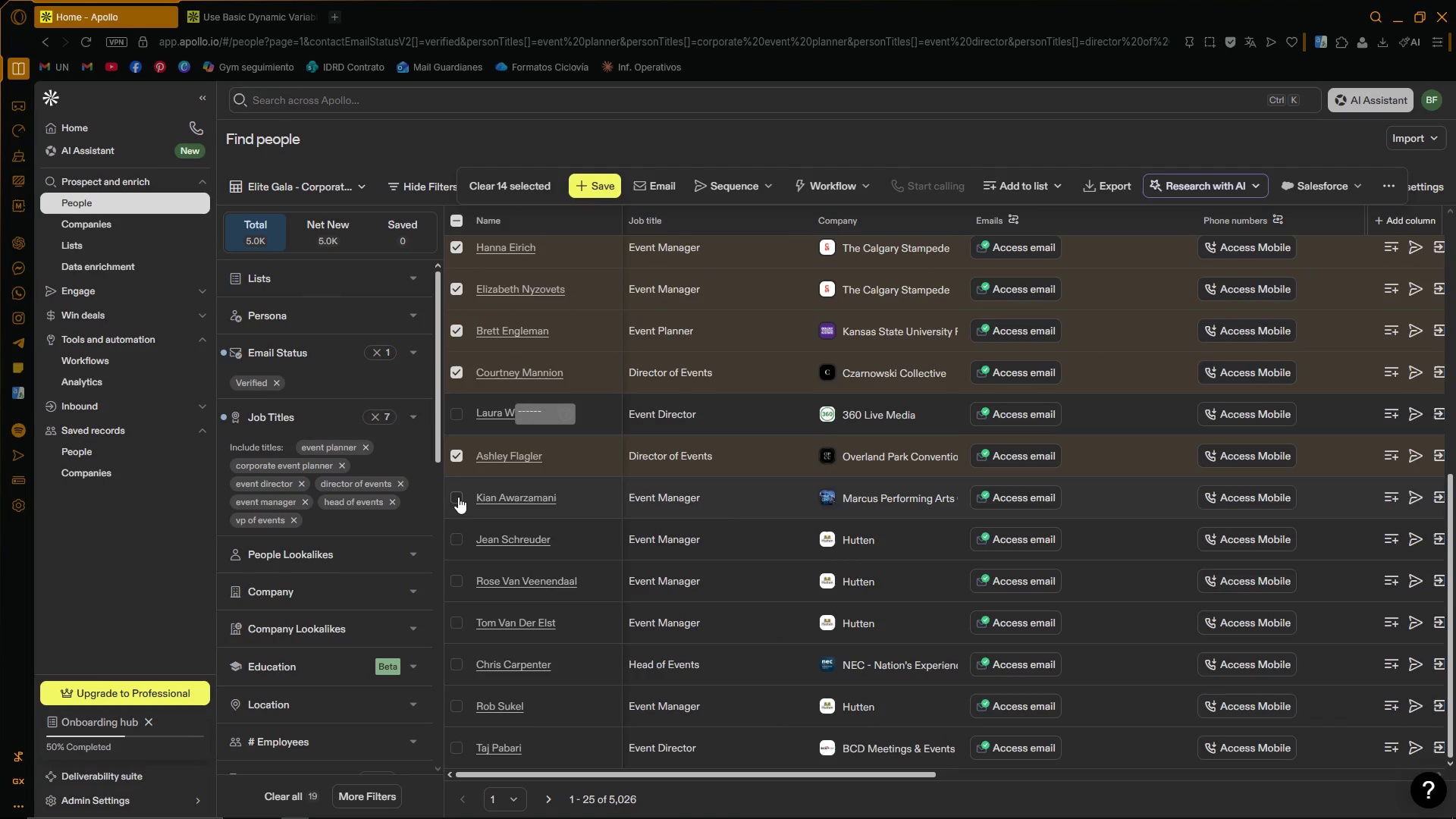 
left_click([458, 503])
 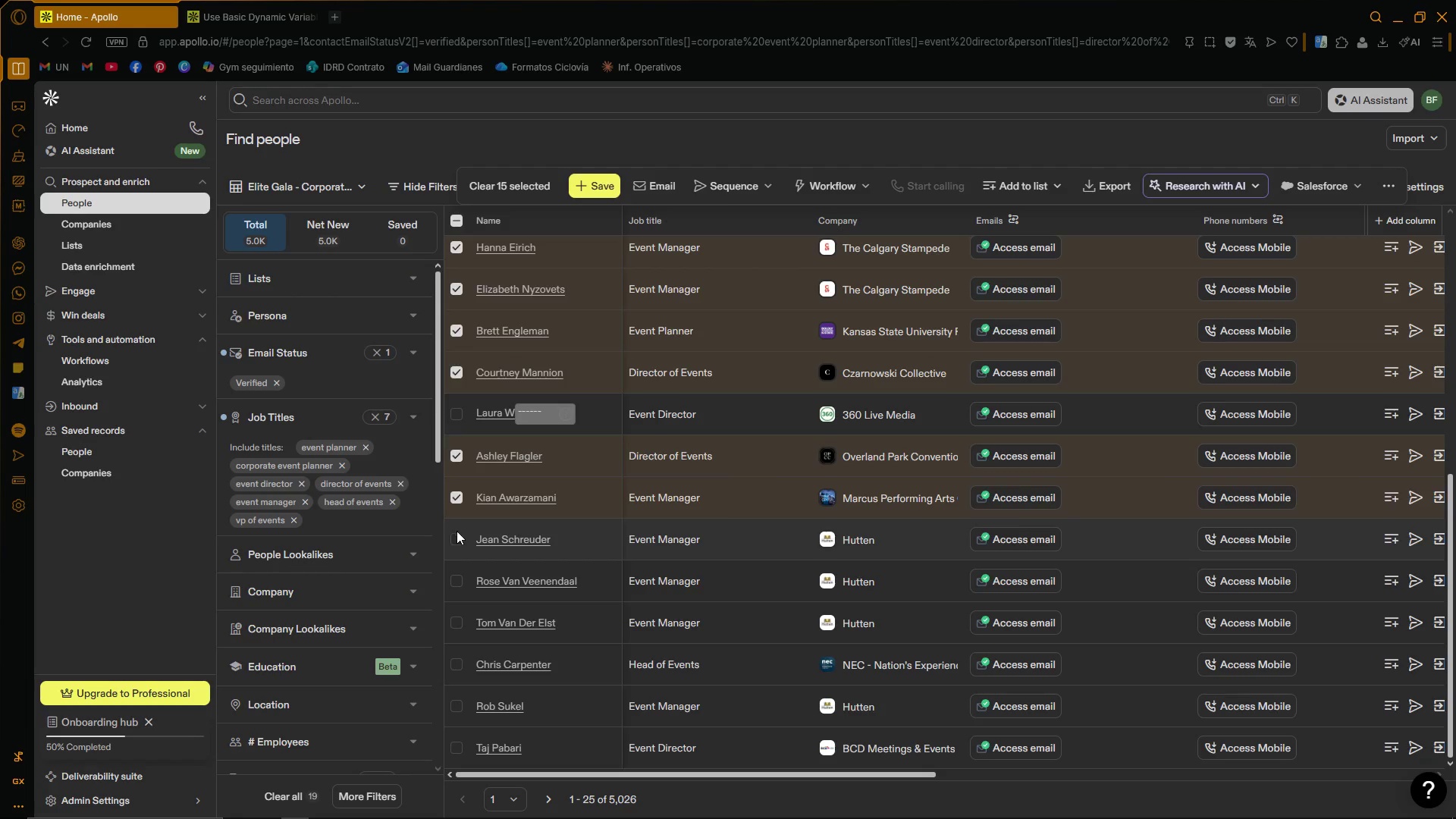 
left_click([456, 538])
 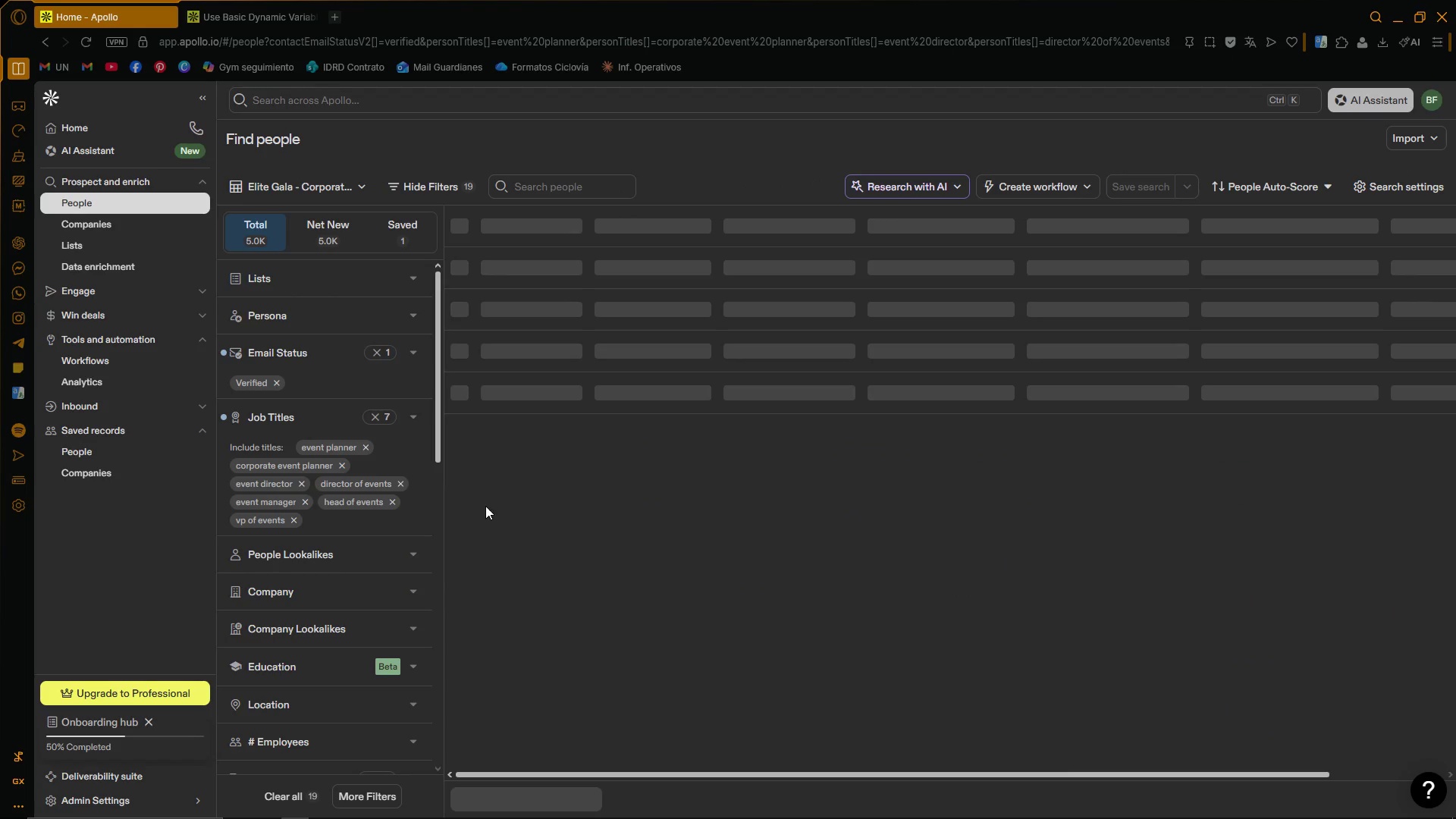 
wait(11.91)
 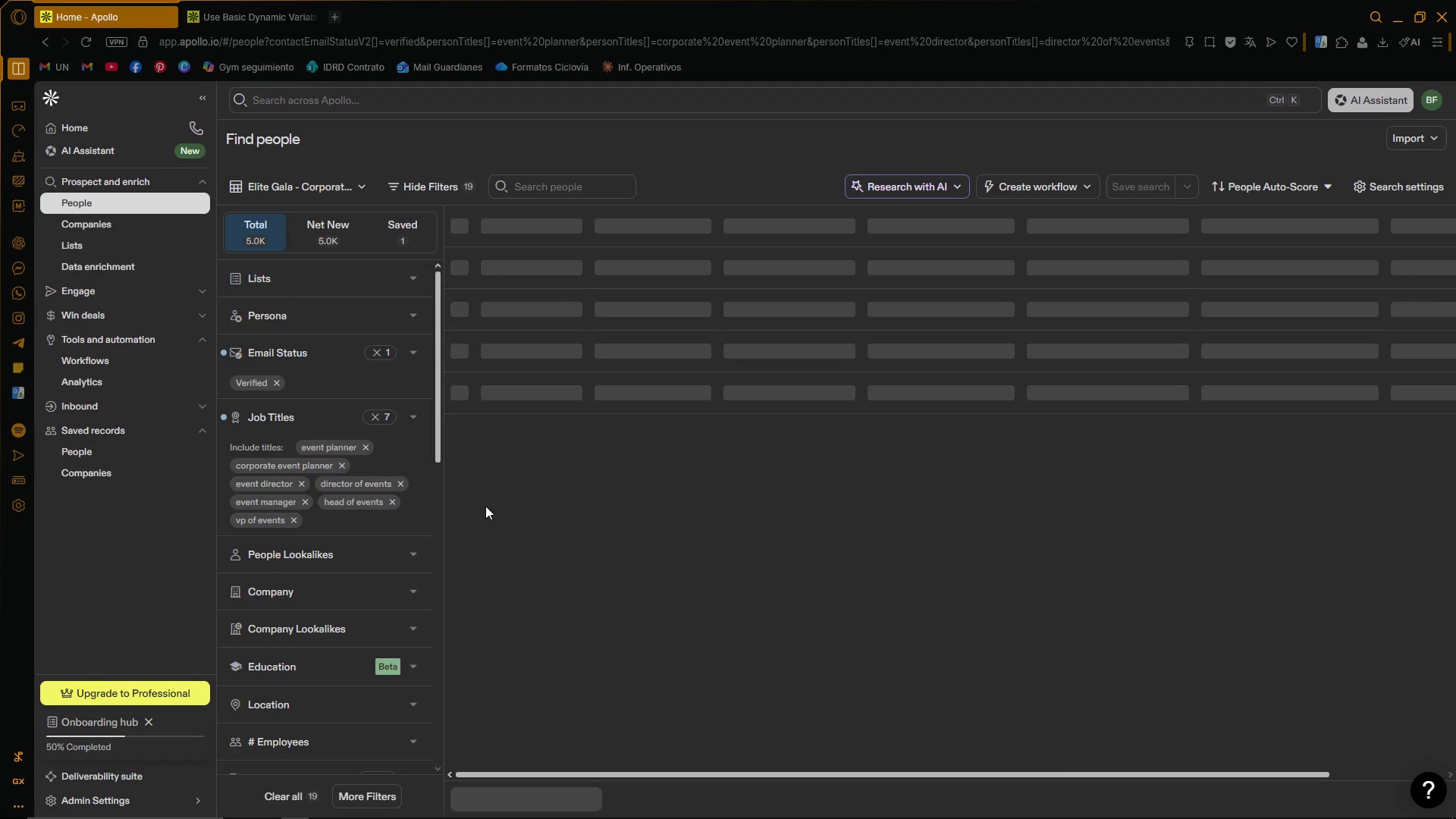 
left_click([456, 463])
 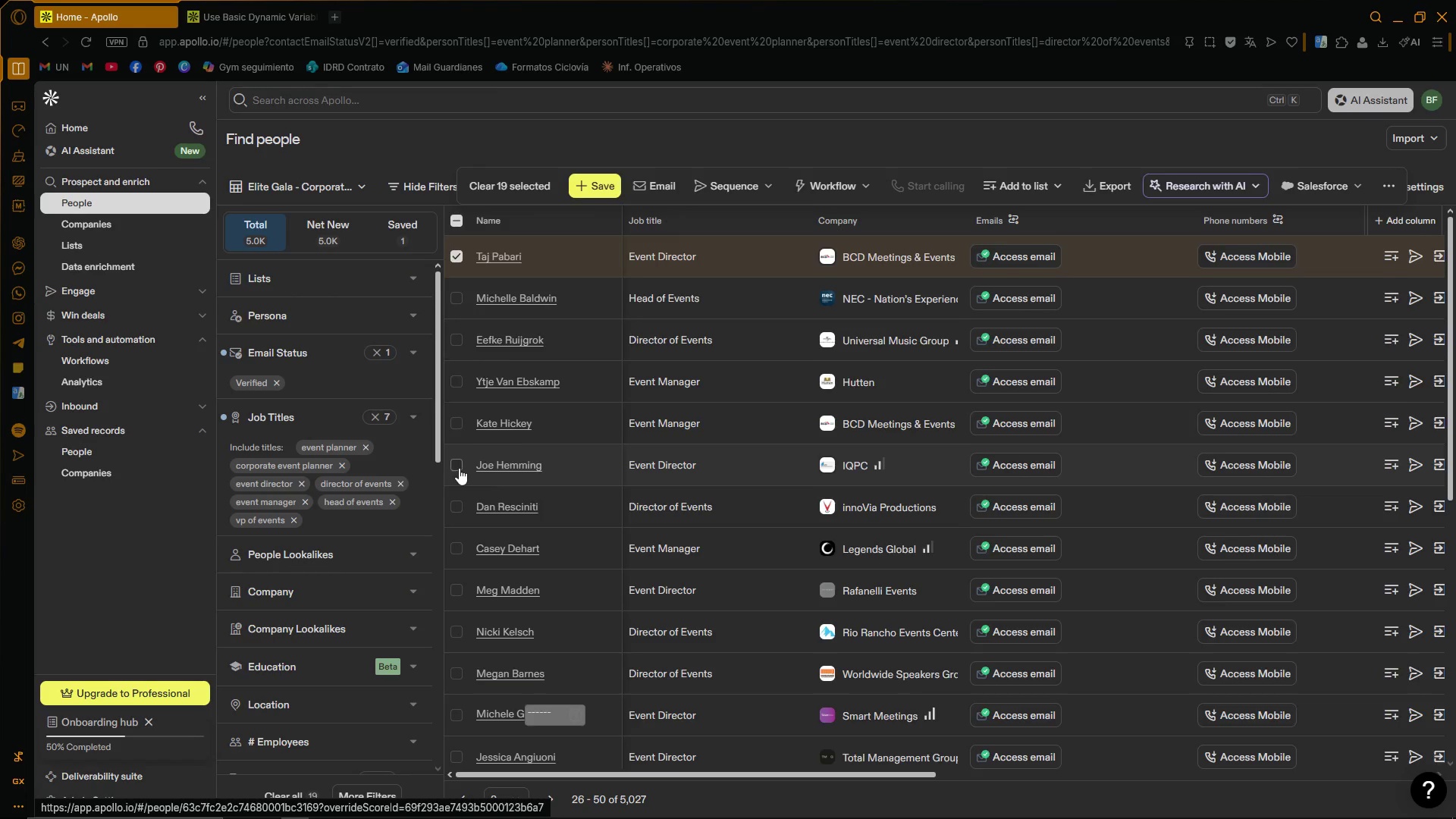 
scroll: coordinate [460, 467], scroll_direction: down, amount: 1.0
 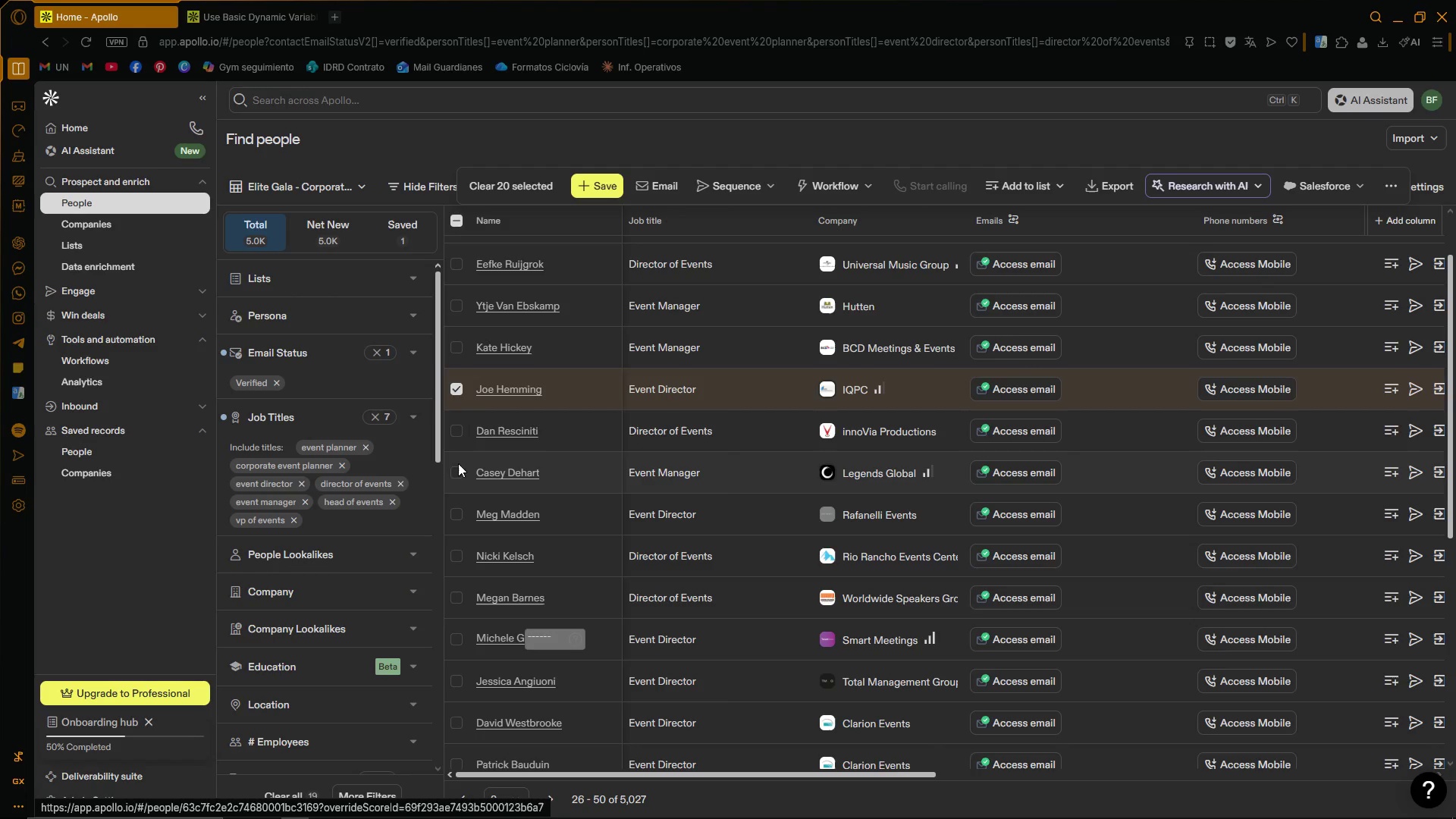 
left_click([460, 474])
 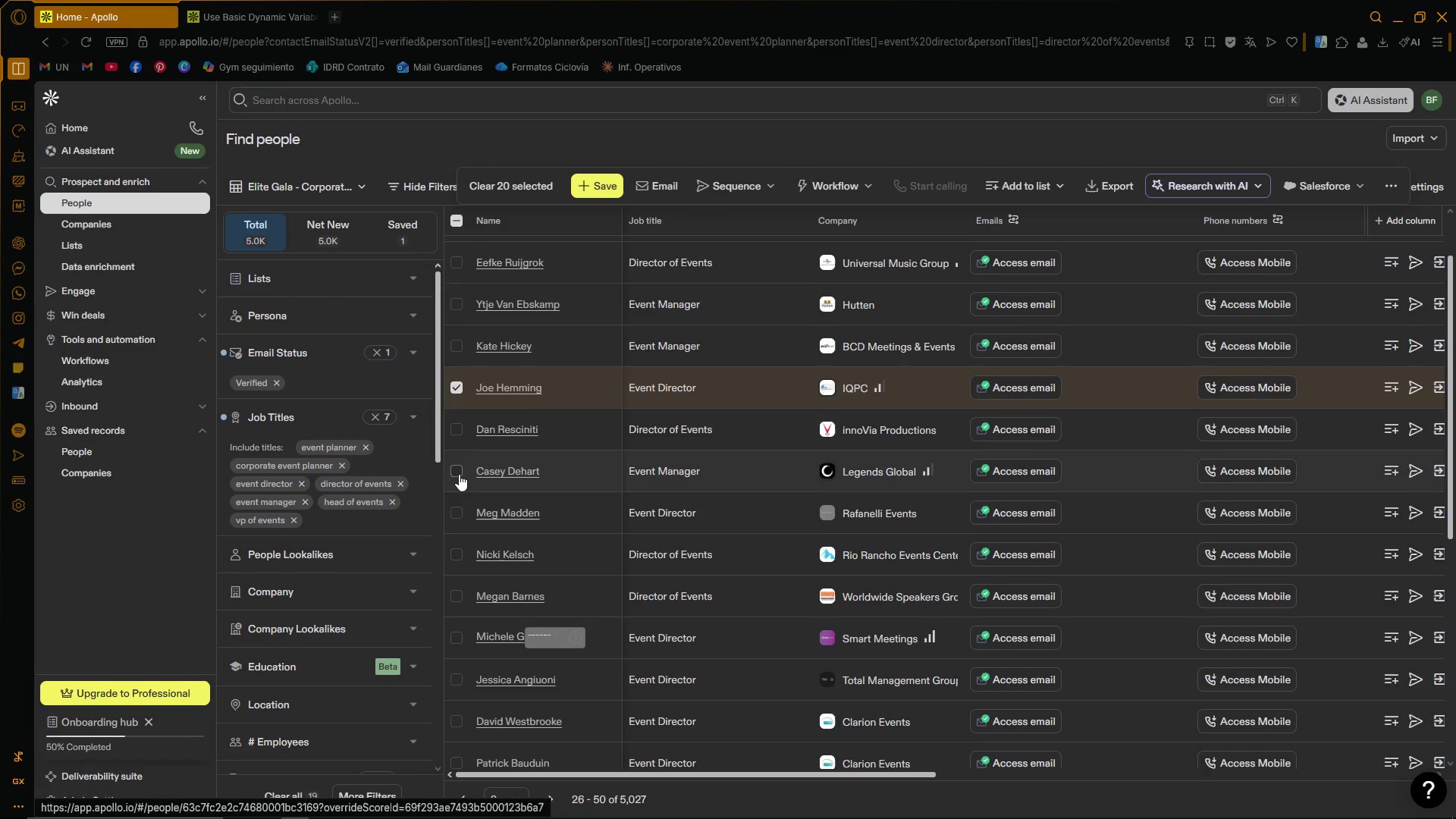 
scroll: coordinate [459, 474], scroll_direction: down, amount: 2.0
 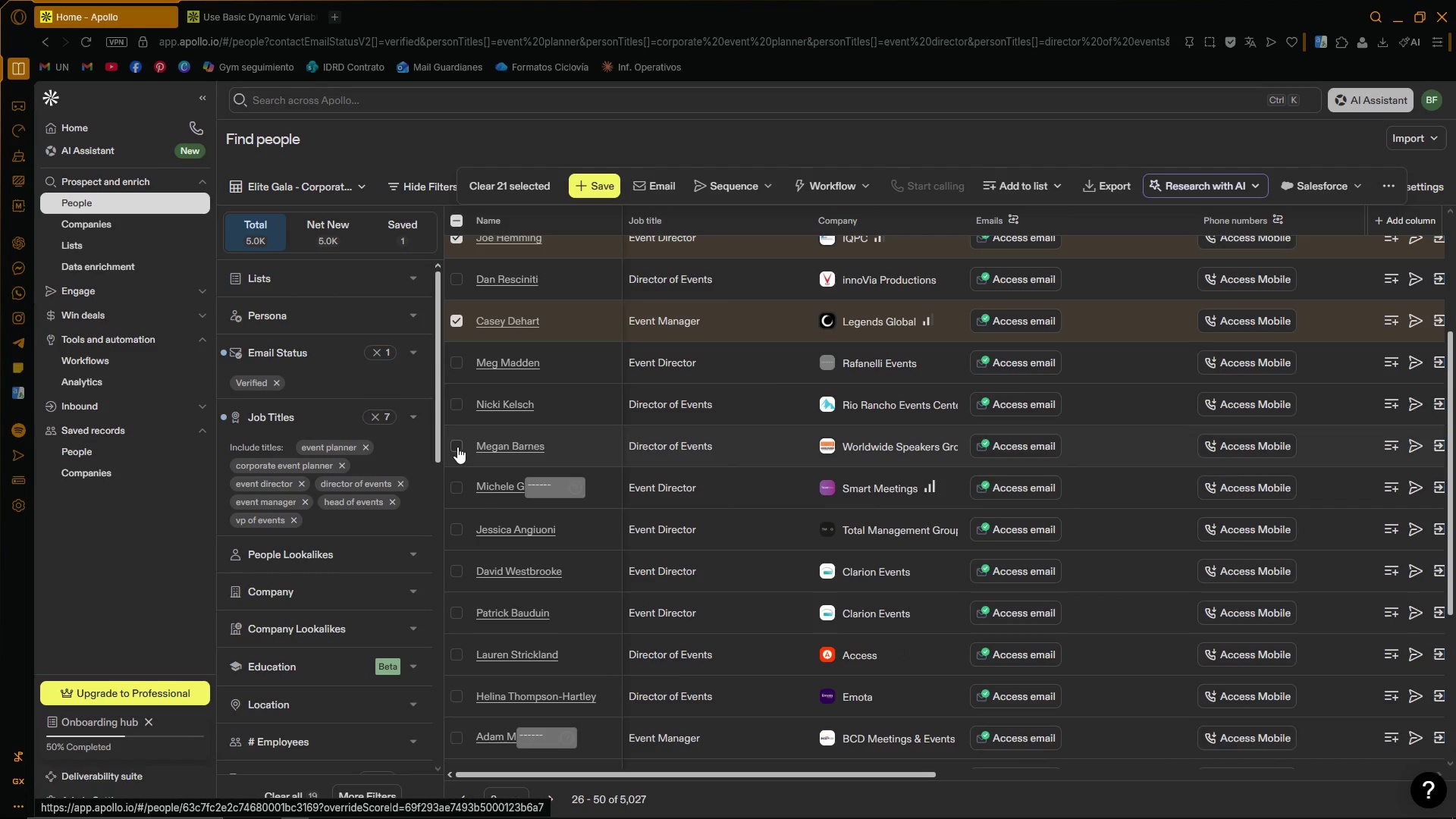 
left_click([453, 447])
 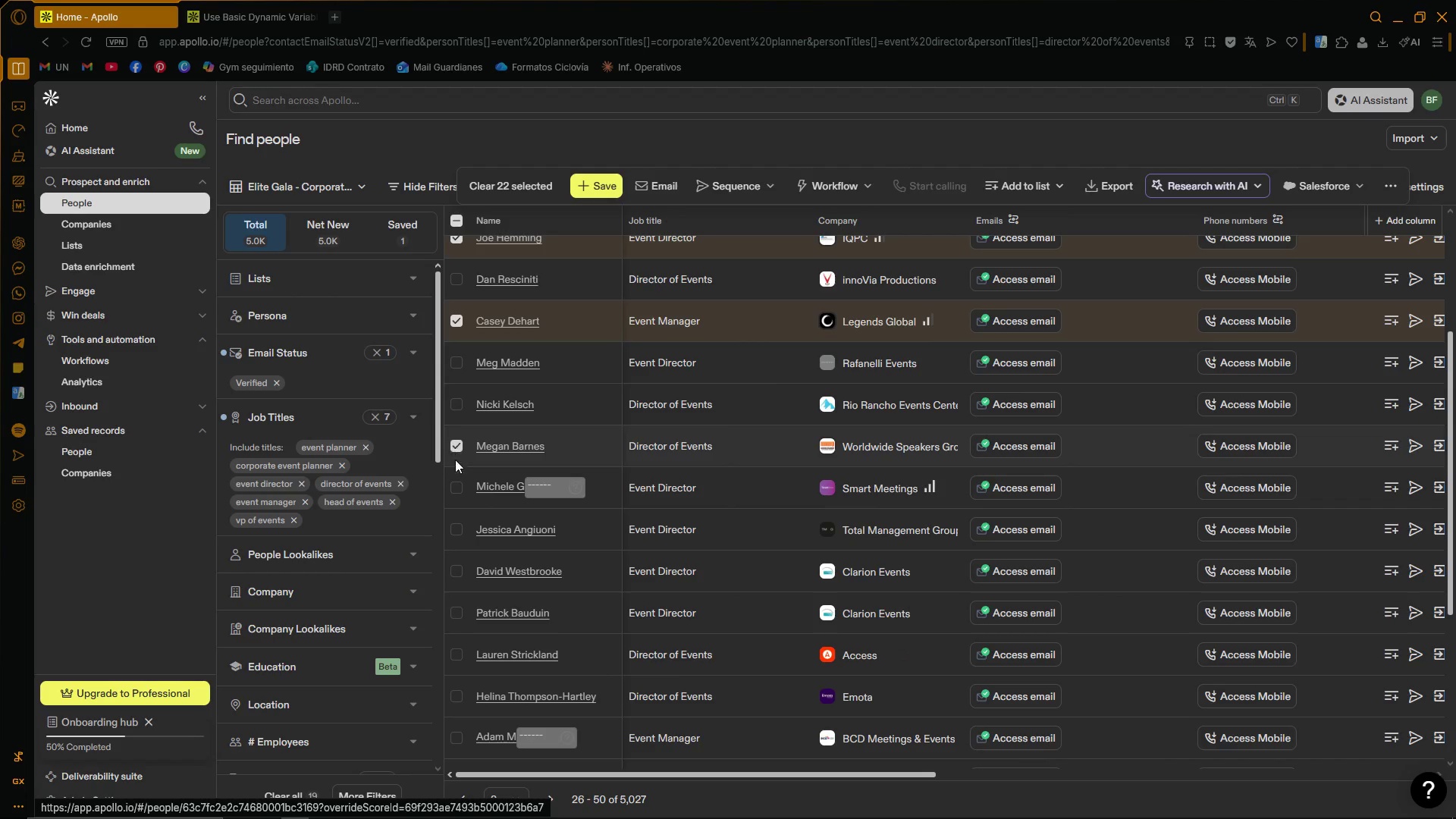 
scroll: coordinate [457, 477], scroll_direction: down, amount: 2.0
 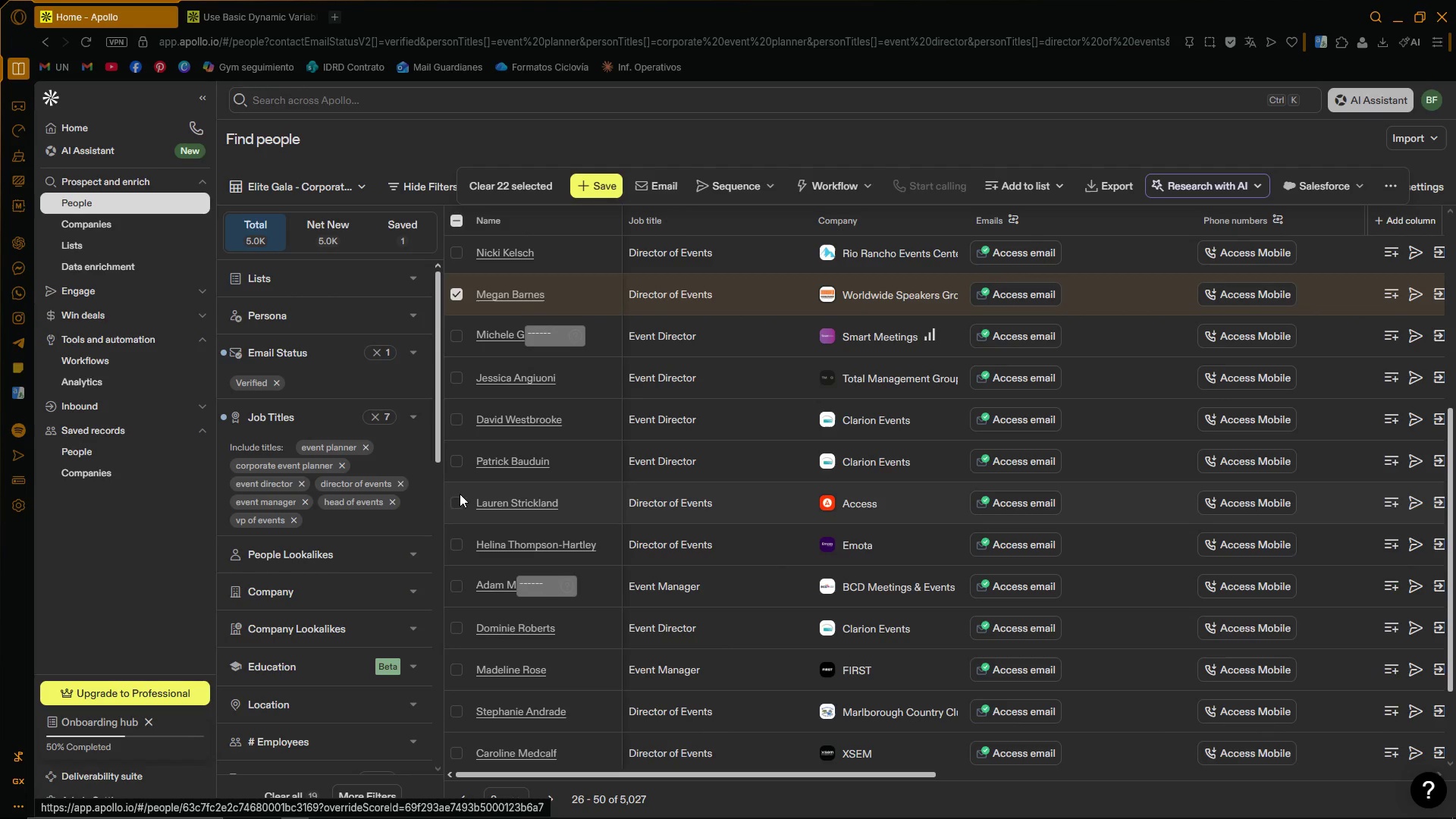 
left_click([455, 501])
 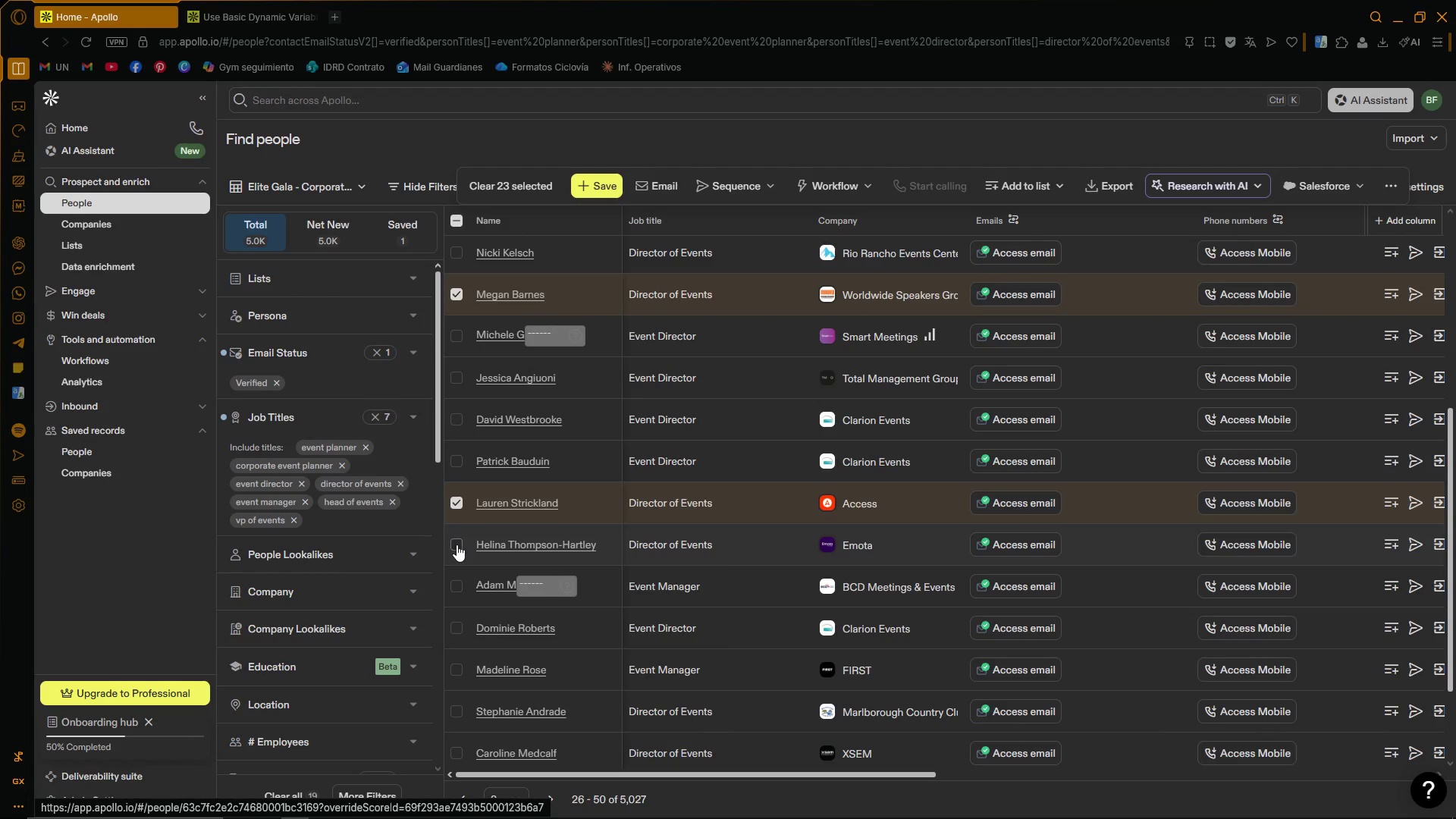 
scroll: coordinate [466, 535], scroll_direction: down, amount: 3.0
 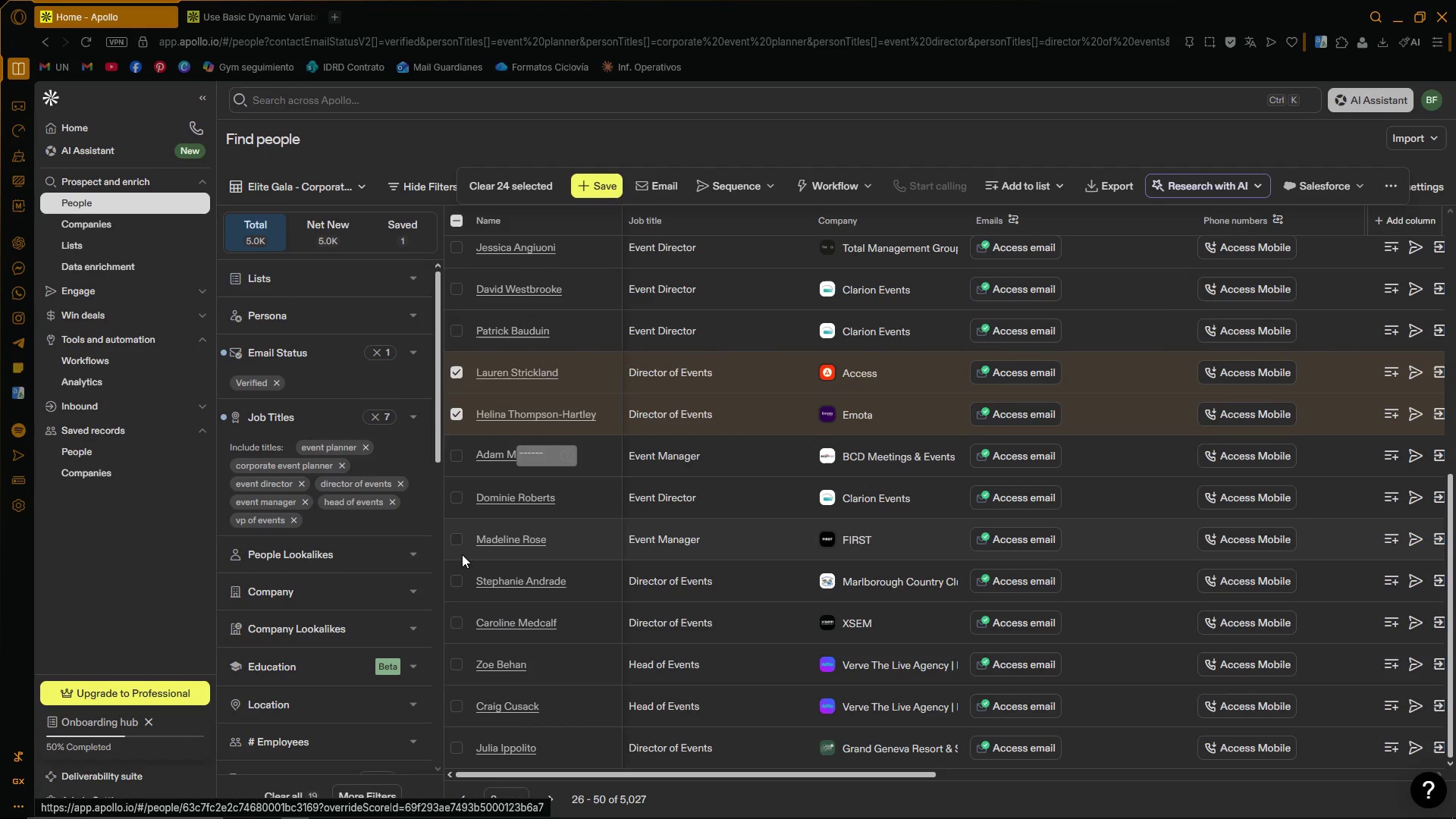 
left_click([453, 538])
 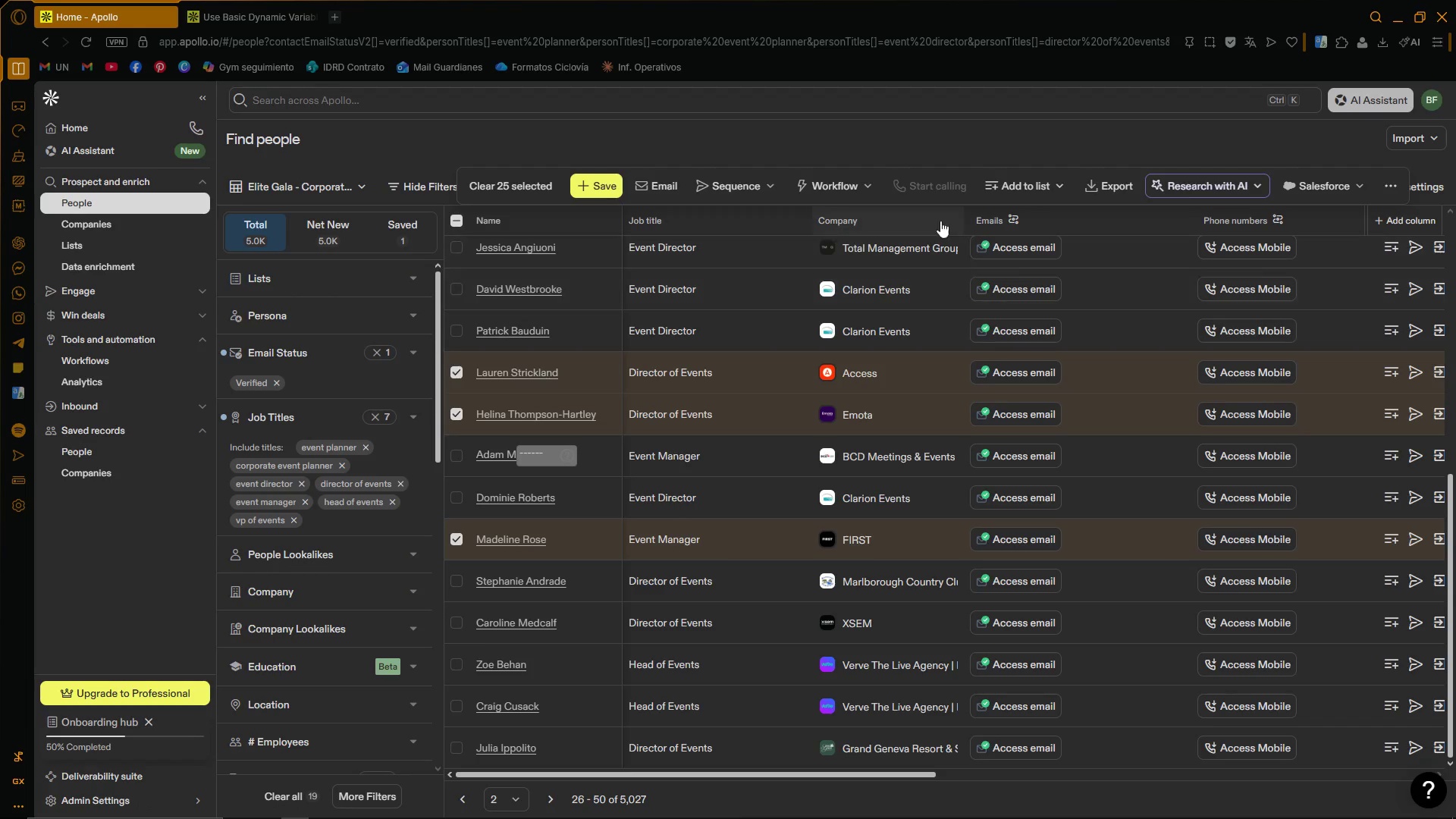 
left_click([1044, 190])
 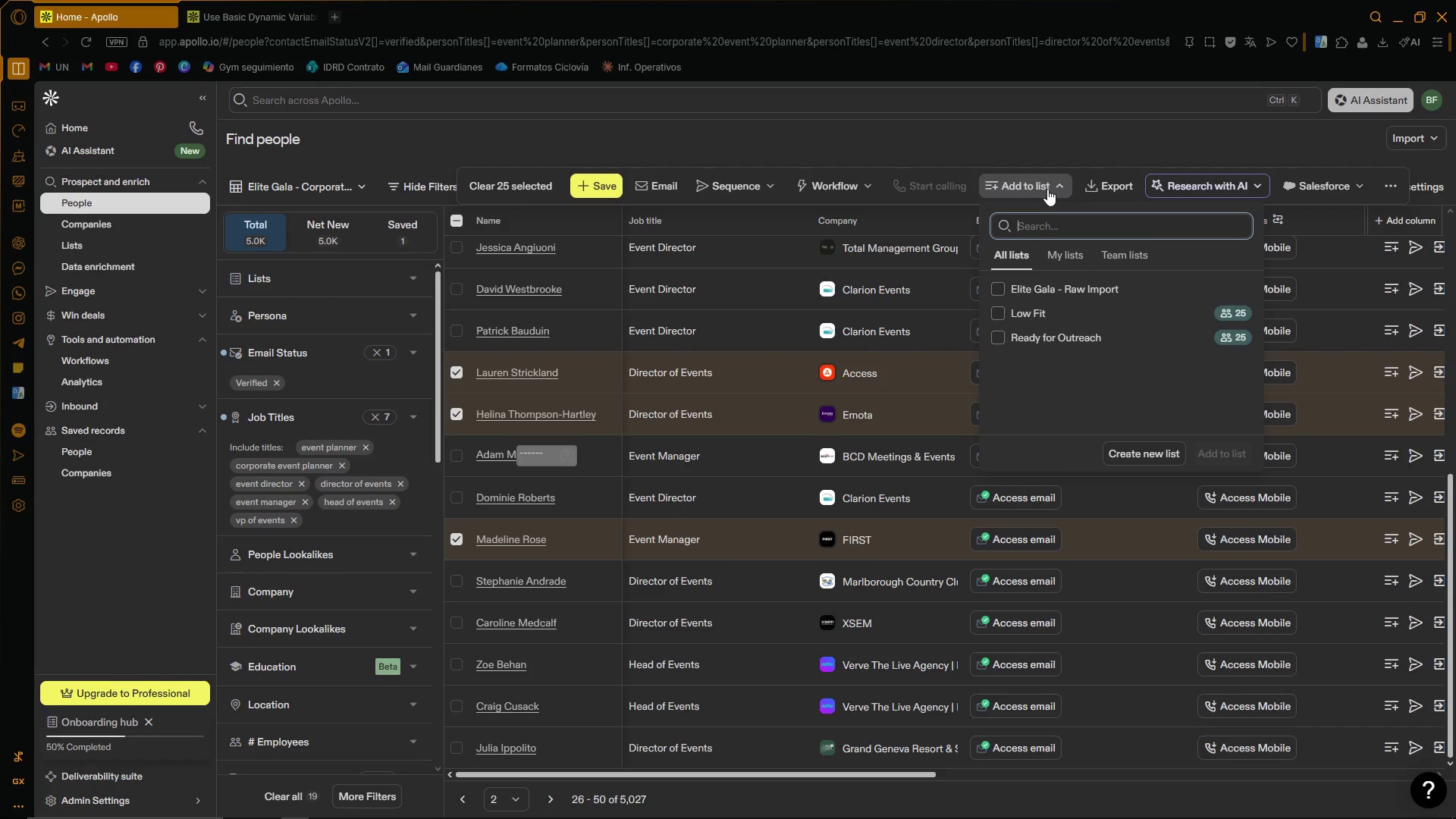 
left_click([1047, 189])
 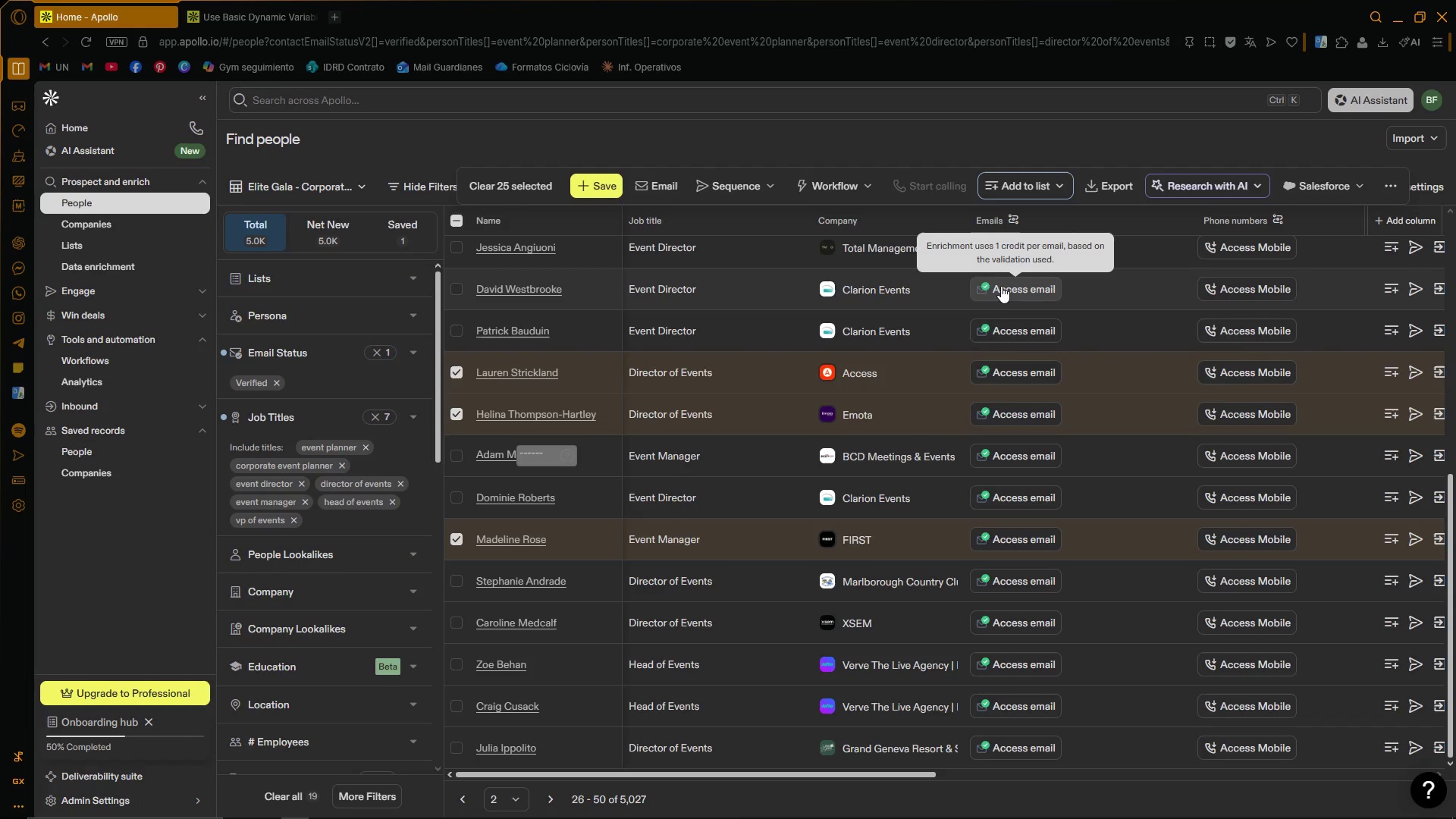 
mouse_move([1059, 201])
 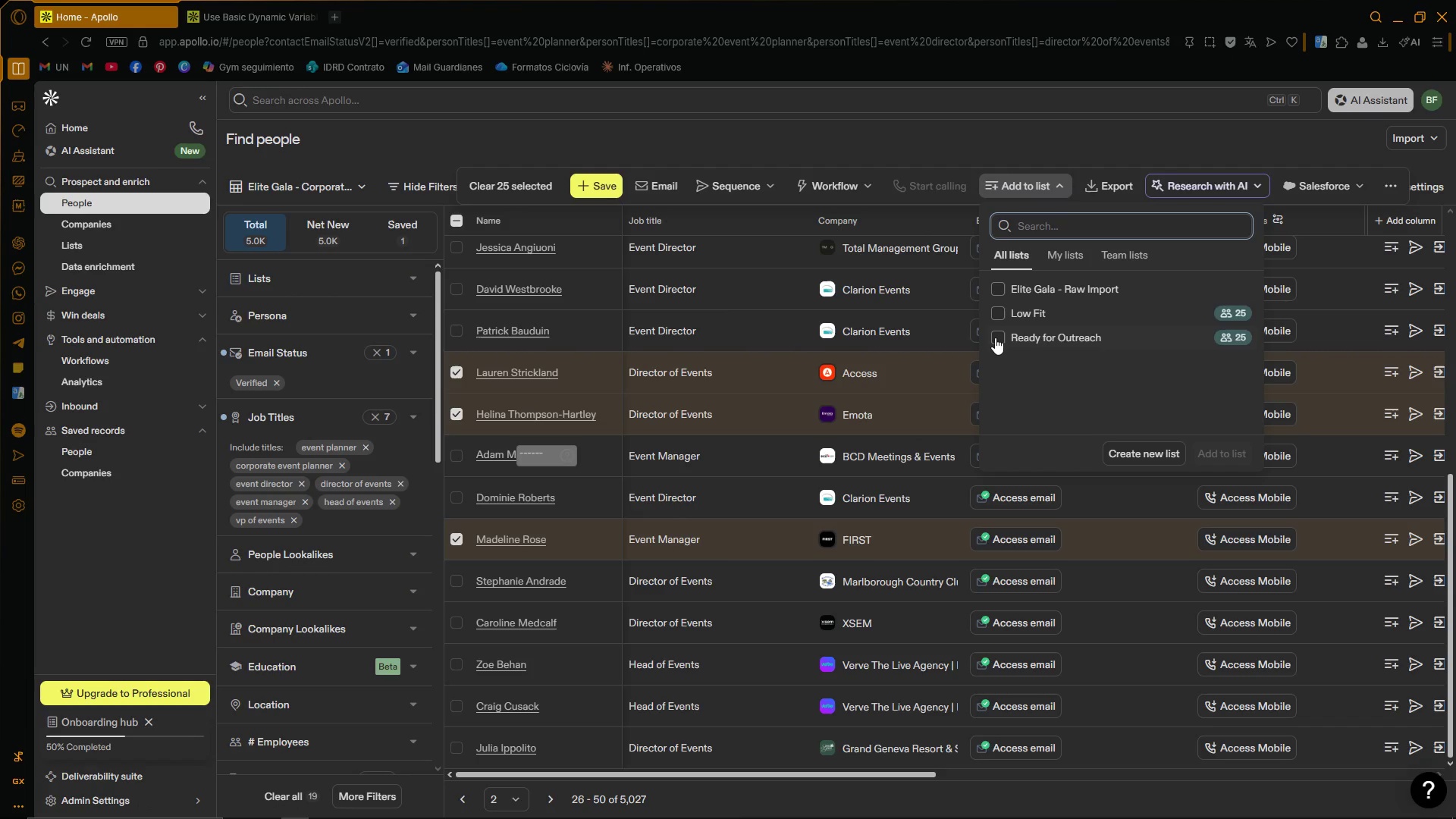 
left_click([995, 337])
 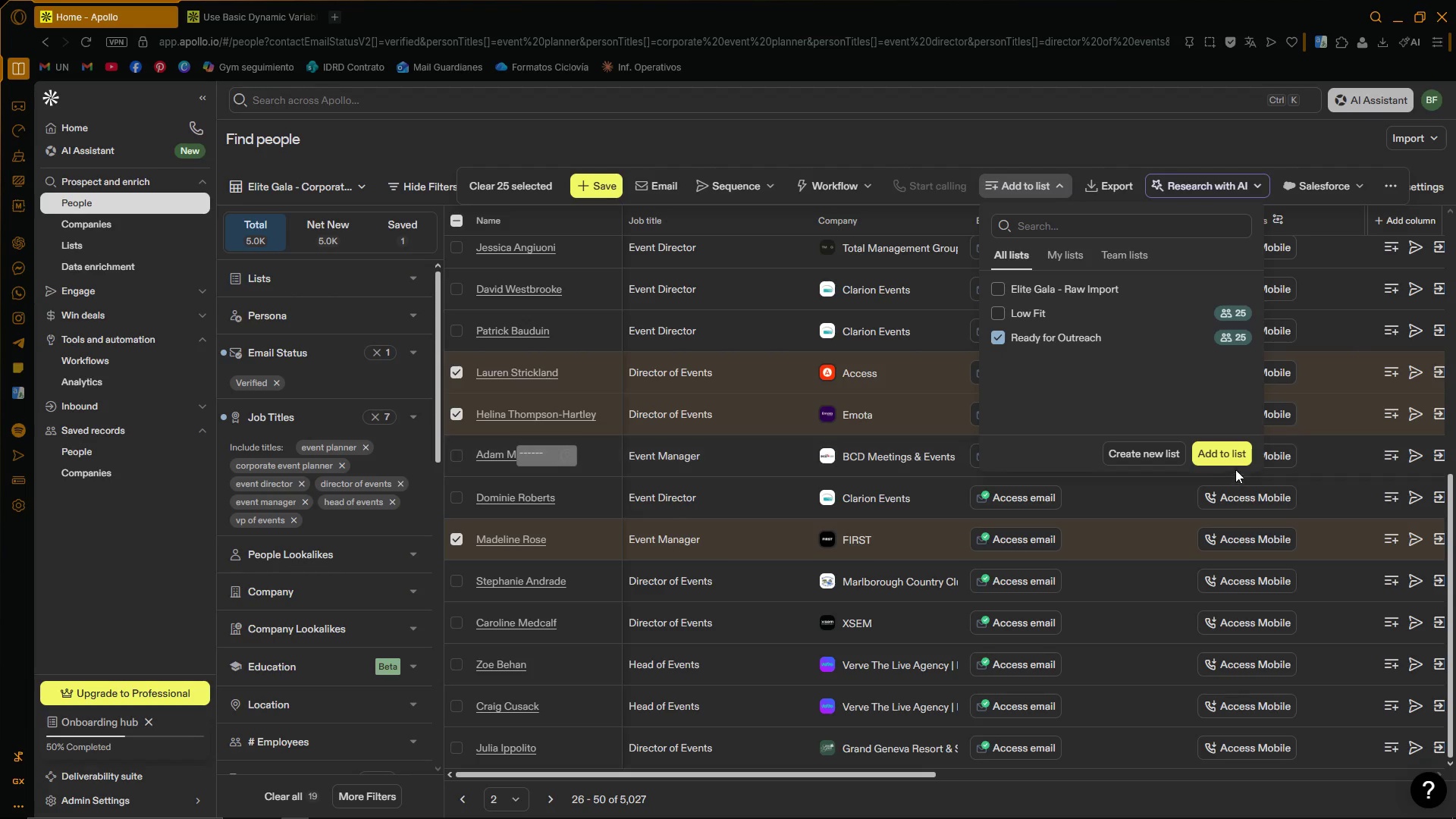 
left_click([1228, 453])
 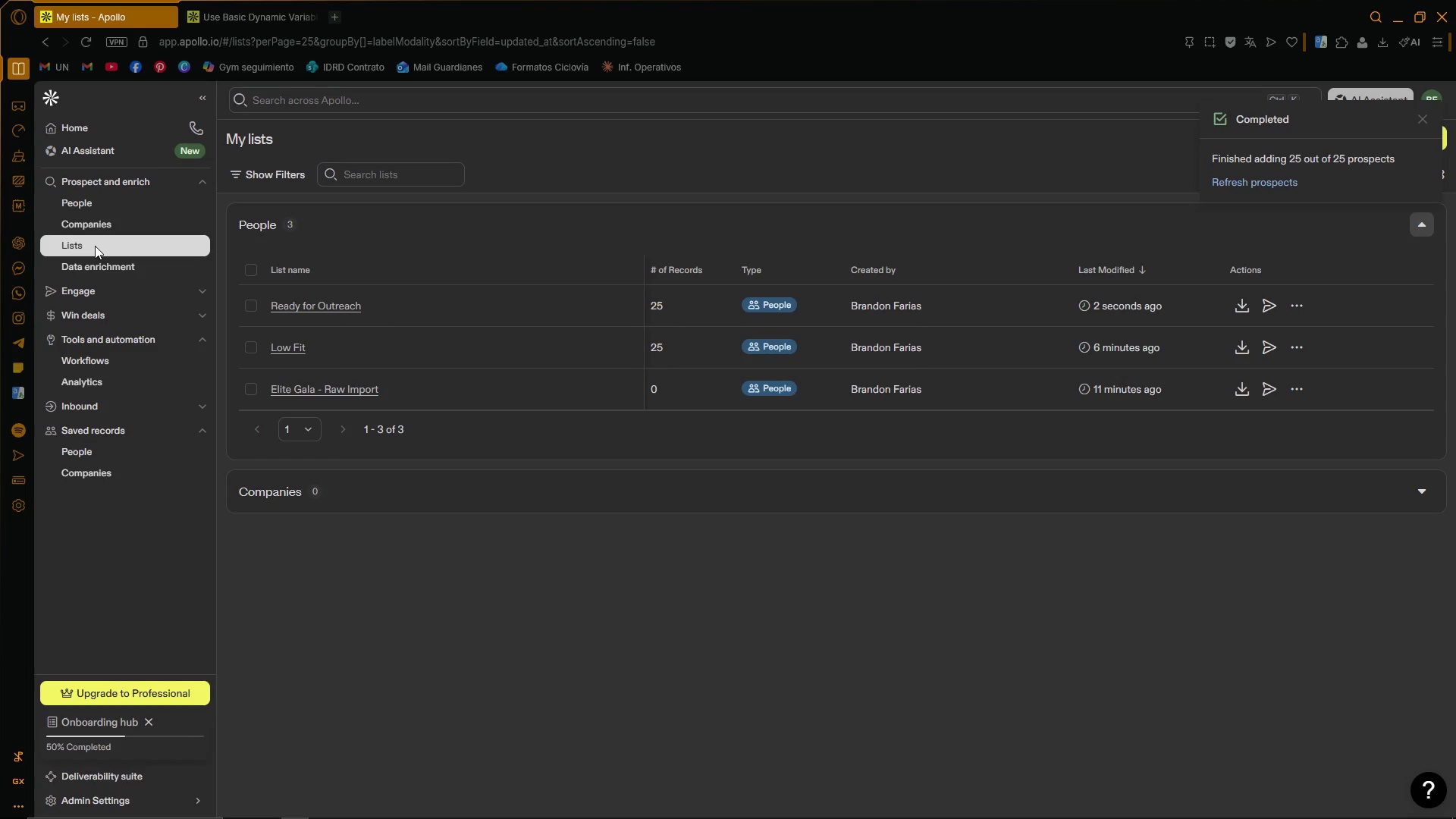 
wait(6.75)
 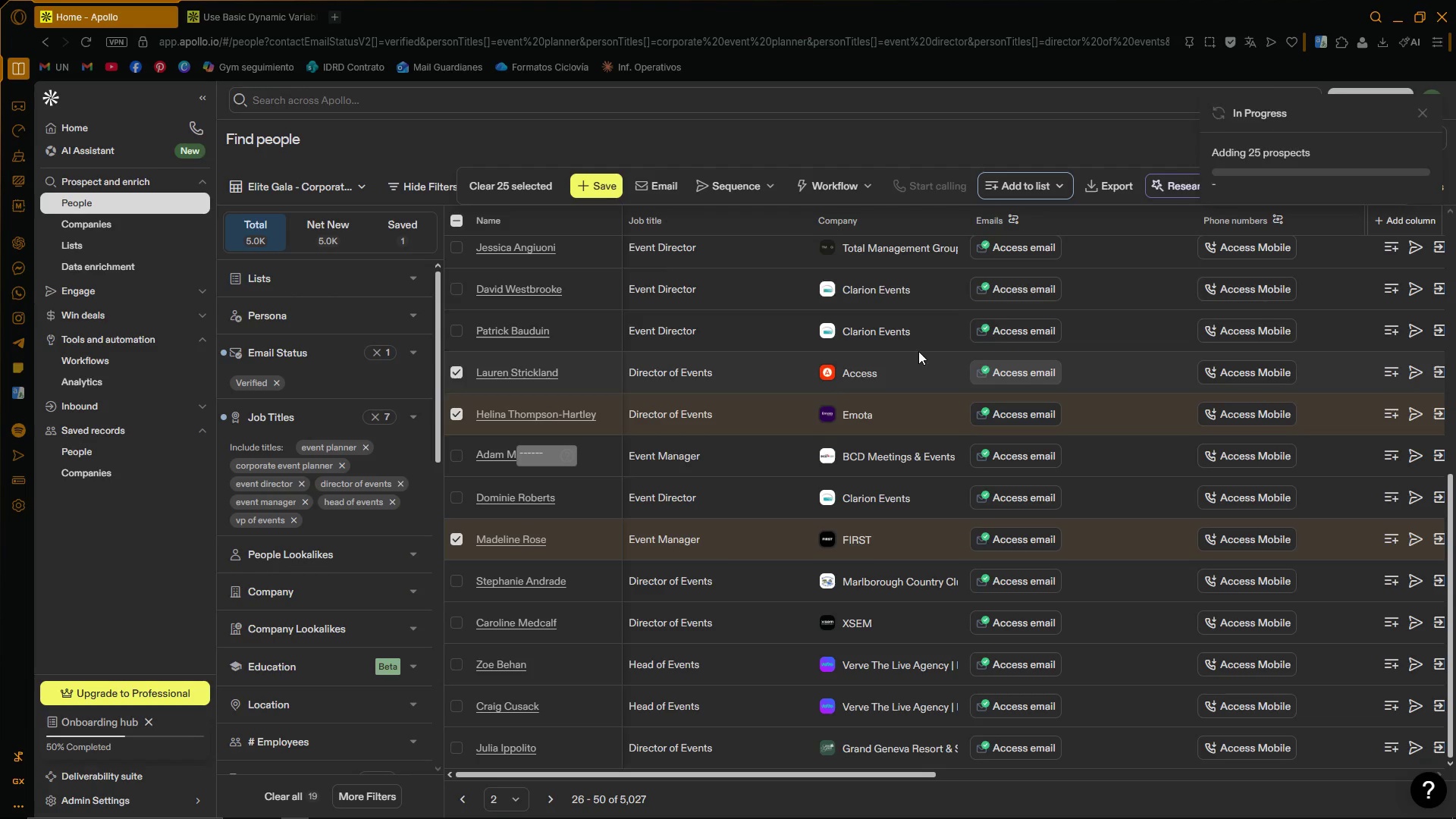 
left_click([334, 308])
 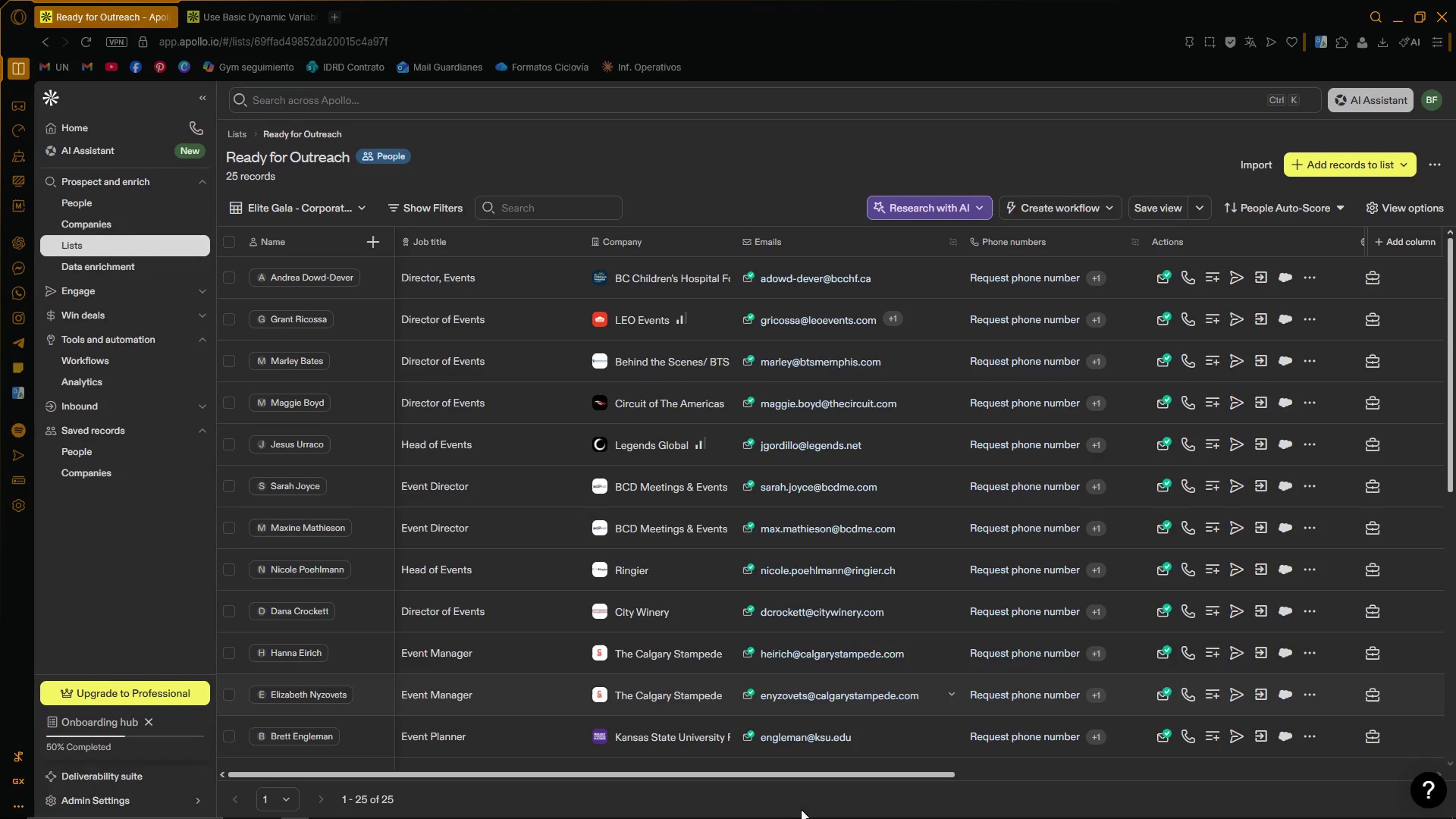 
left_click_drag(start_coordinate=[821, 774], to_coordinate=[504, 790])
 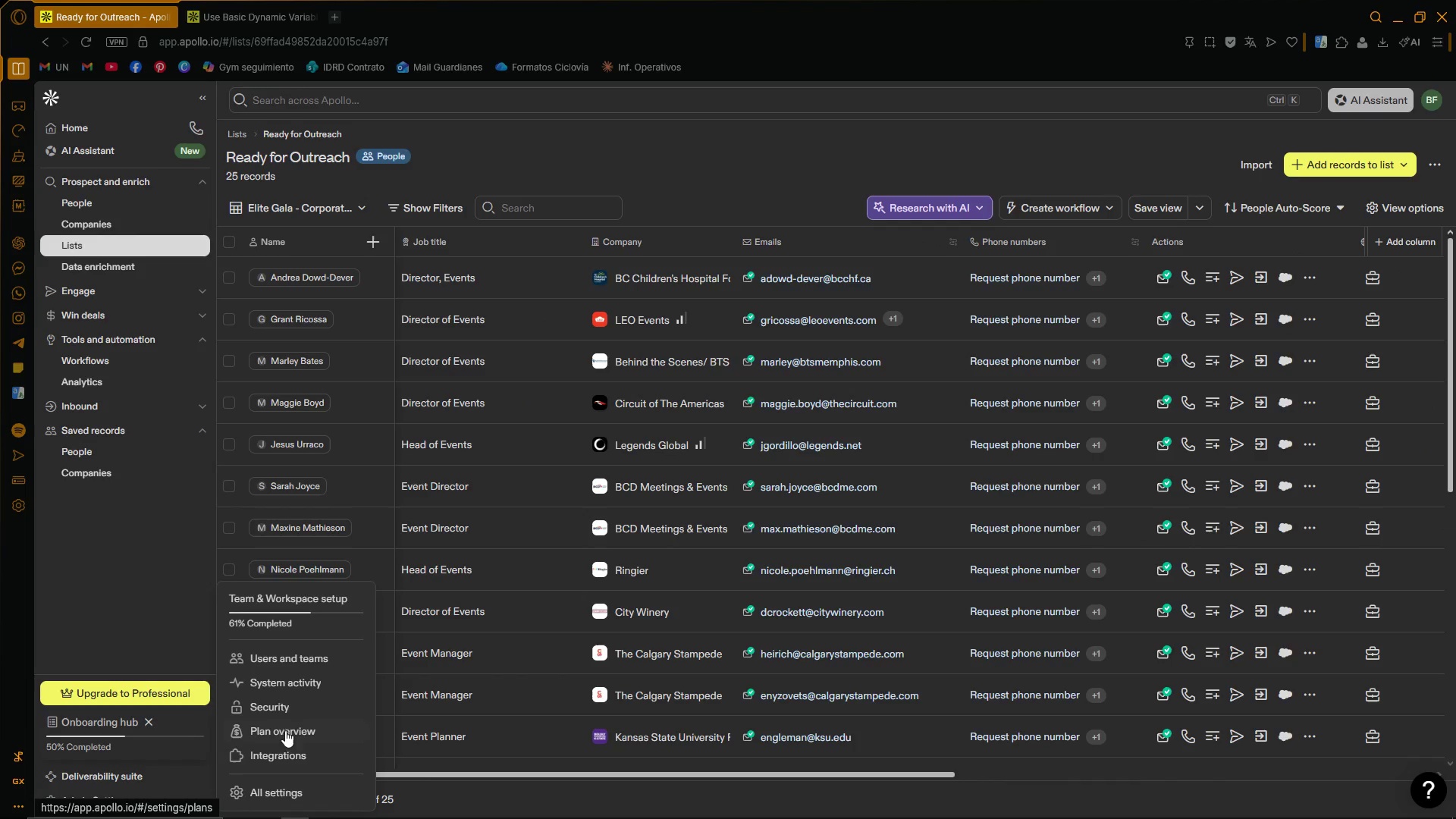 
left_click([283, 727])
 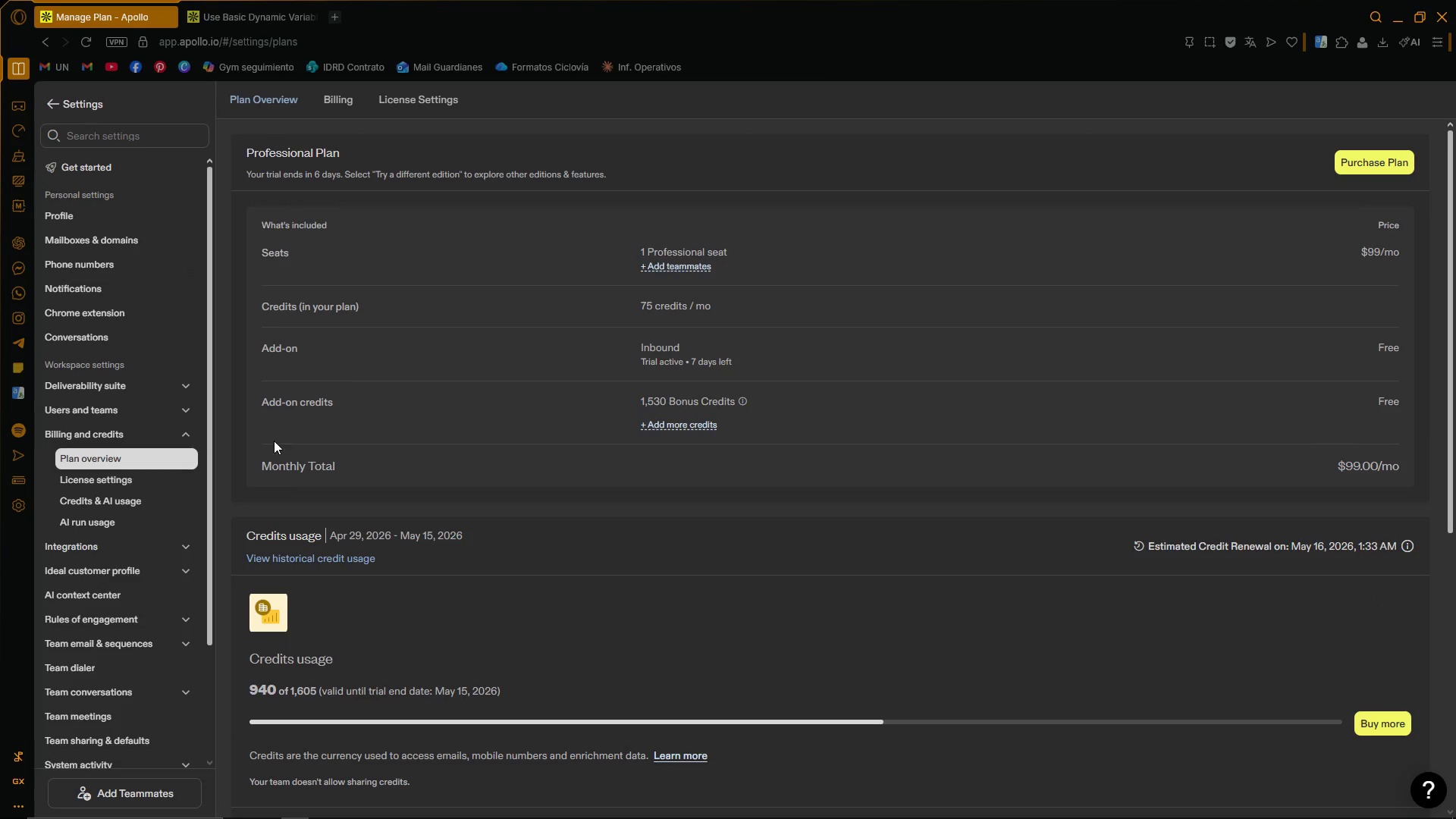 
left_click([72, 99])
 